 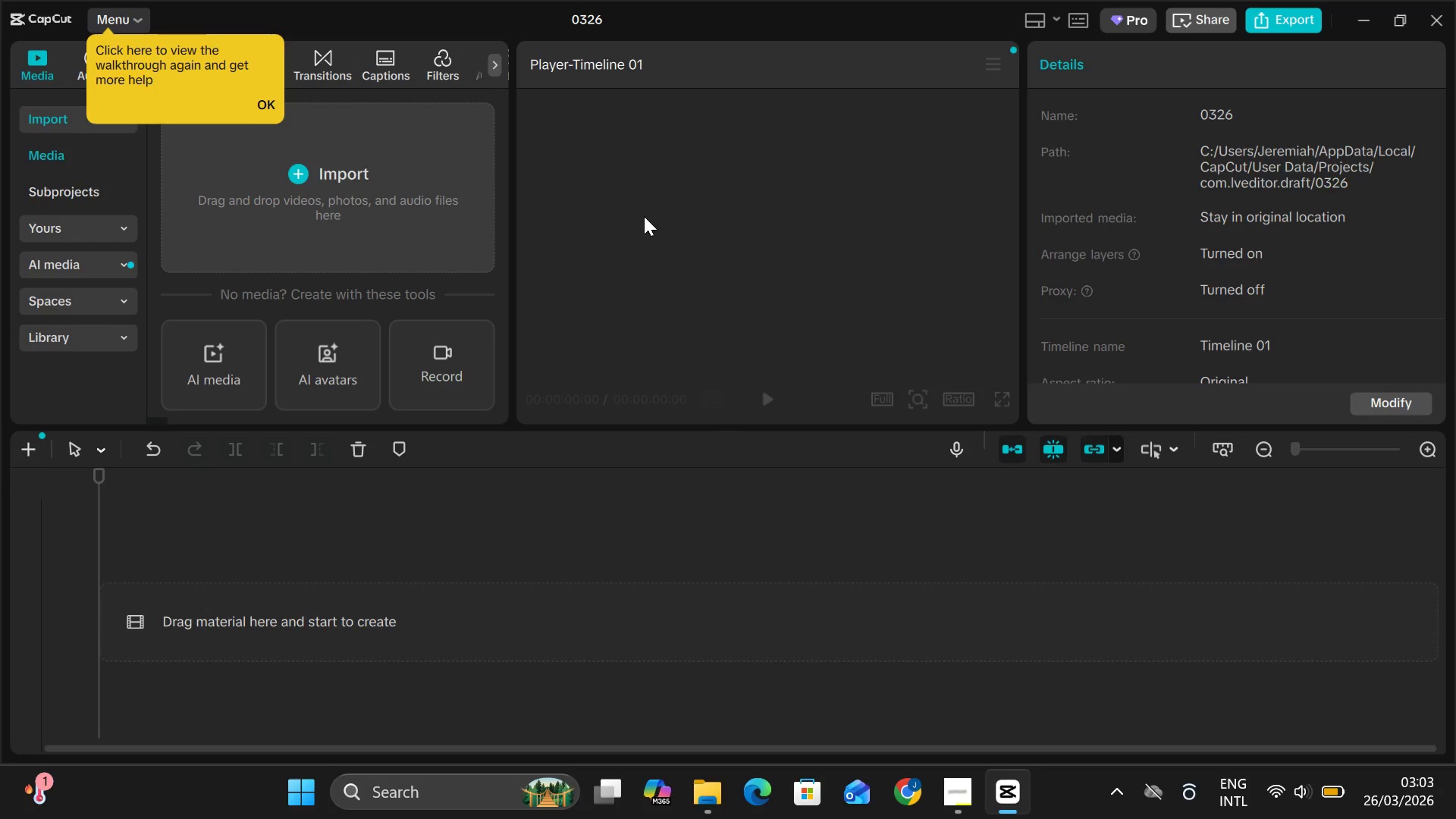 
left_click([293, 177])
 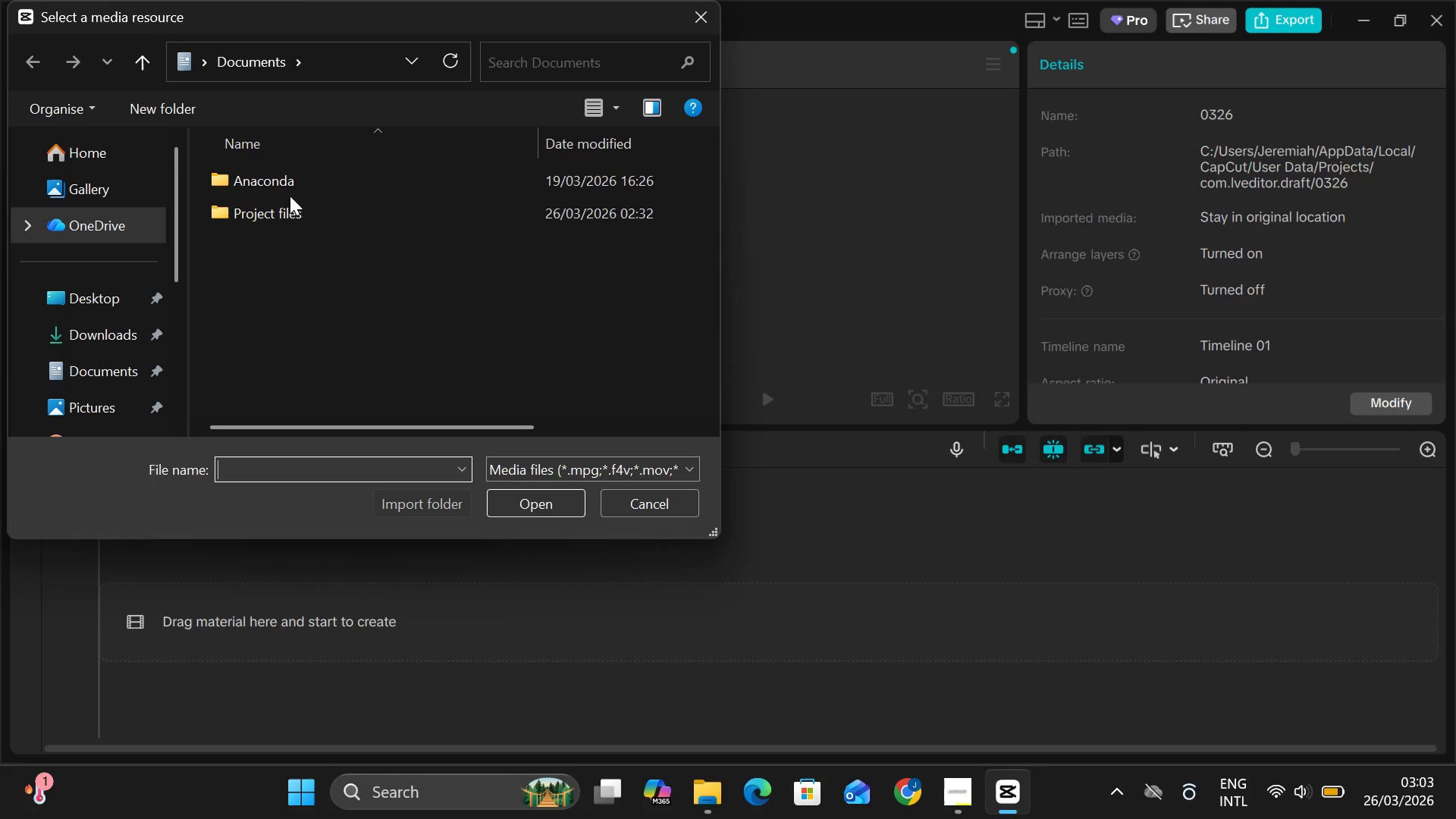 
left_click([290, 202])
 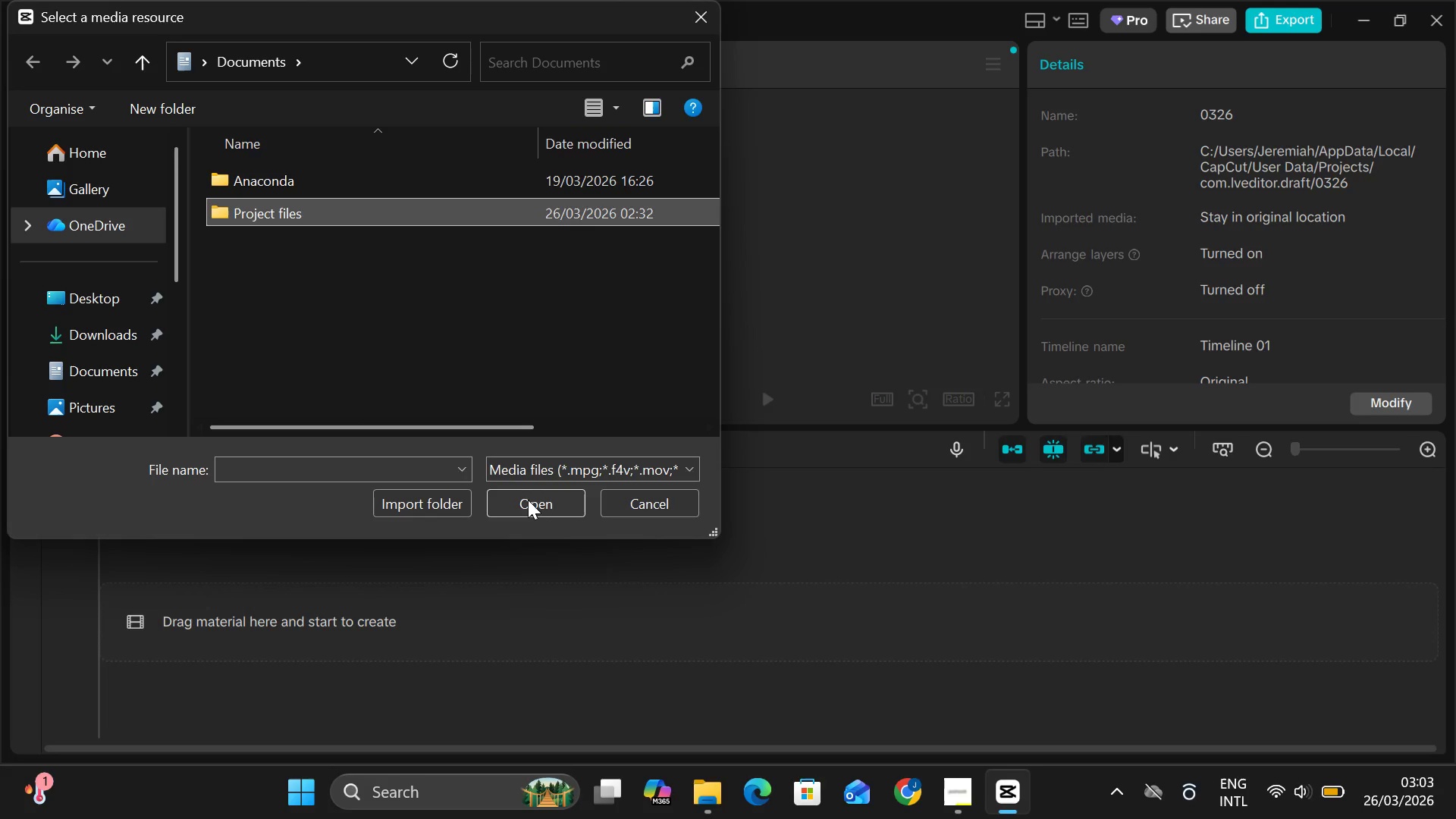 
left_click([538, 502])
 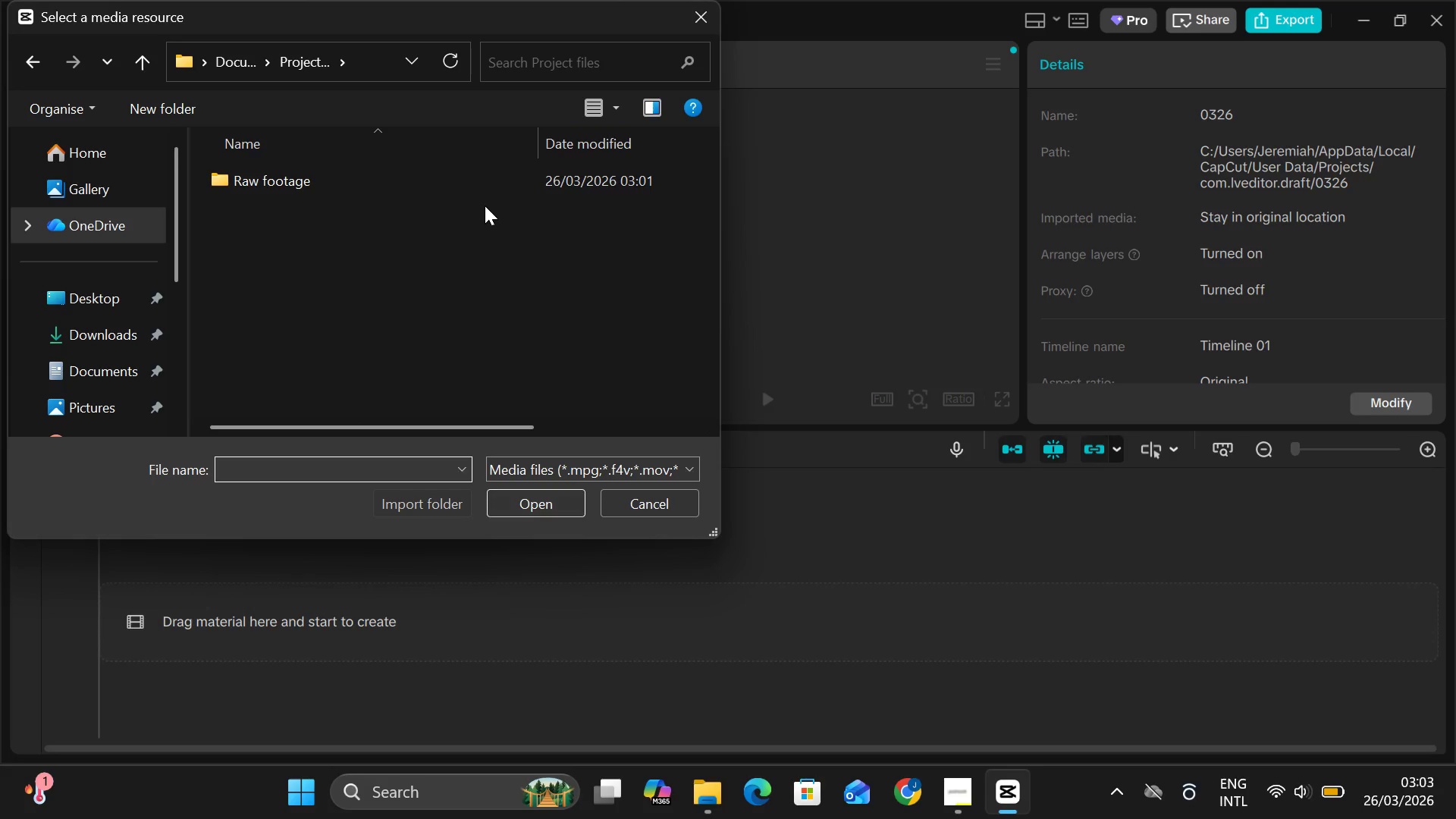 
left_click([485, 181])
 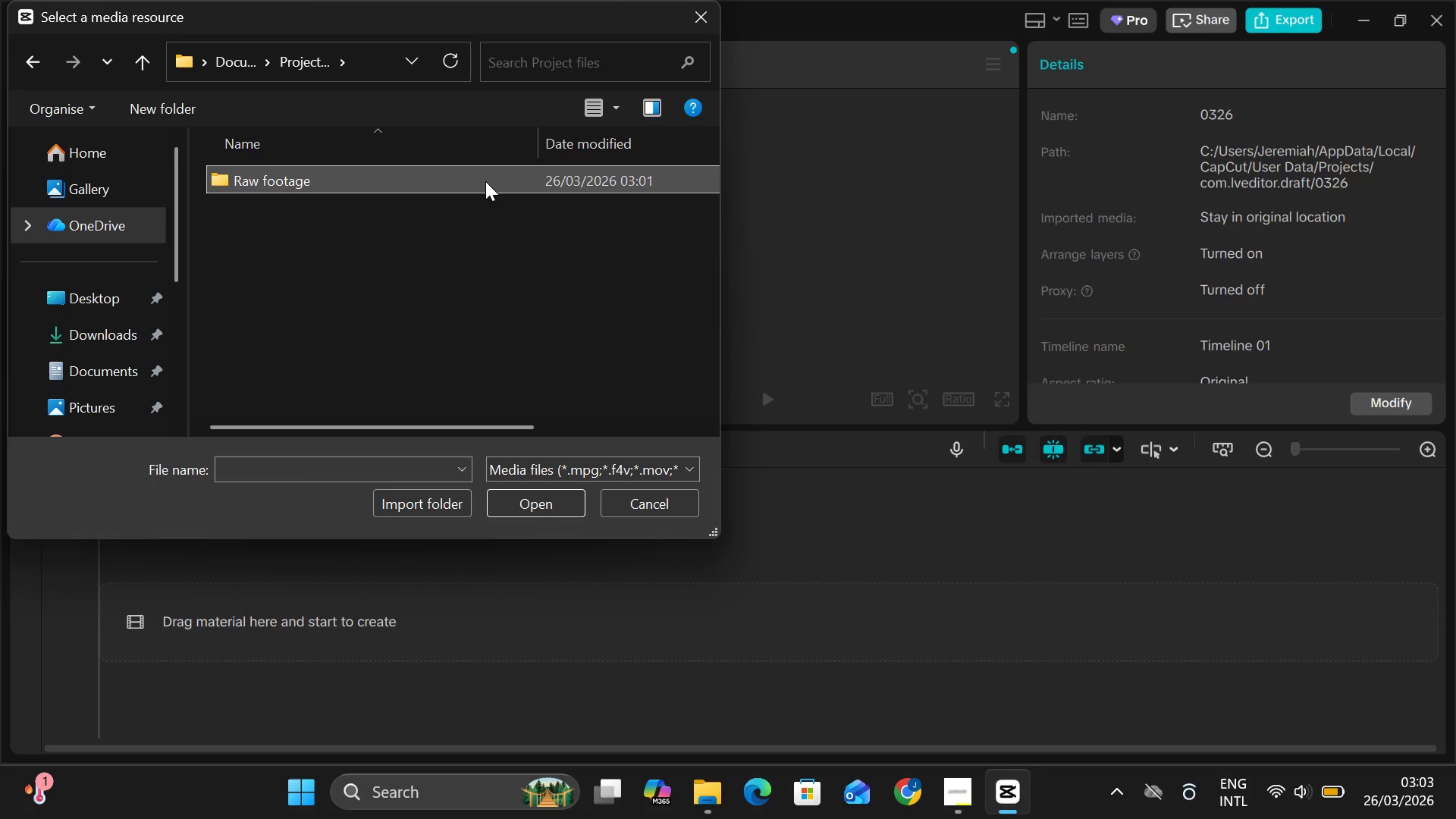 
left_click_drag(start_coordinate=[485, 181], to_coordinate=[441, 467])
 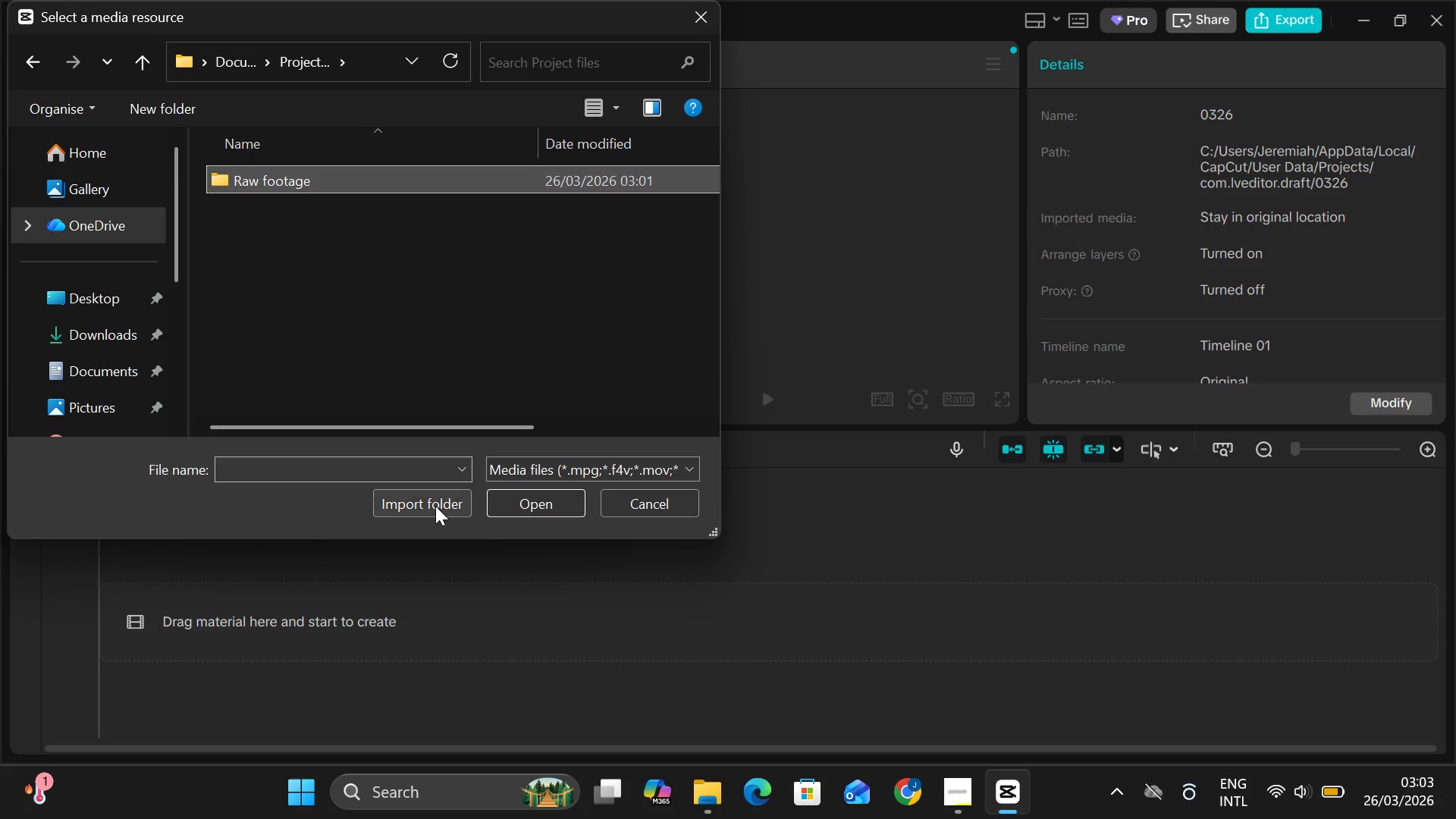 
left_click([435, 506])
 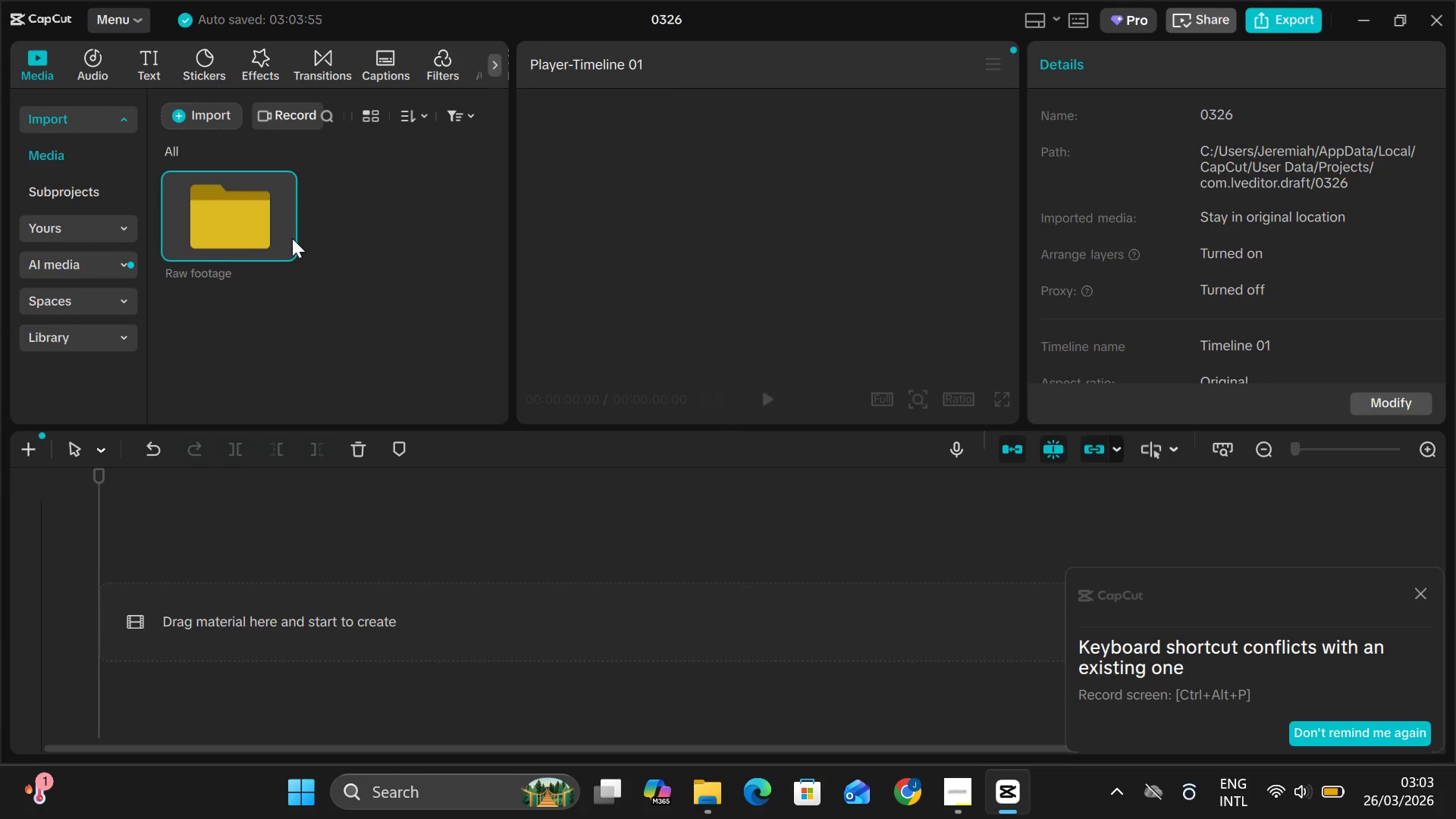 
double_click([238, 219])
 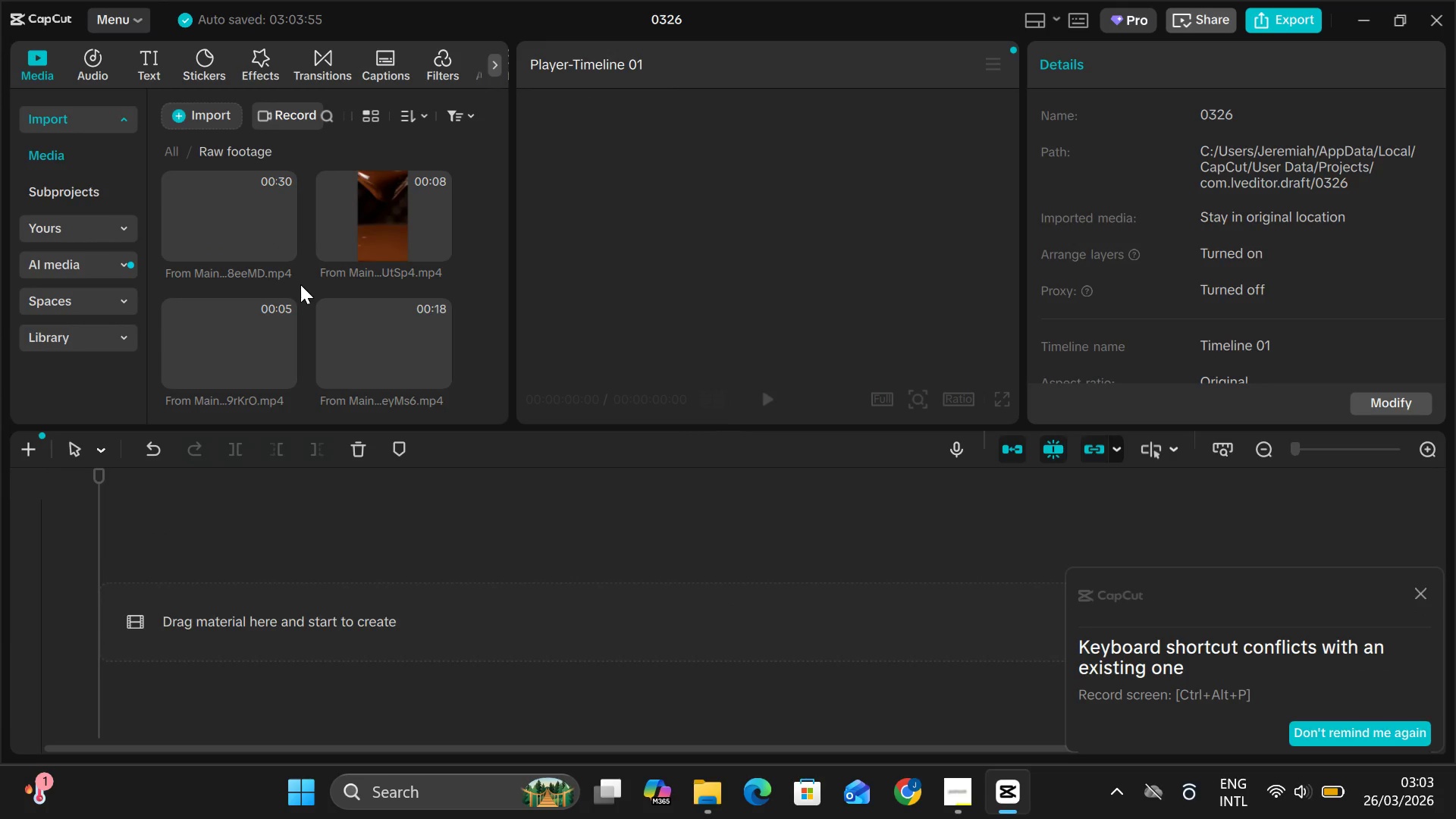 
scroll: coordinate [300, 284], scroll_direction: none, amount: 0.0
 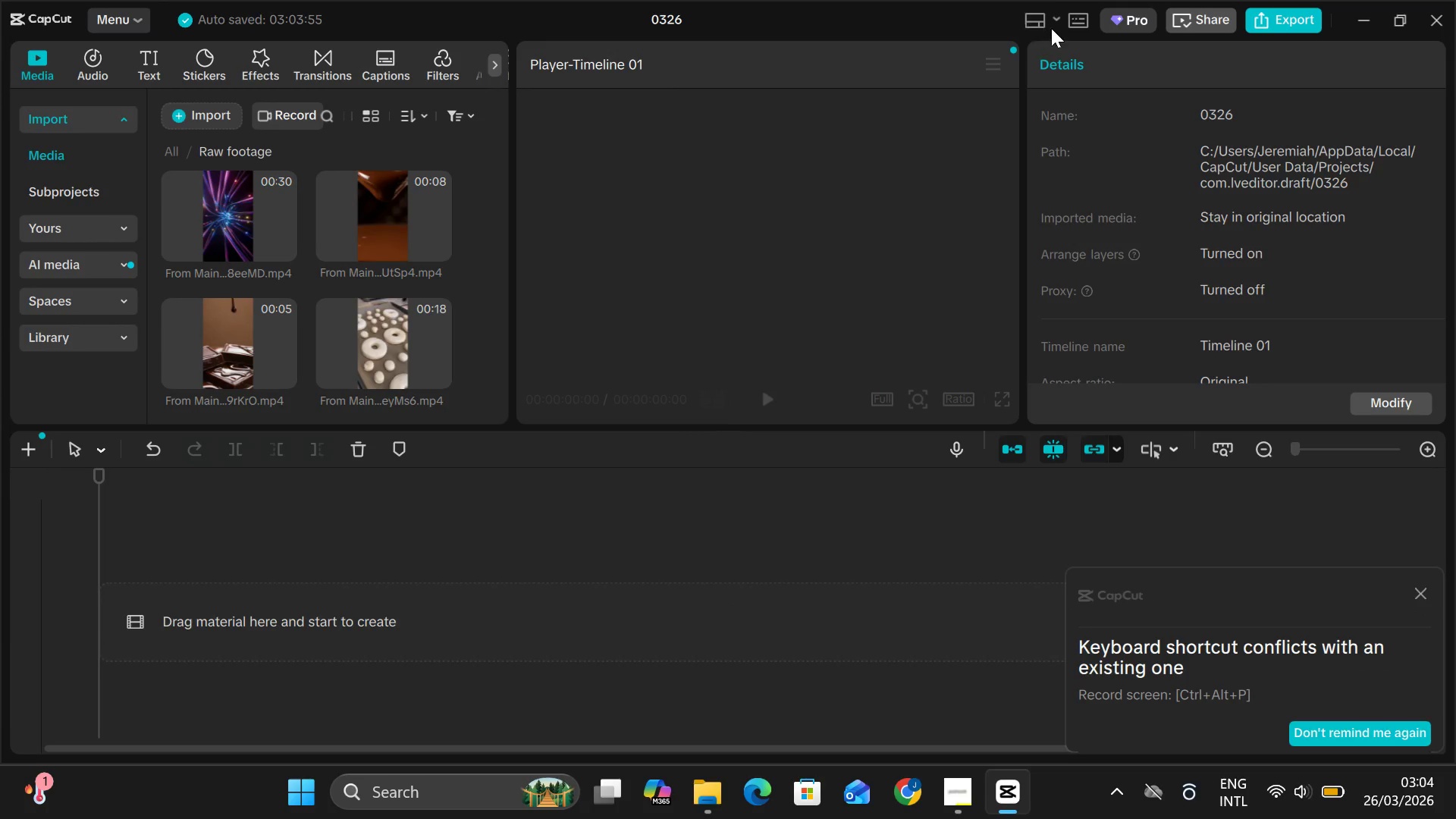 
wait(6.37)
 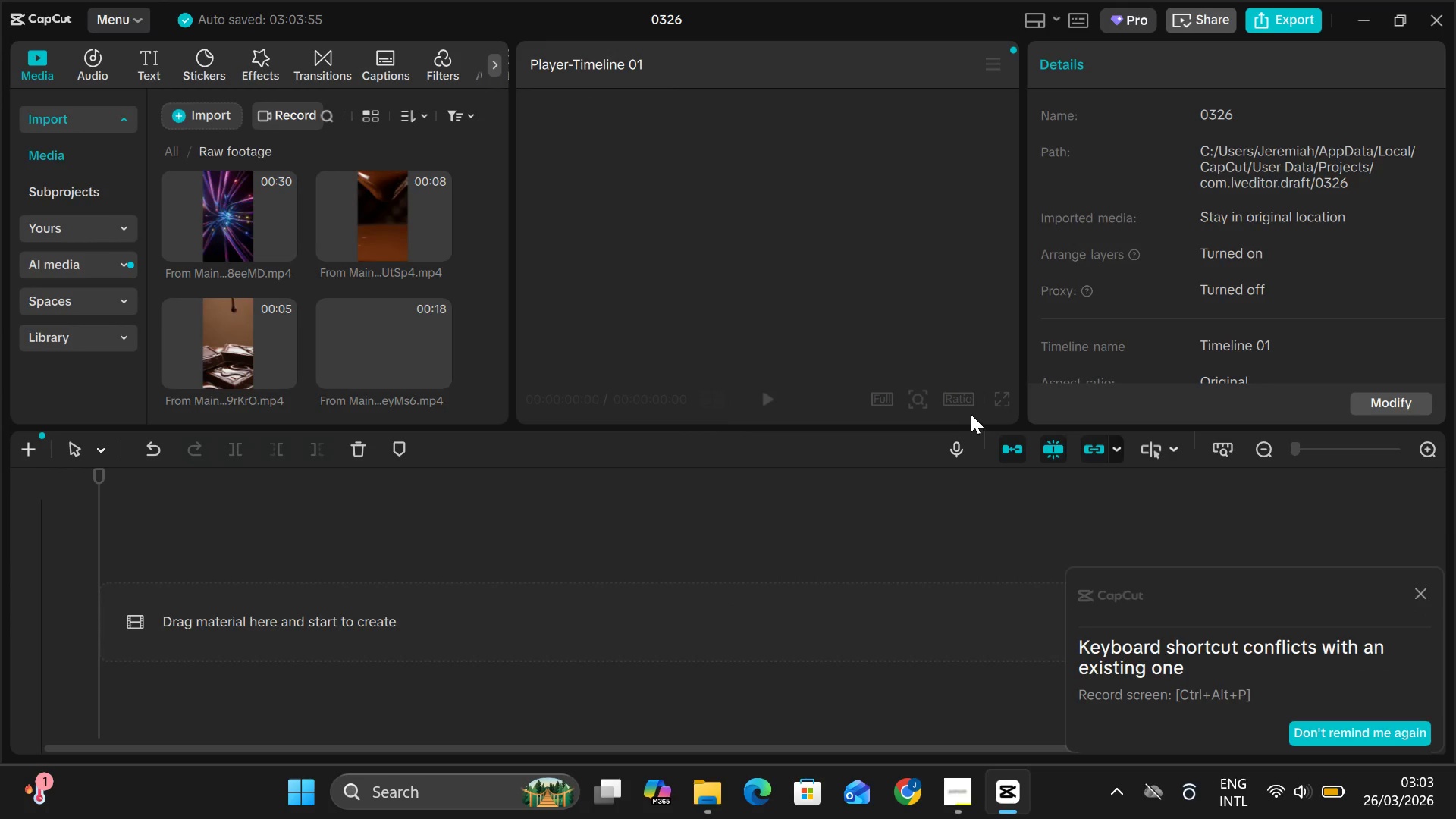 
left_click([1070, 20])
 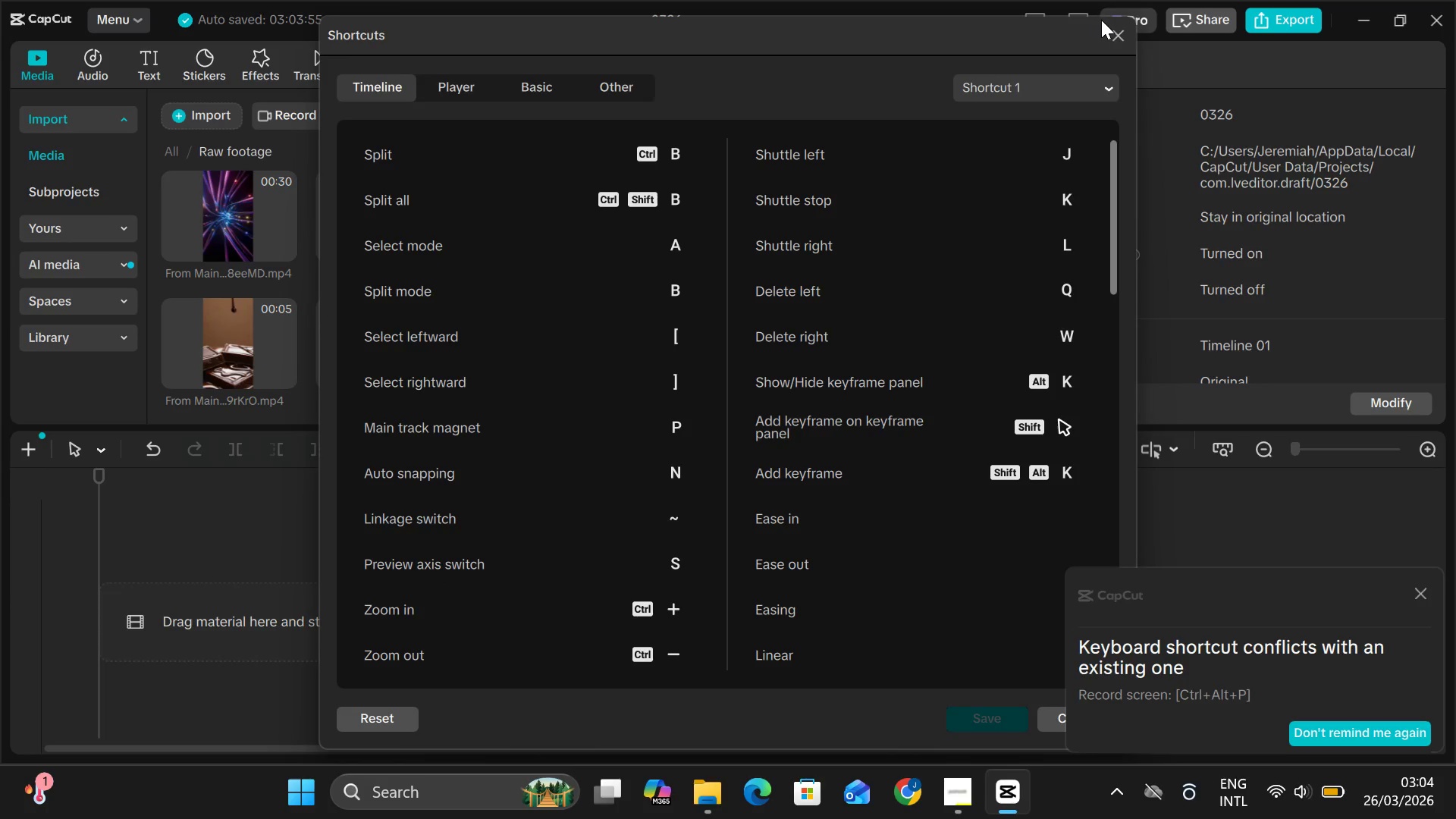 
left_click([1112, 27])
 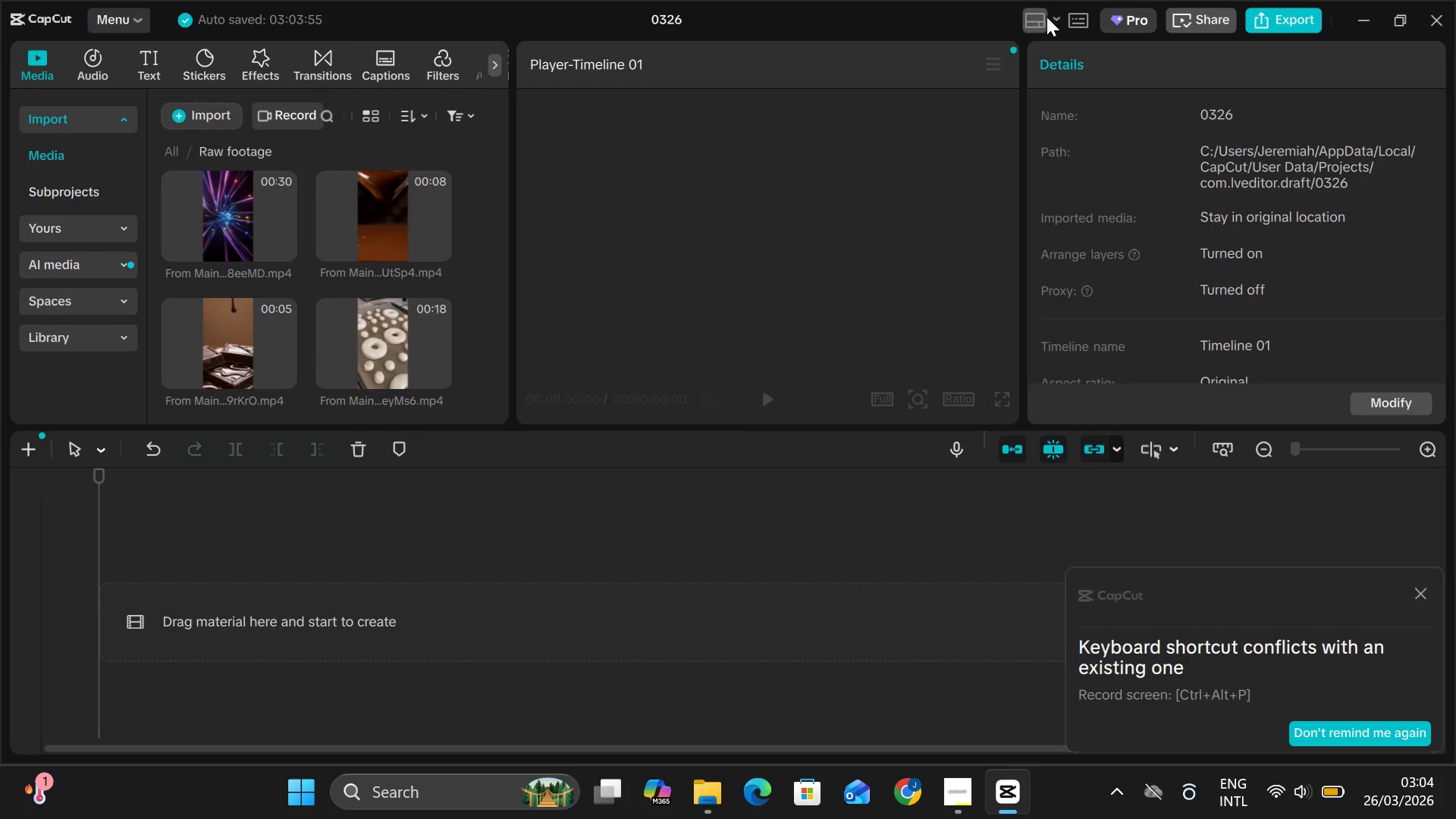 
left_click([1046, 17])
 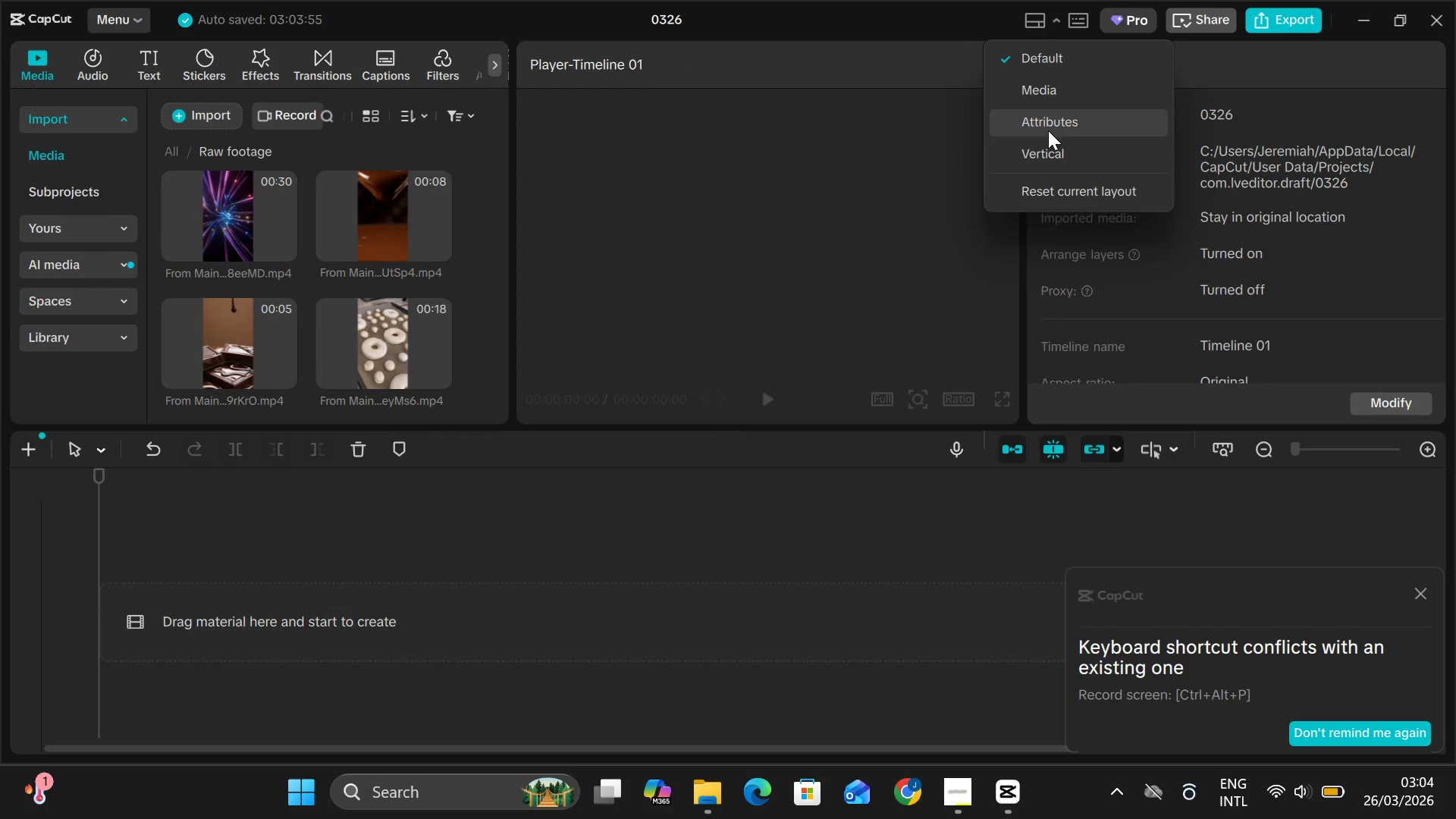 
left_click([1048, 150])
 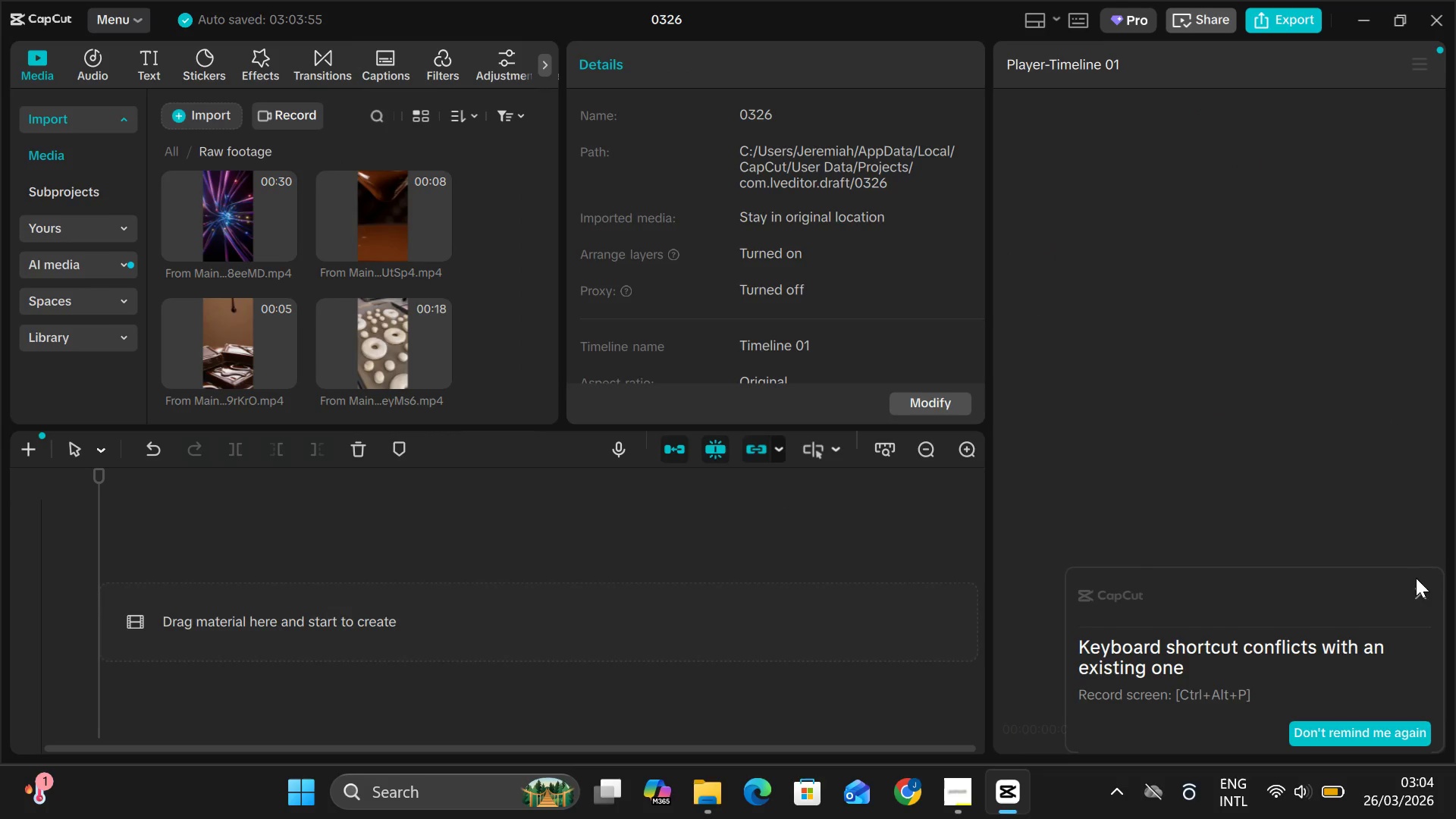 
left_click([1420, 593])
 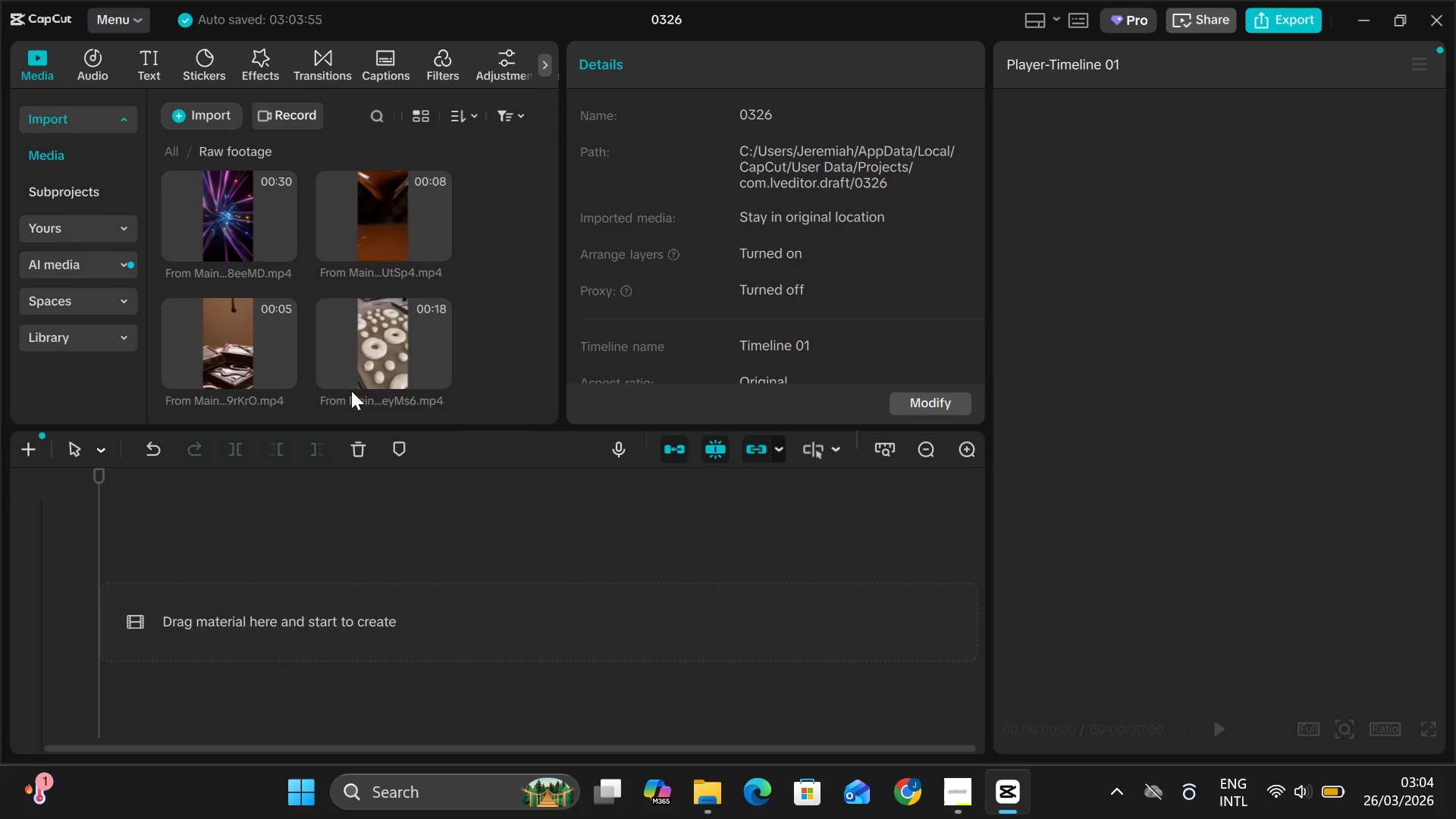 
wait(9.27)
 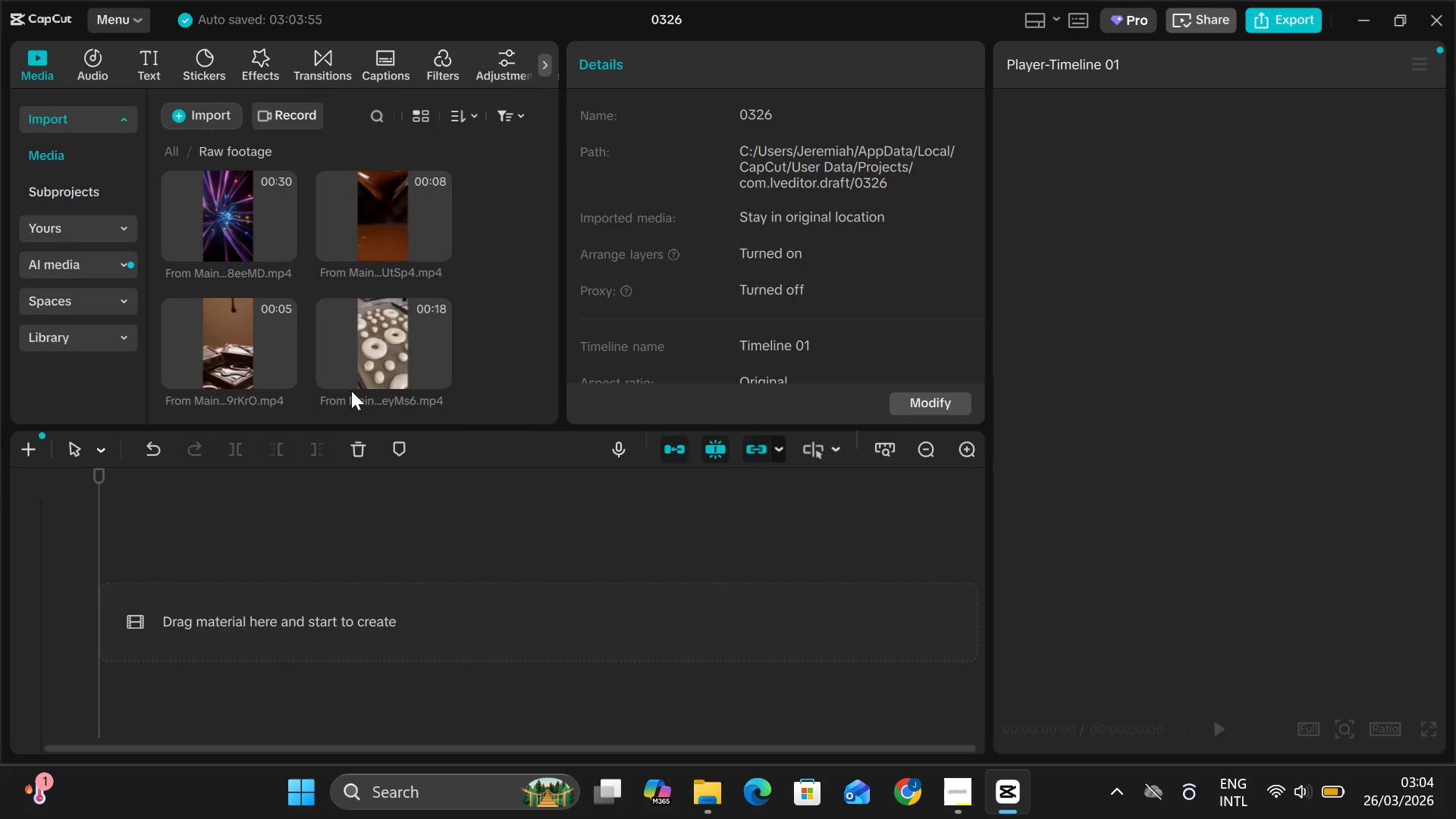 
mouse_move([418, 266])
 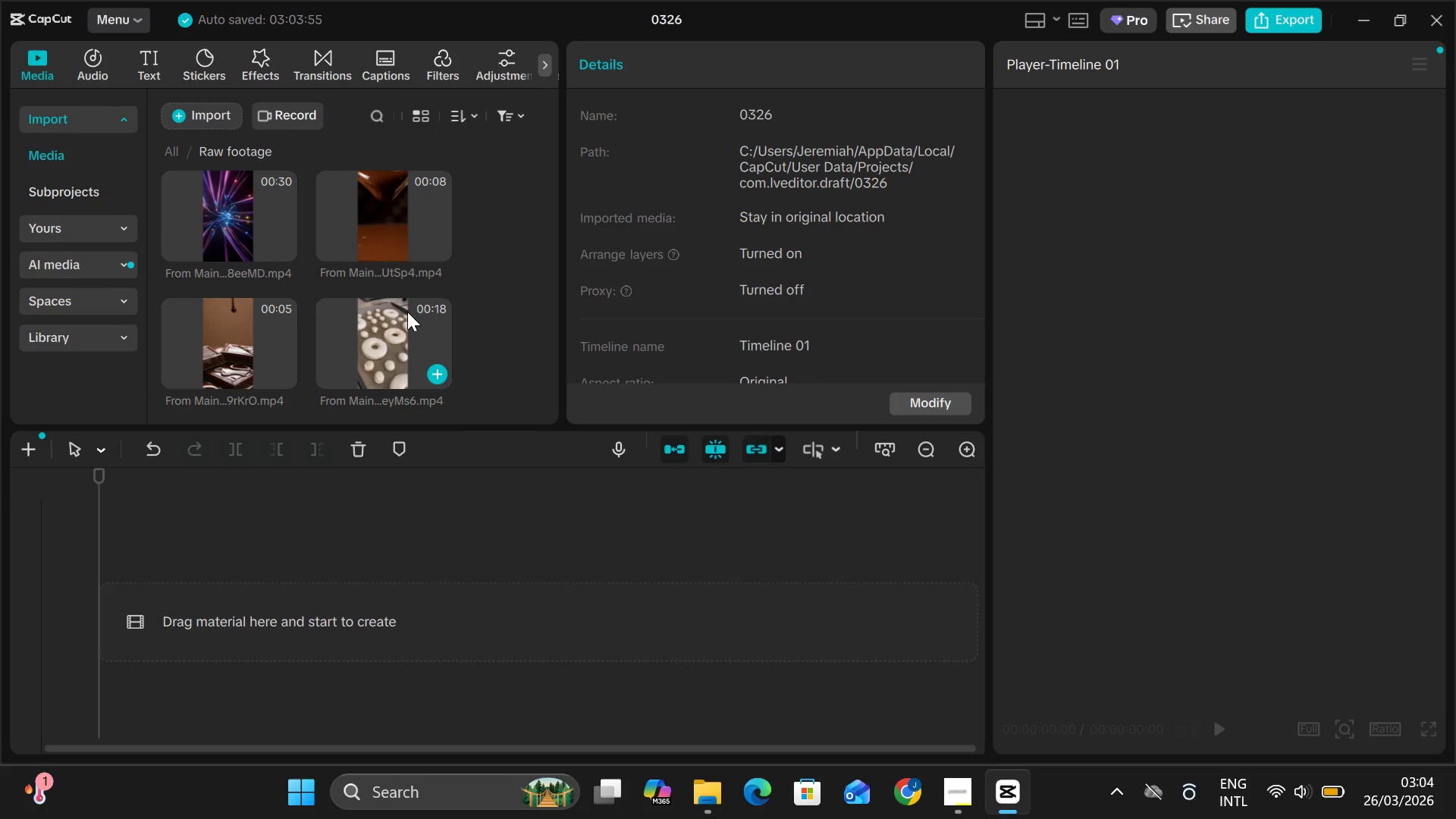 
scroll: coordinate [391, 263], scroll_direction: down, amount: 5.0
 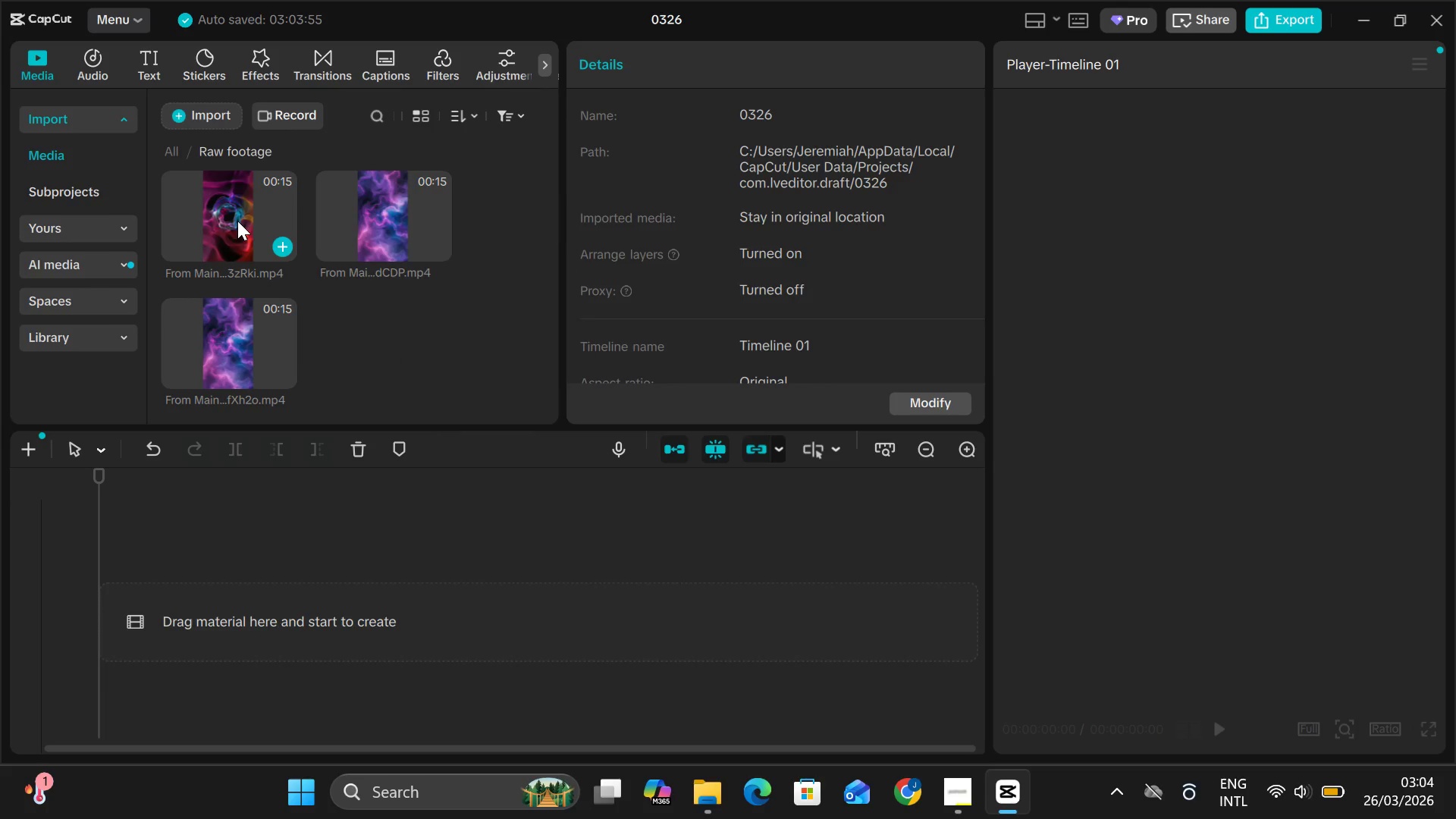 
left_click([237, 221])
 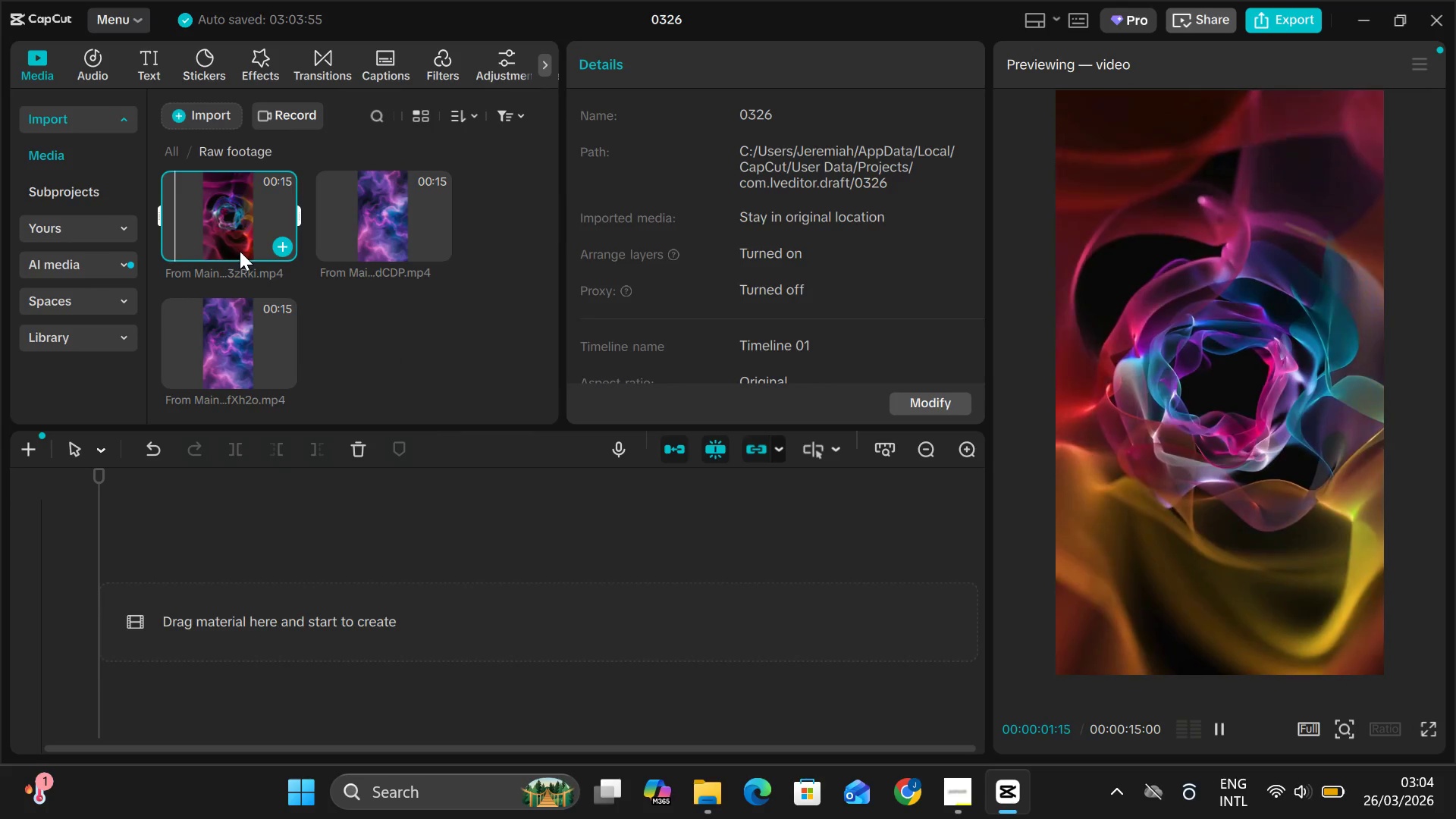 
left_click([375, 234])
 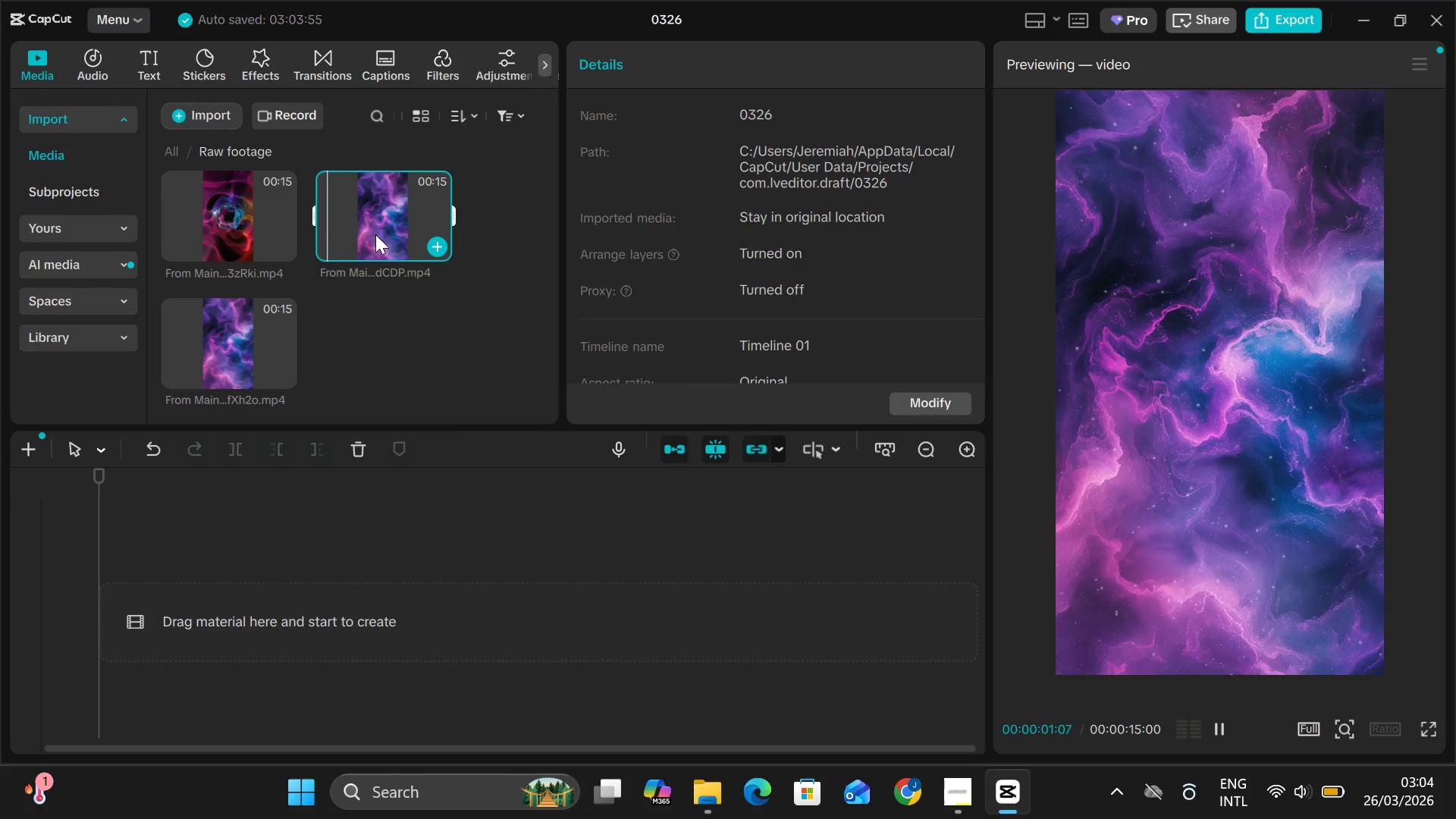 
left_click_drag(start_coordinate=[375, 234], to_coordinate=[180, 651])
 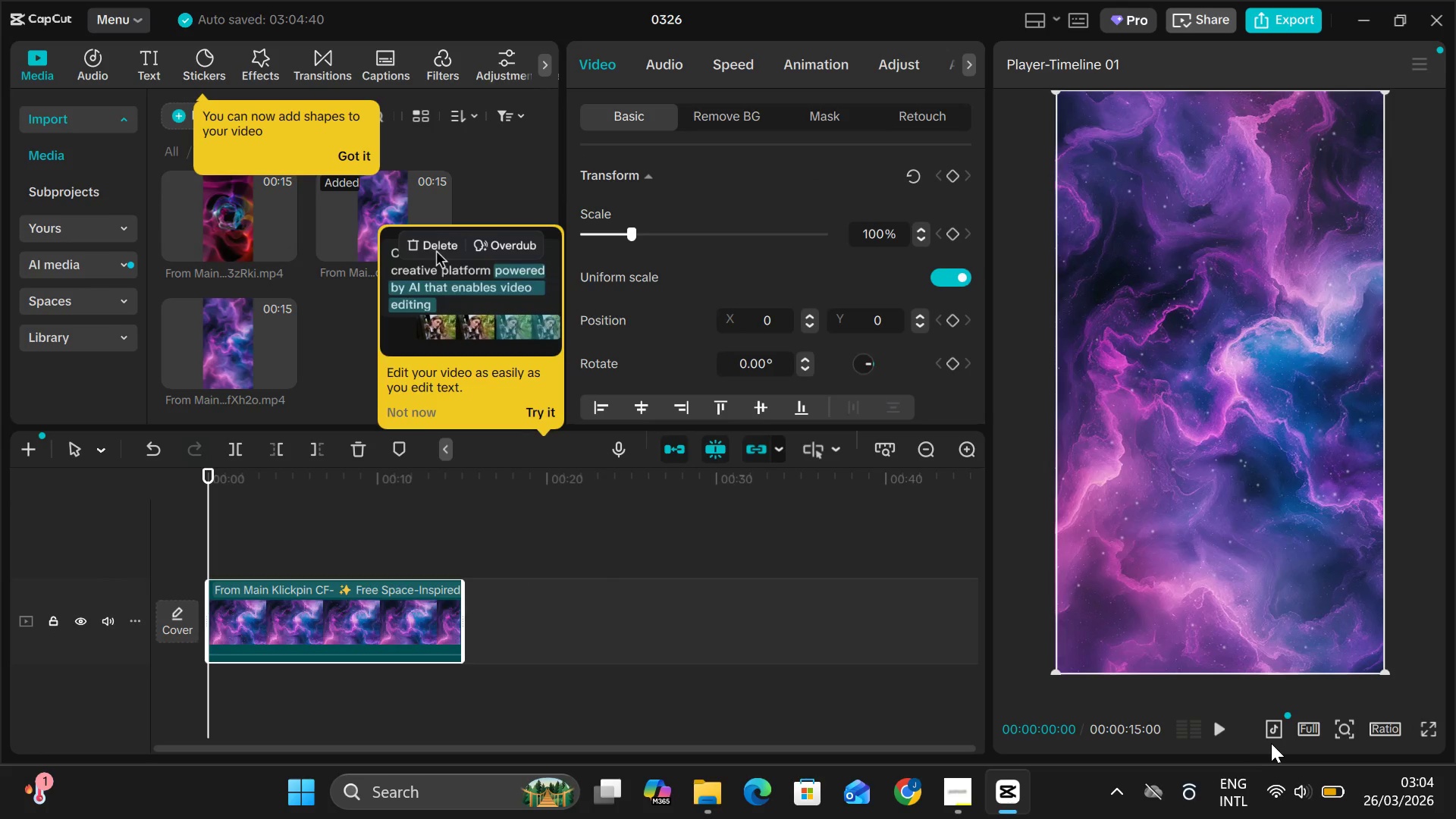 
wait(6.36)
 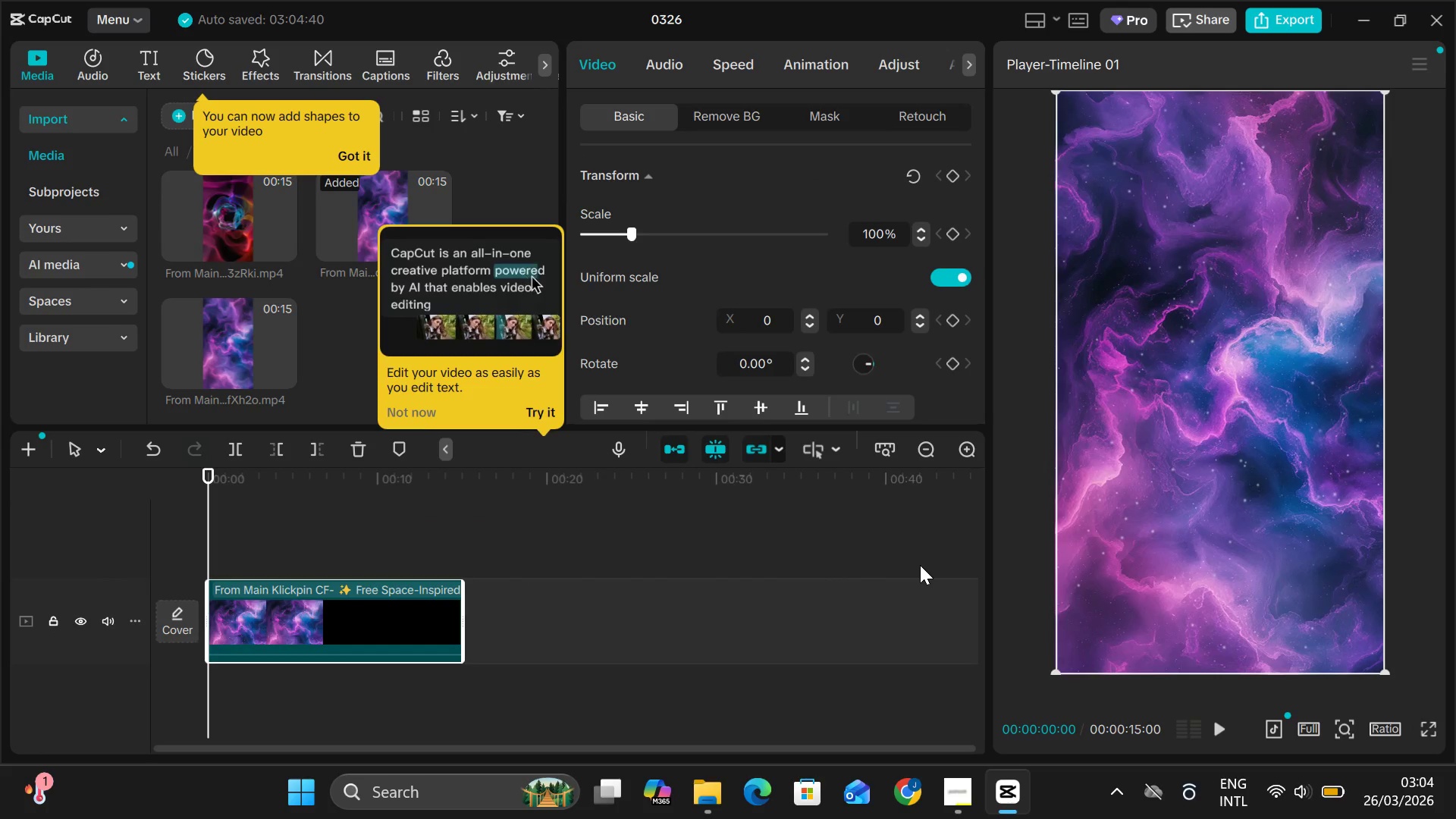 
left_click([1310, 726])
 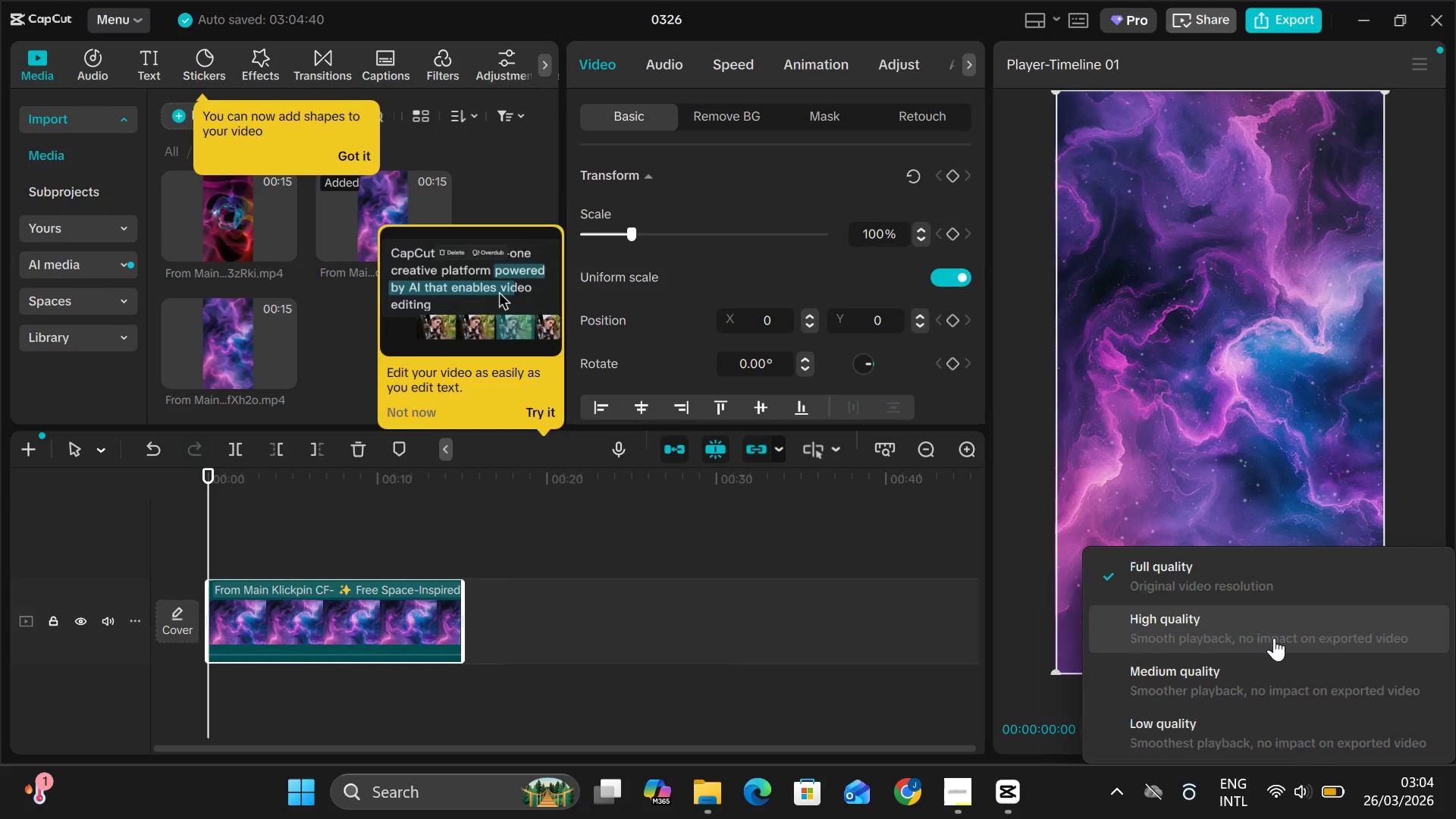 
left_click([1251, 681])
 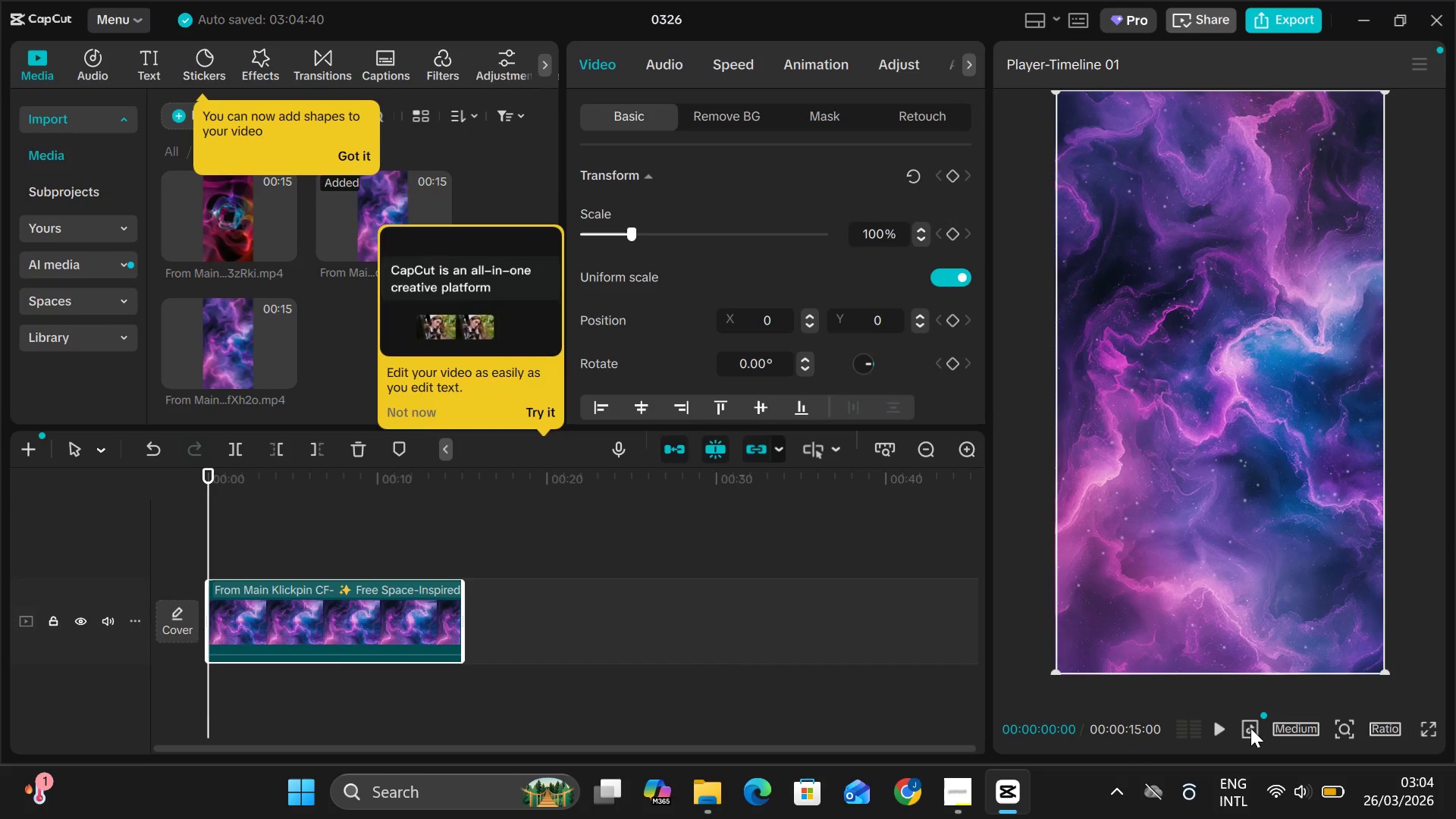 
left_click([1251, 727])
 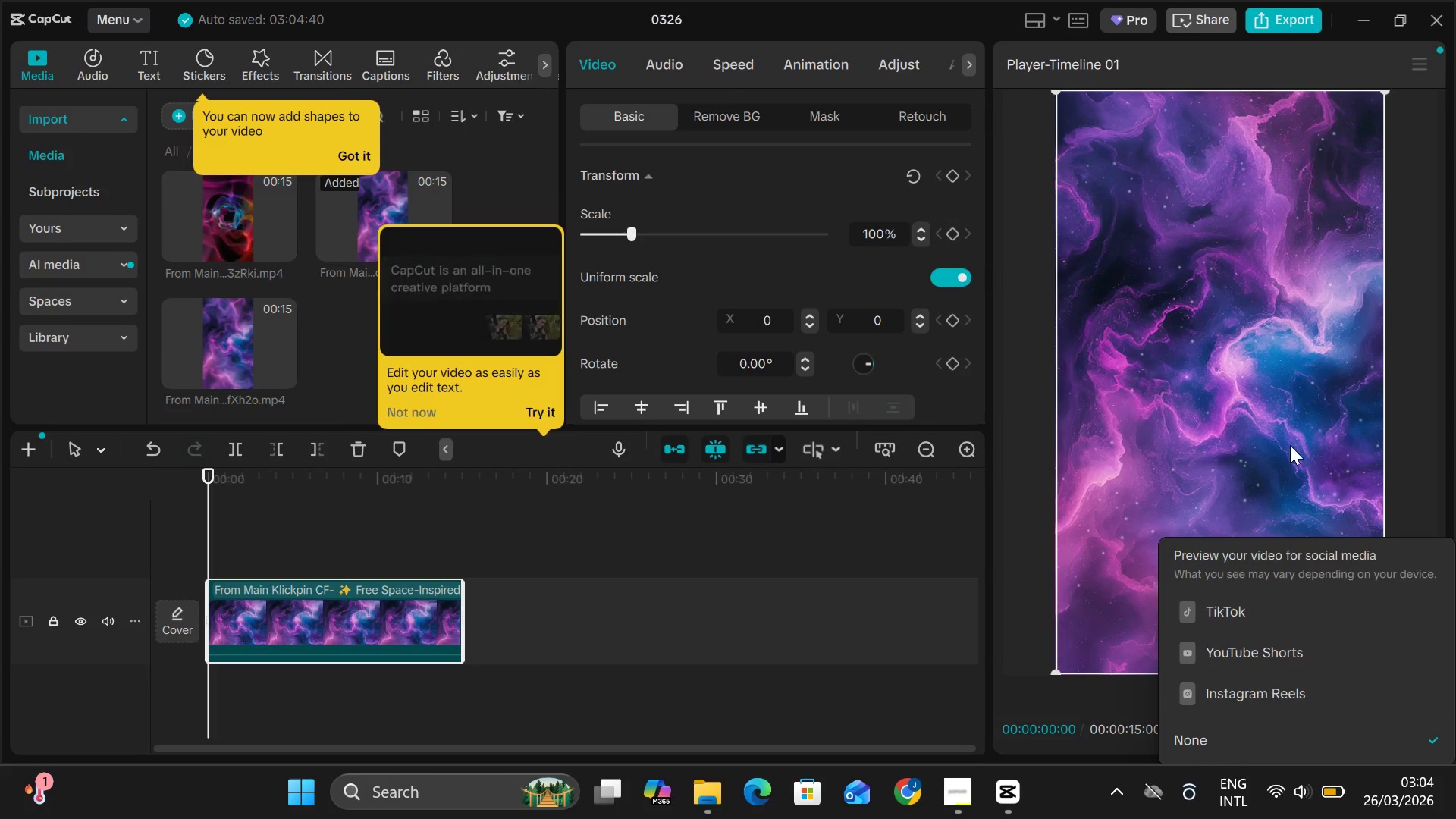 
left_click([1290, 444])
 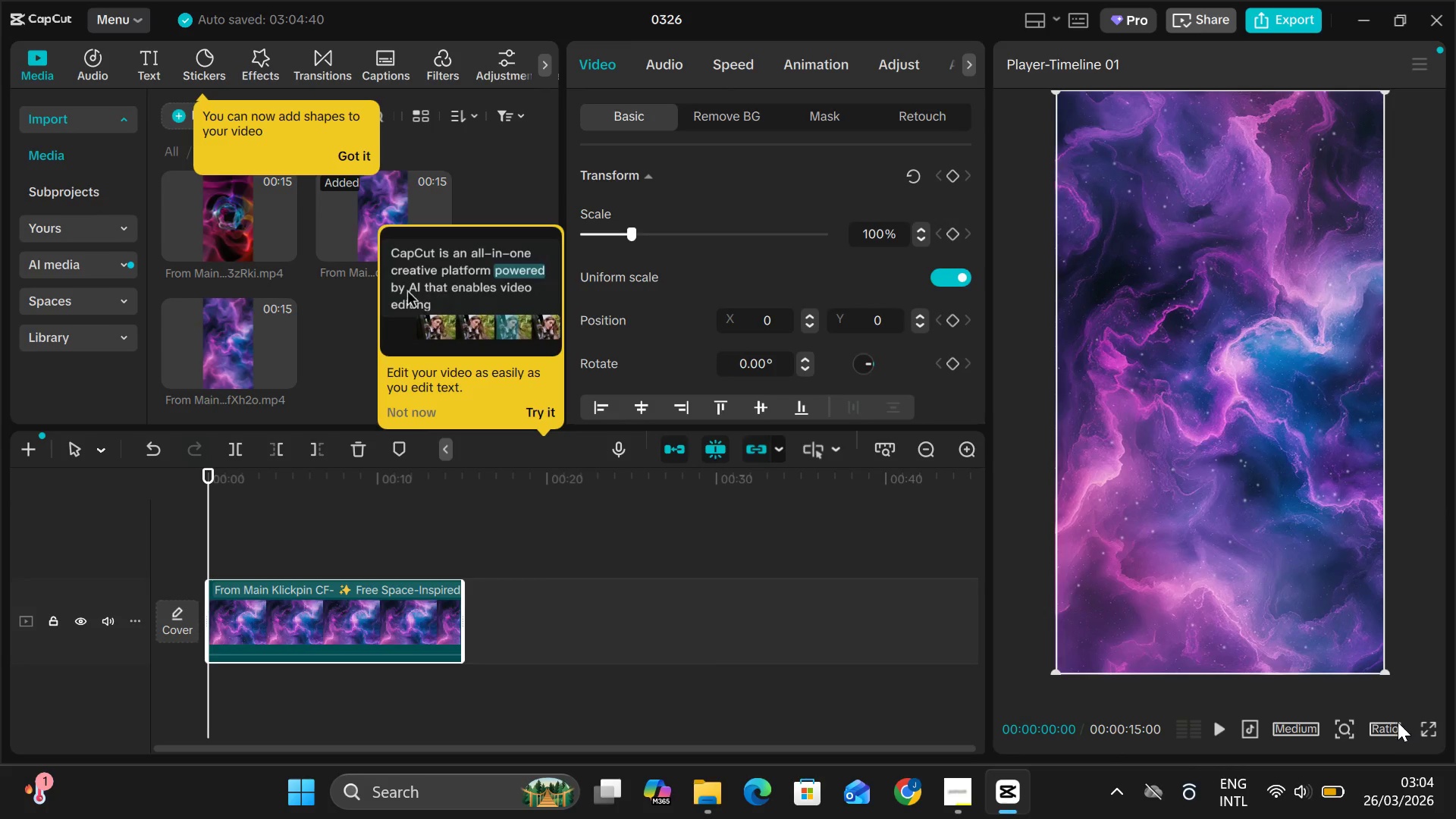 
left_click([1376, 723])
 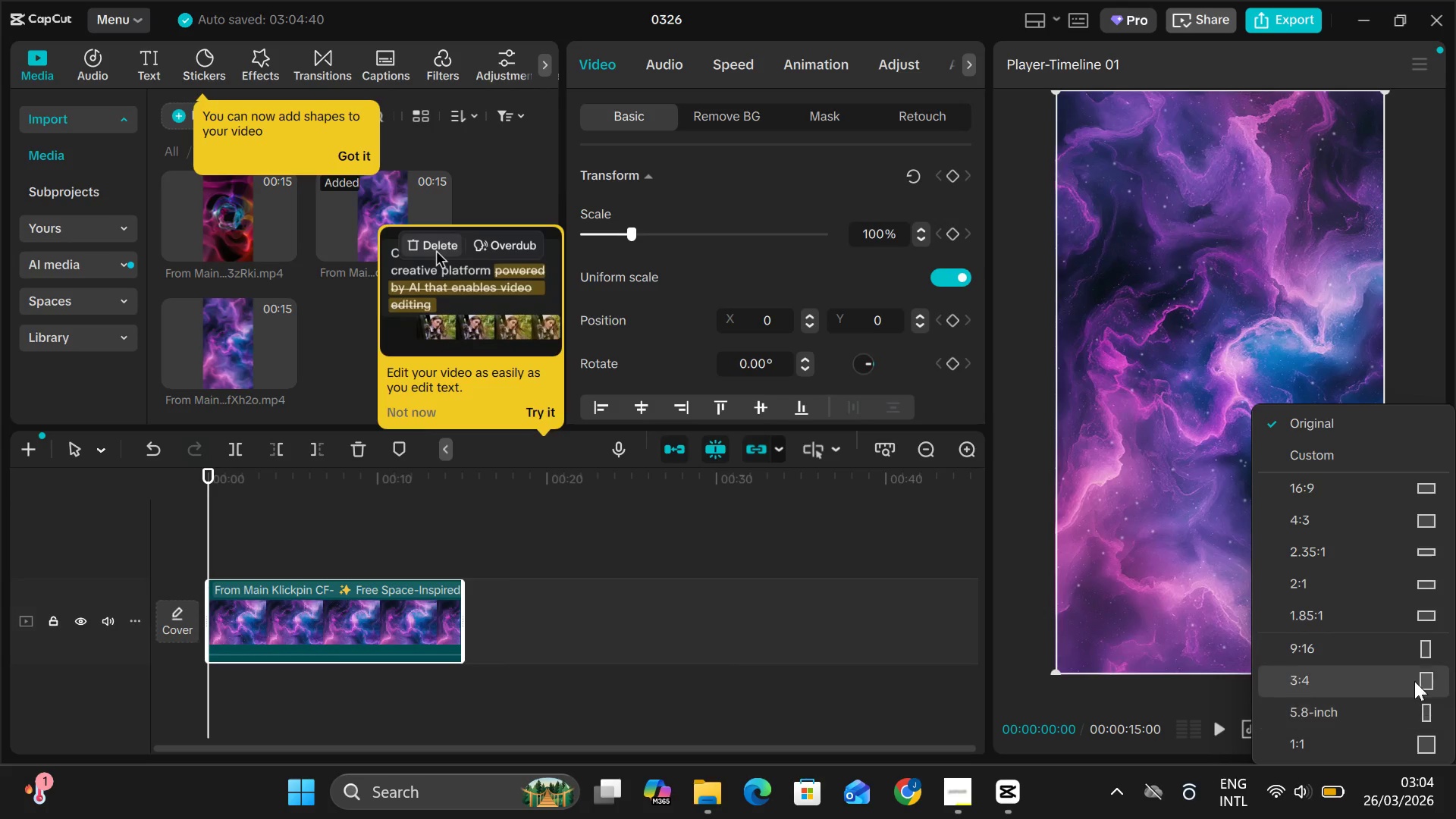 
left_click([1407, 654])
 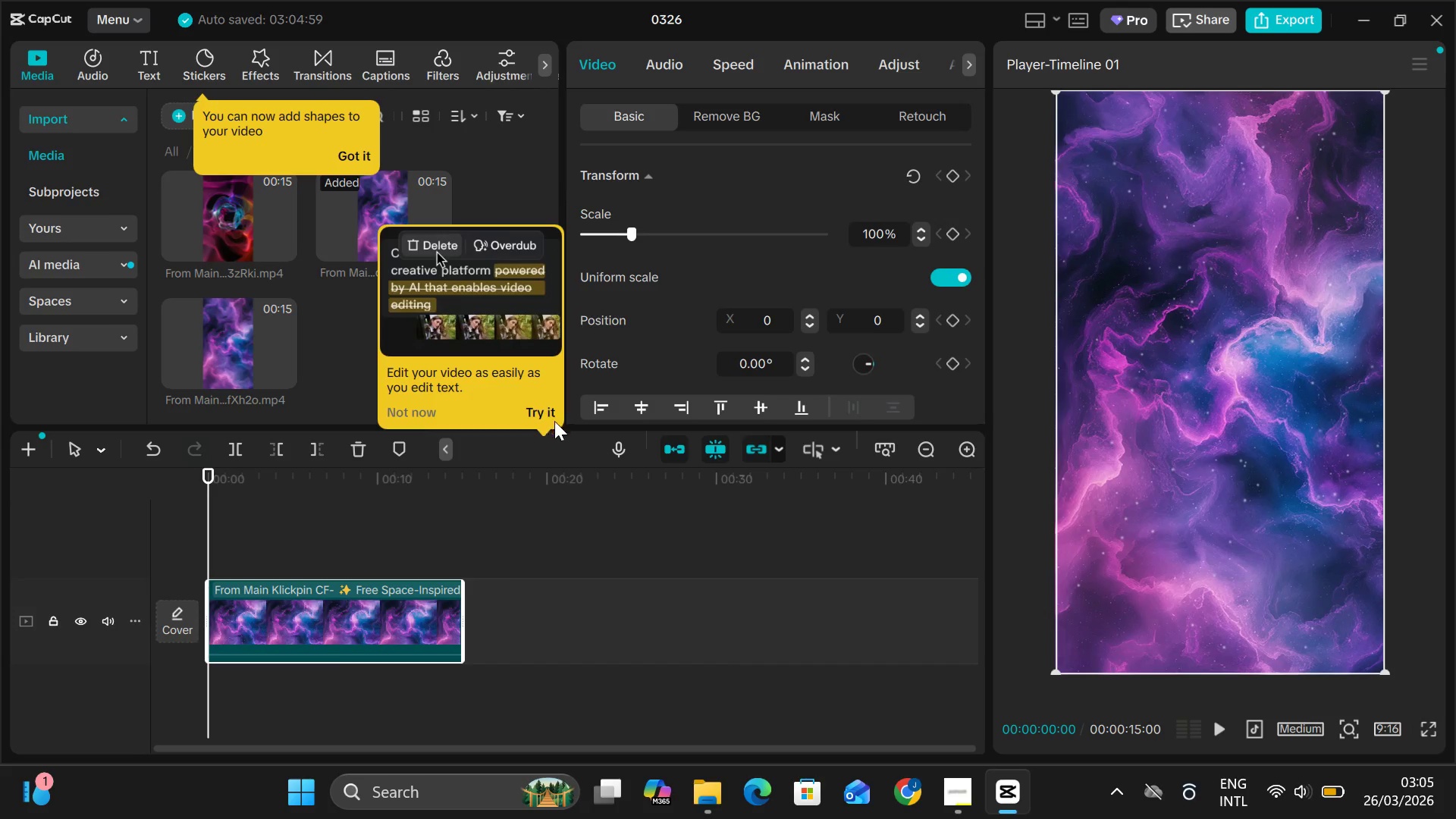 
wait(7.95)
 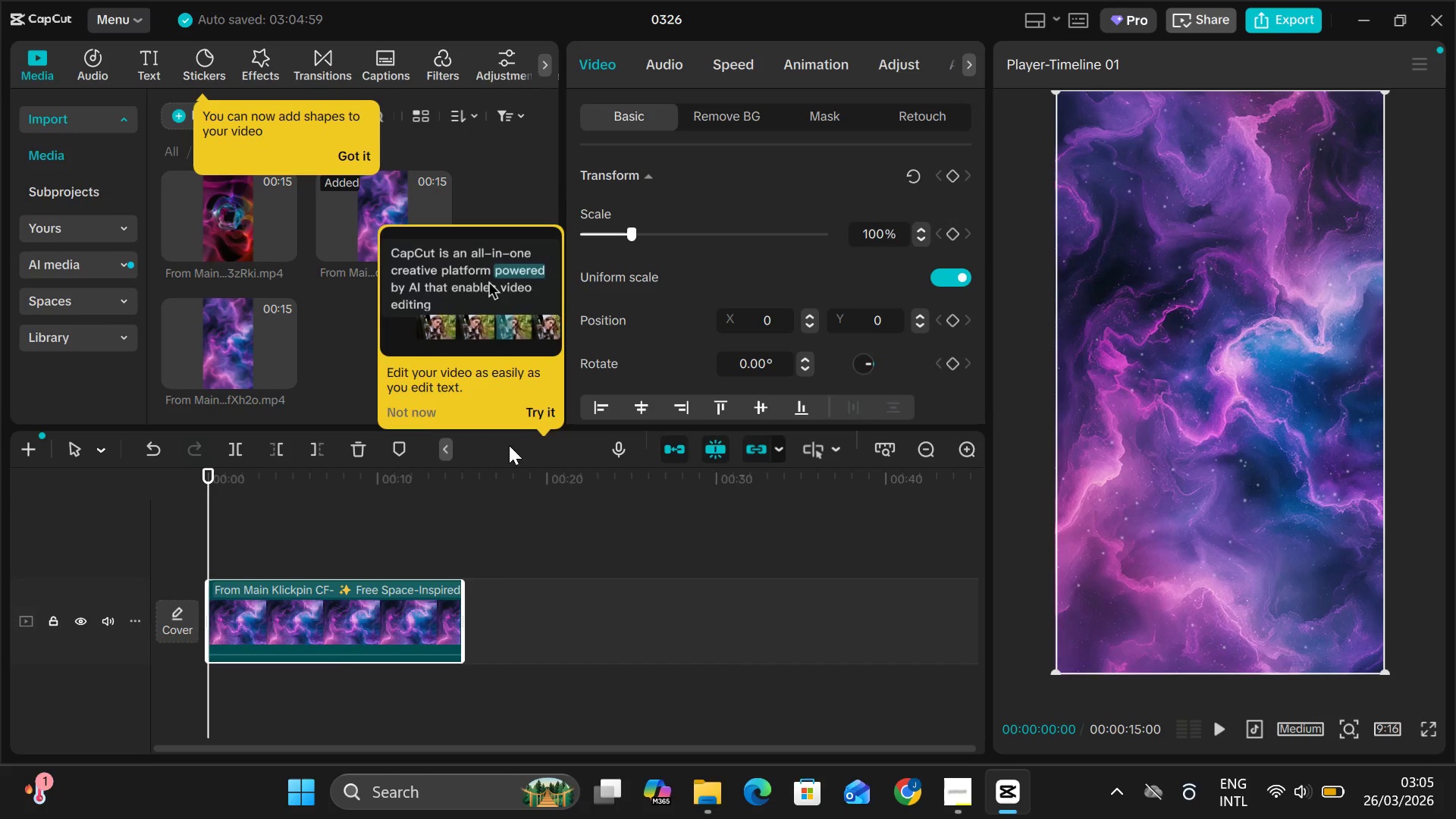 
left_click([413, 417])
 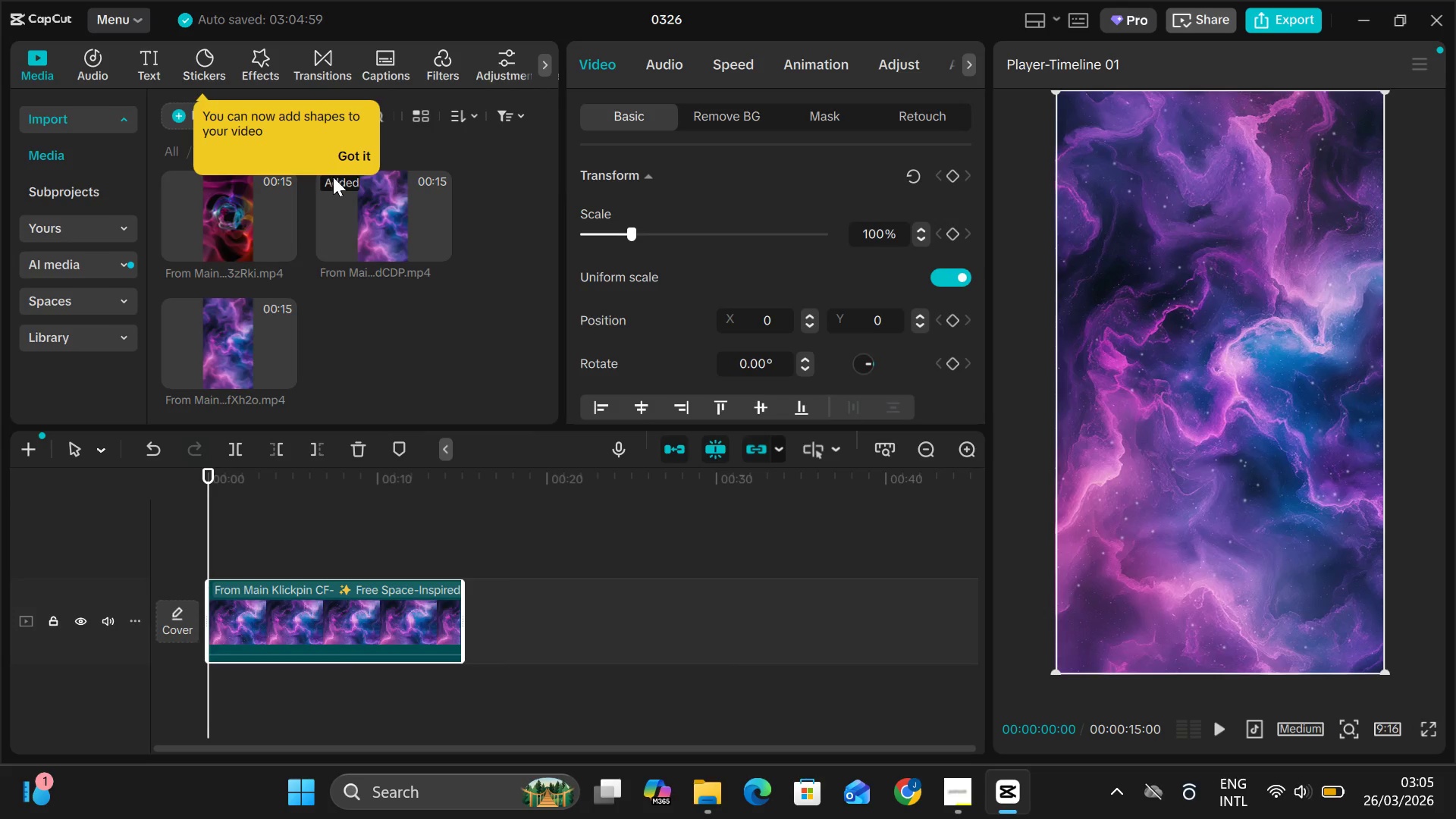 
left_click([359, 151])
 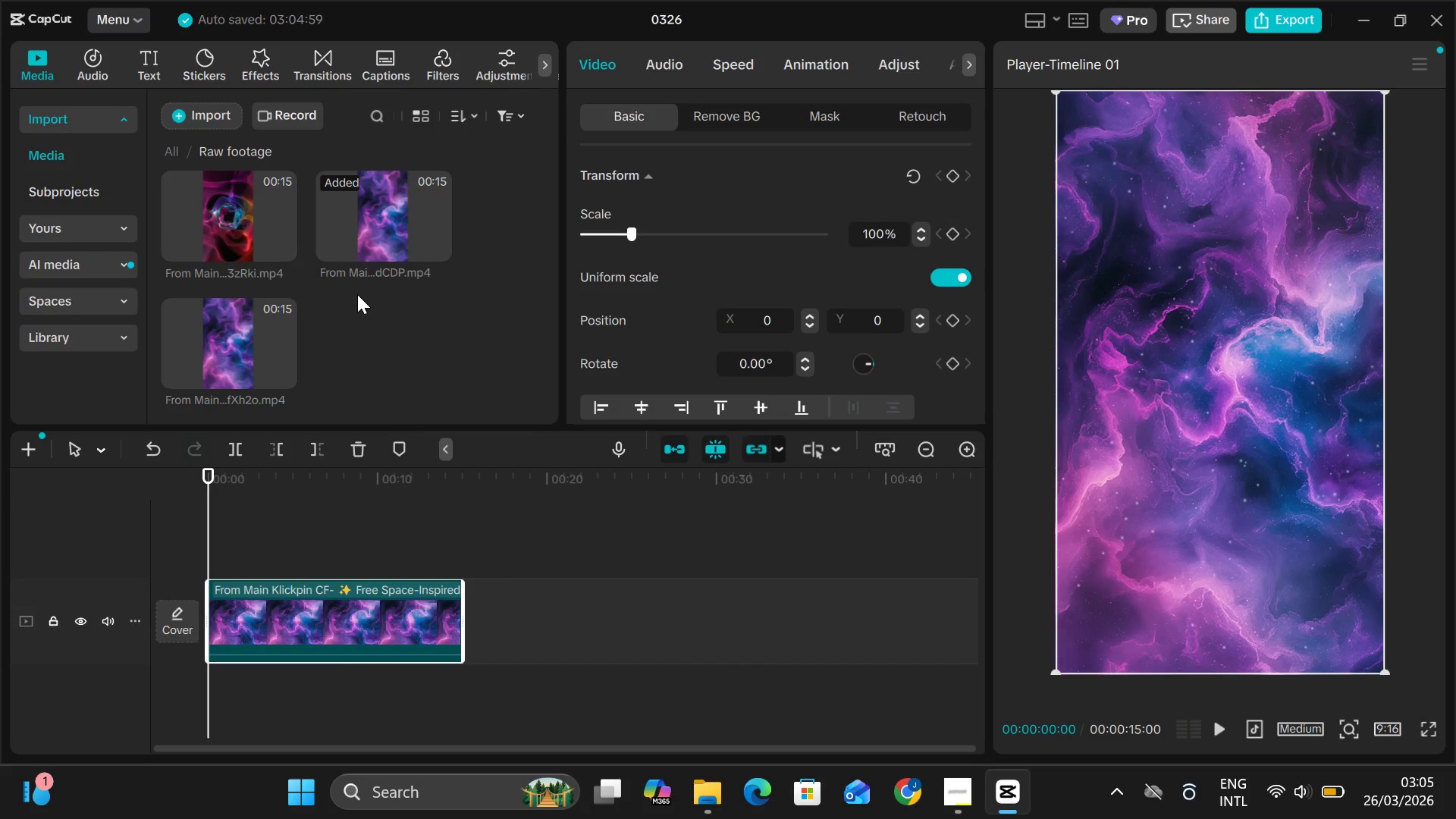 
scroll: coordinate [357, 294], scroll_direction: up, amount: 3.0
 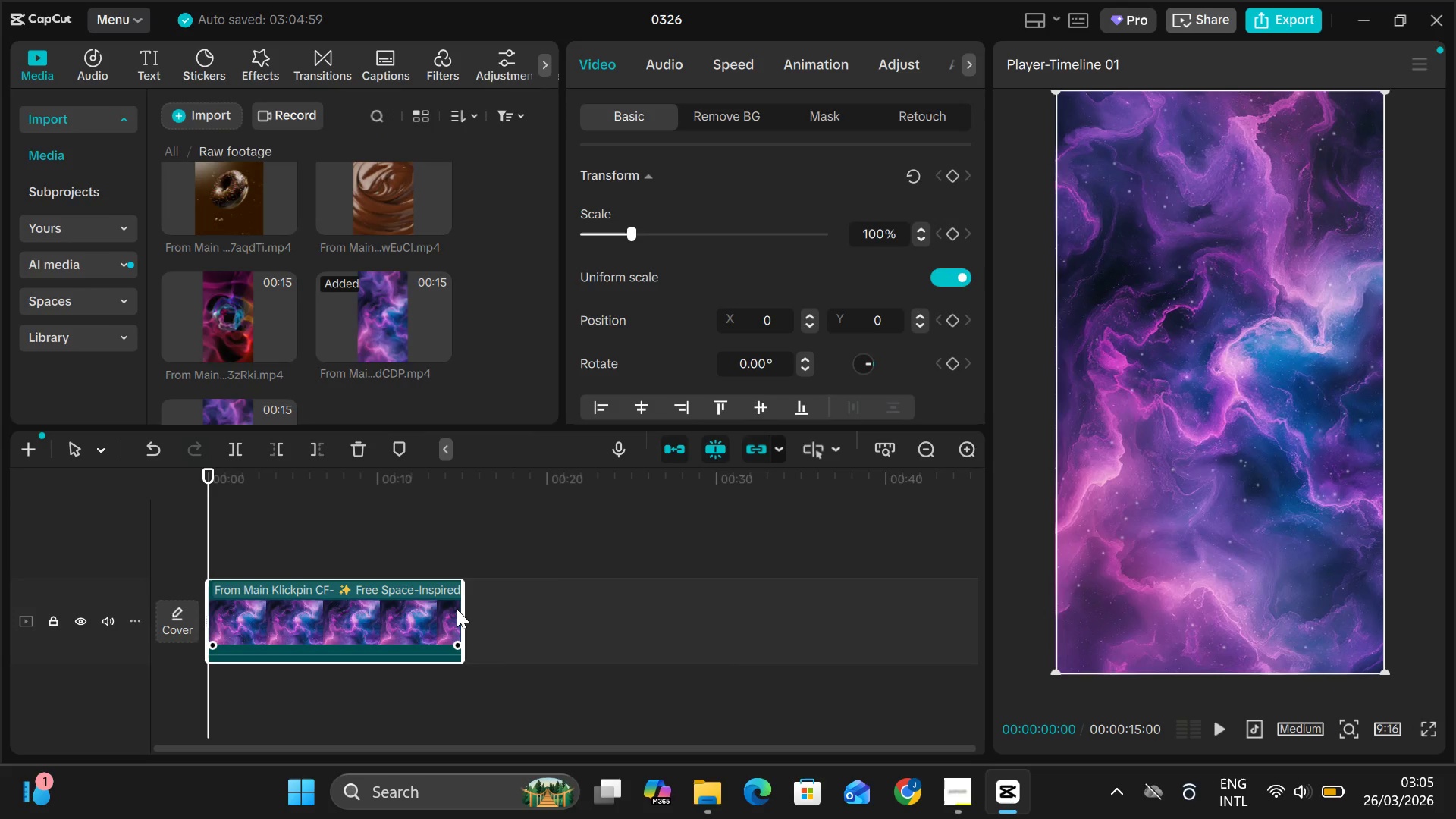 
left_click_drag(start_coordinate=[458, 610], to_coordinate=[256, 572])
 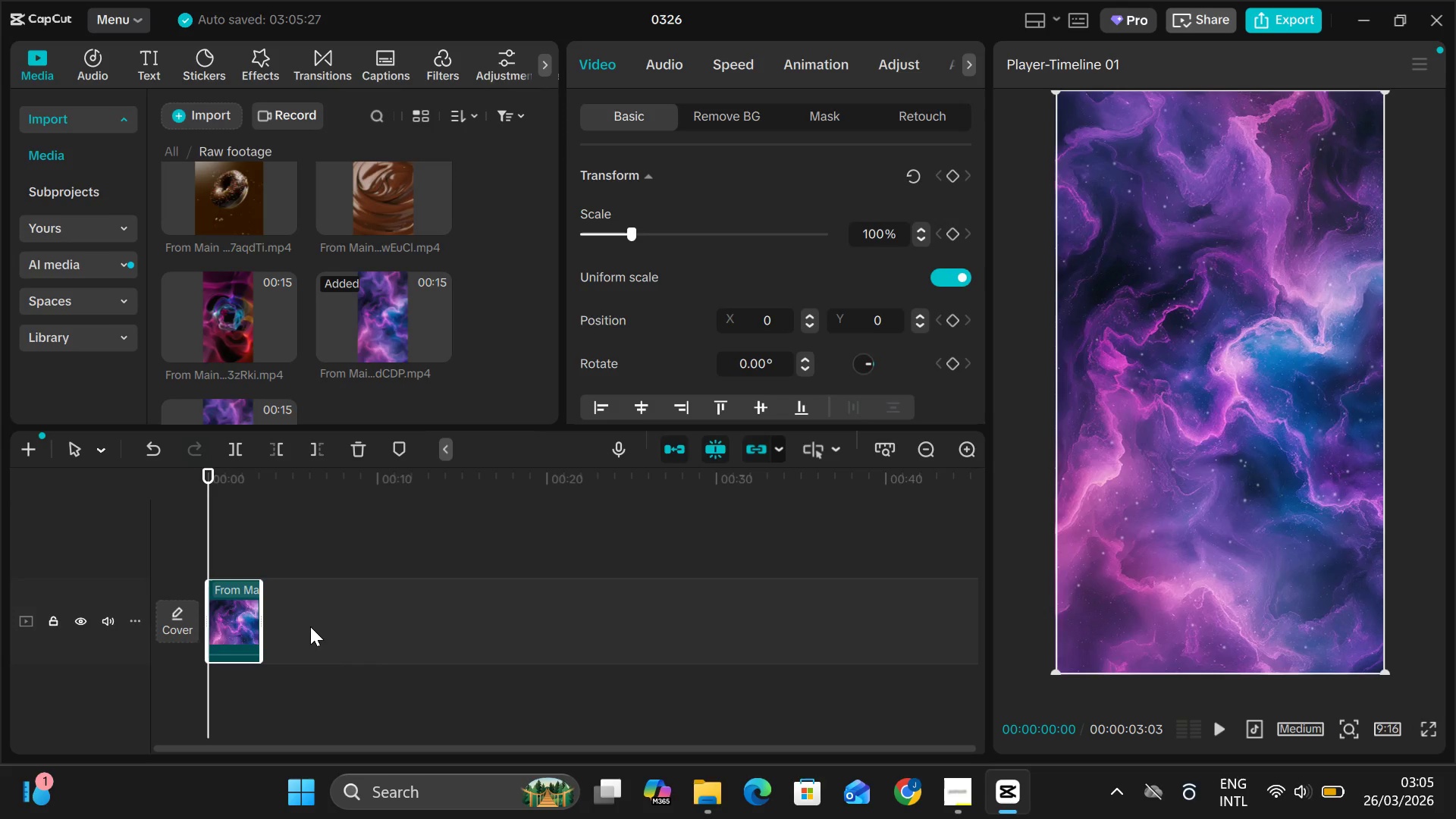 
key(Control+ControlLeft)
 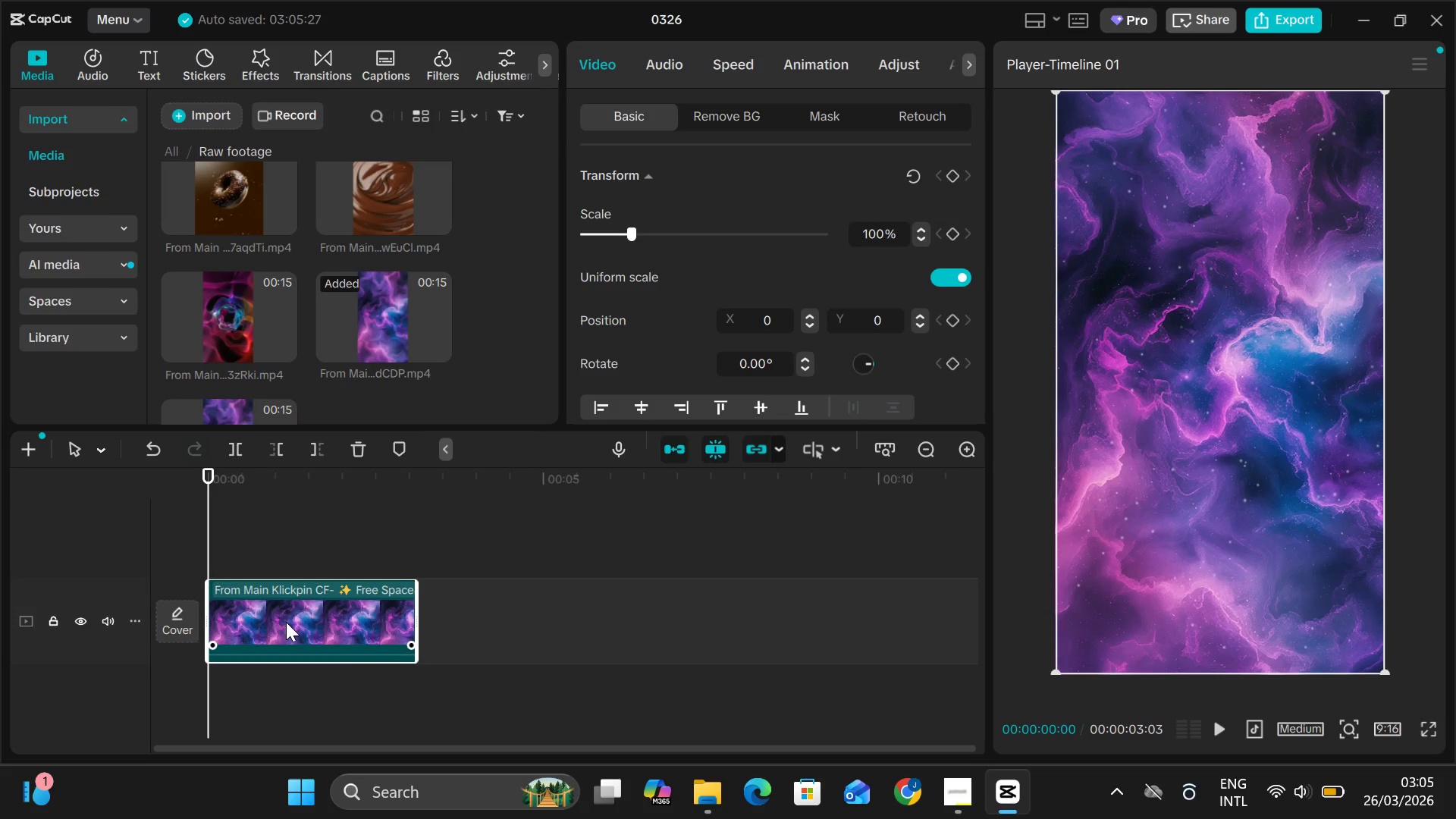 
scroll: coordinate [286, 622], scroll_direction: up, amount: 1.0
 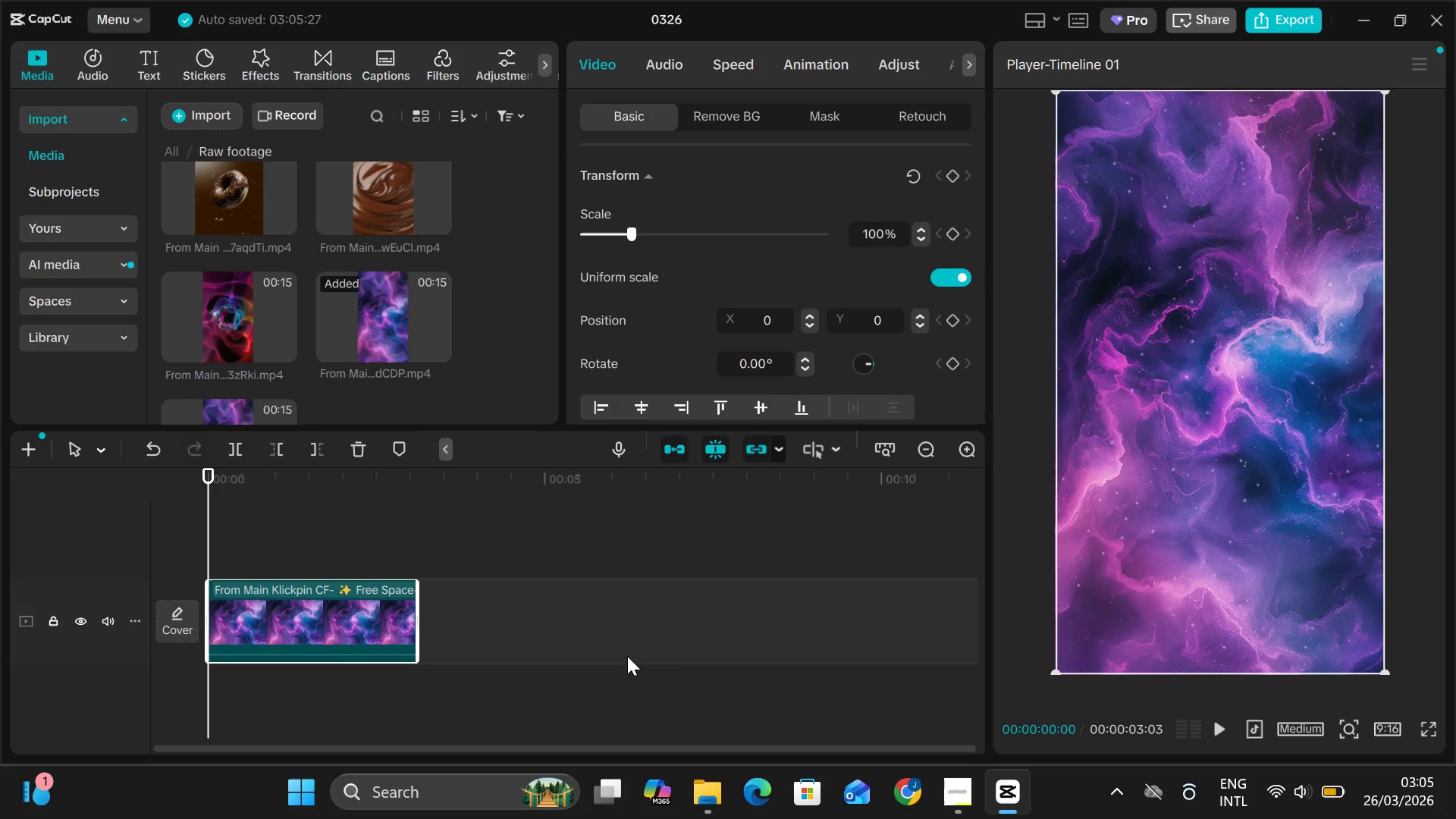 
hold_key(key=ControlLeft, duration=0.34)
scroll: coordinate [627, 654], scroll_direction: up, amount: 3.0
 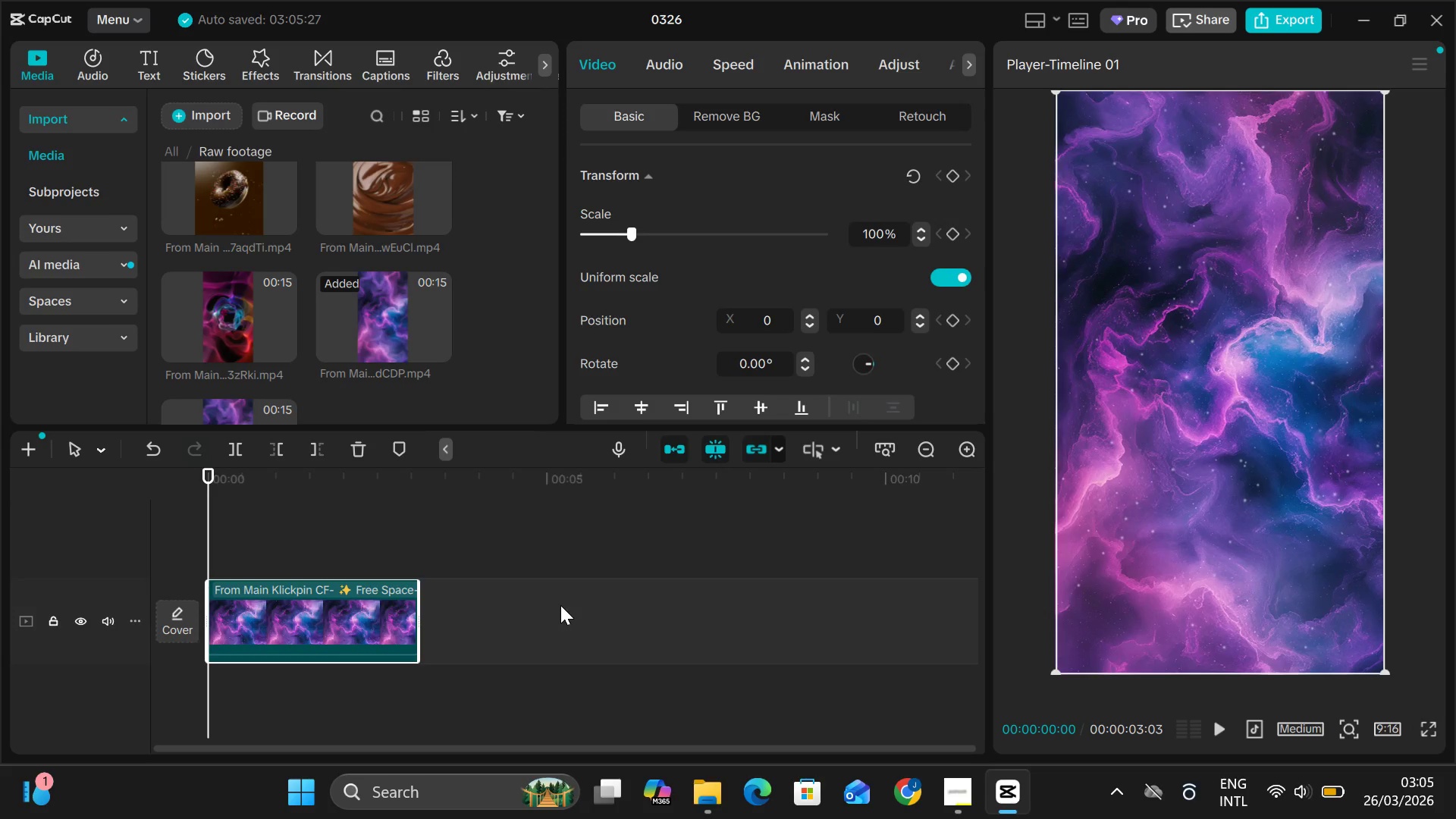 
key(Control+ControlLeft)
 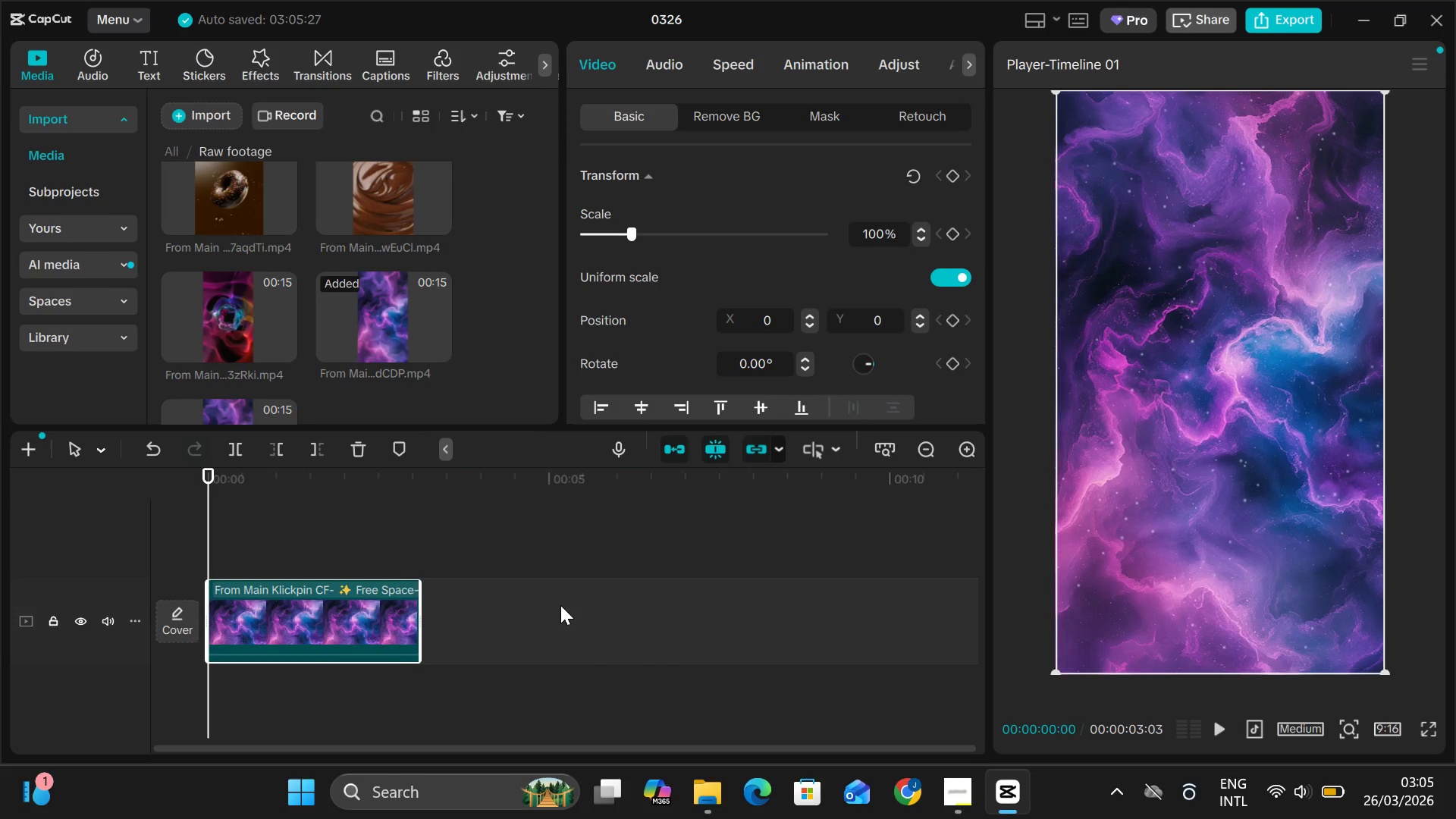 
scroll: coordinate [560, 605], scroll_direction: up, amount: 5.0
 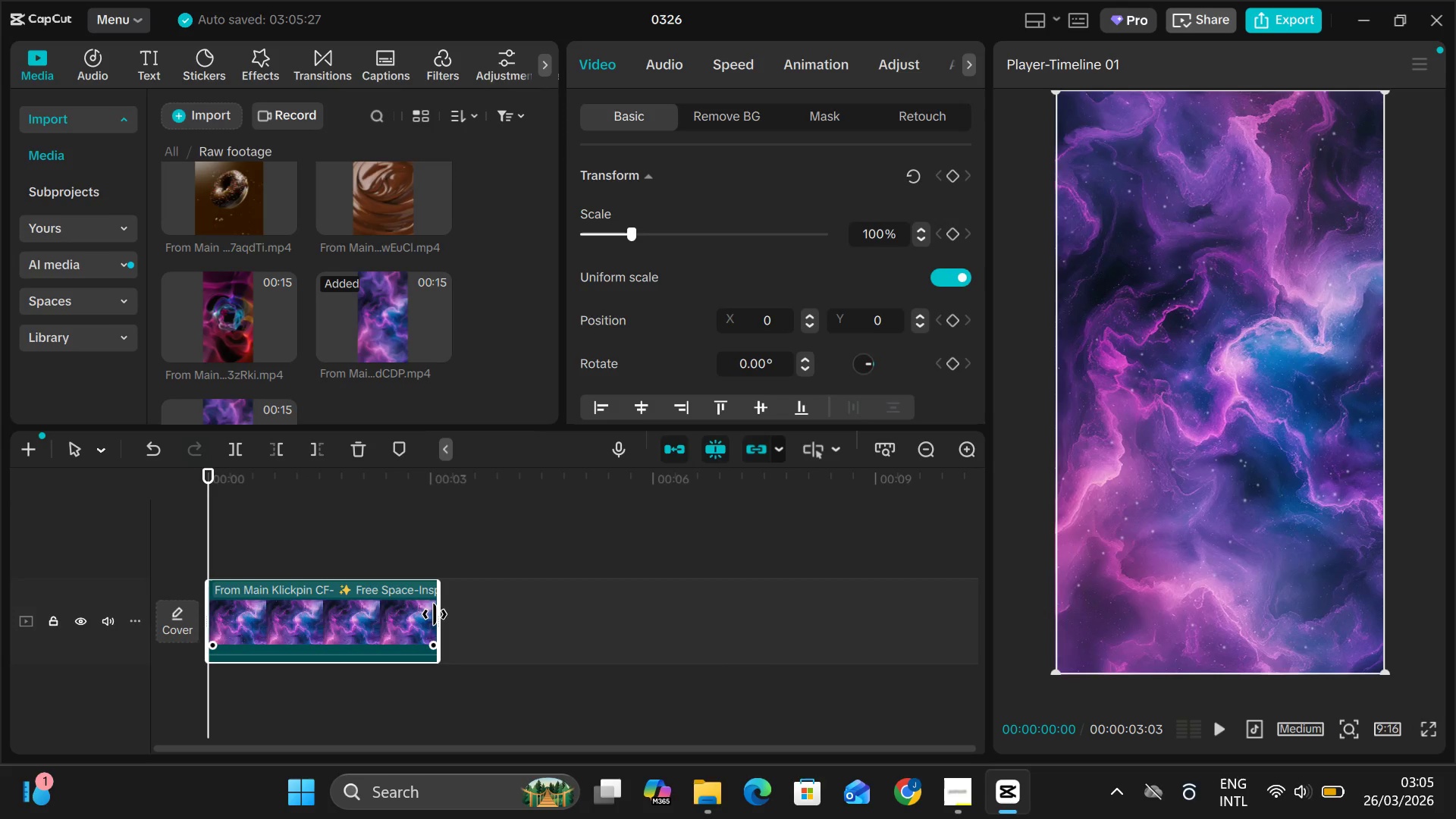 
left_click_drag(start_coordinate=[435, 614], to_coordinate=[427, 615])
 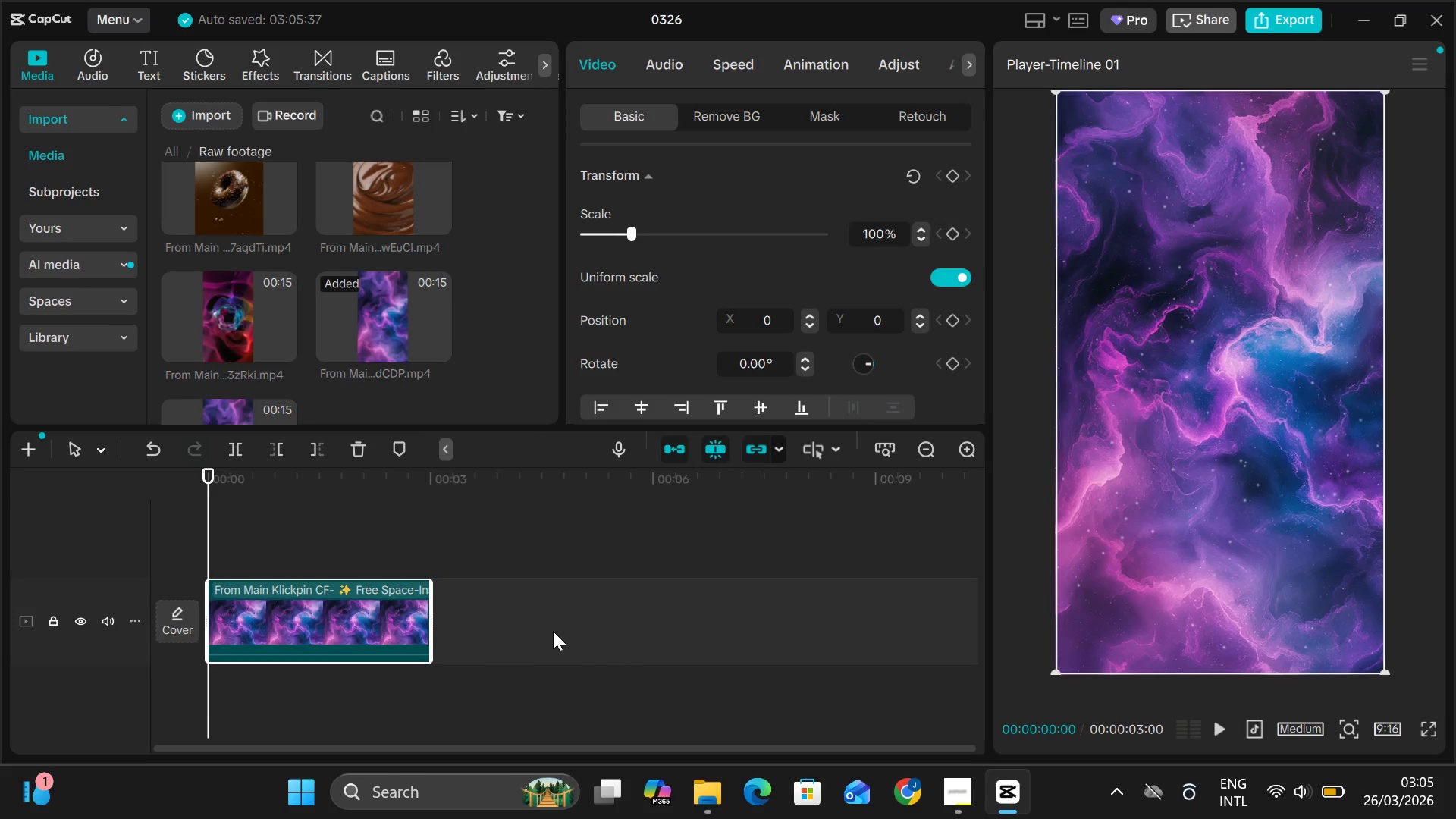 
left_click([553, 631])
 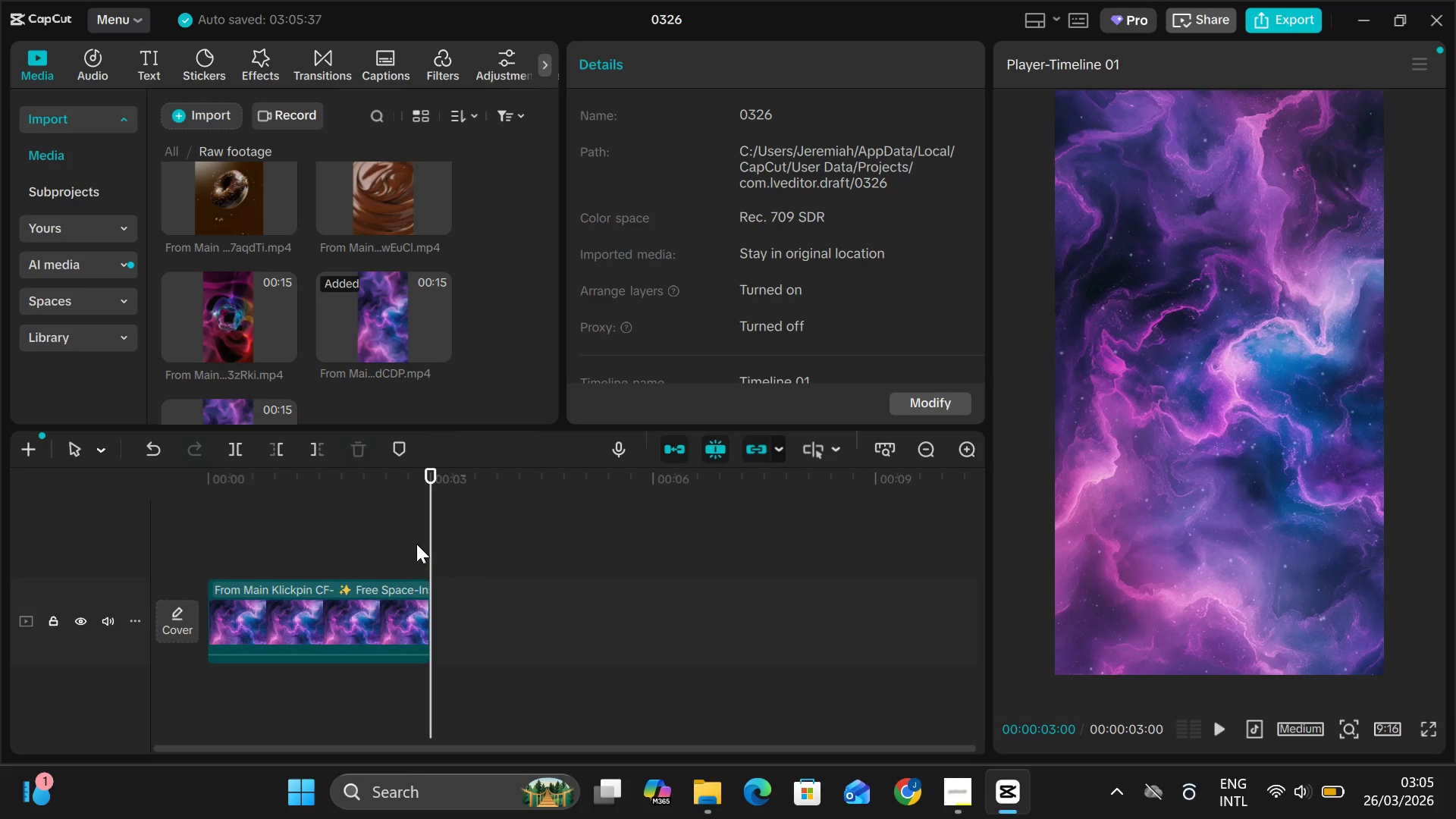 
left_click_drag(start_coordinate=[416, 543], to_coordinate=[435, 544])
 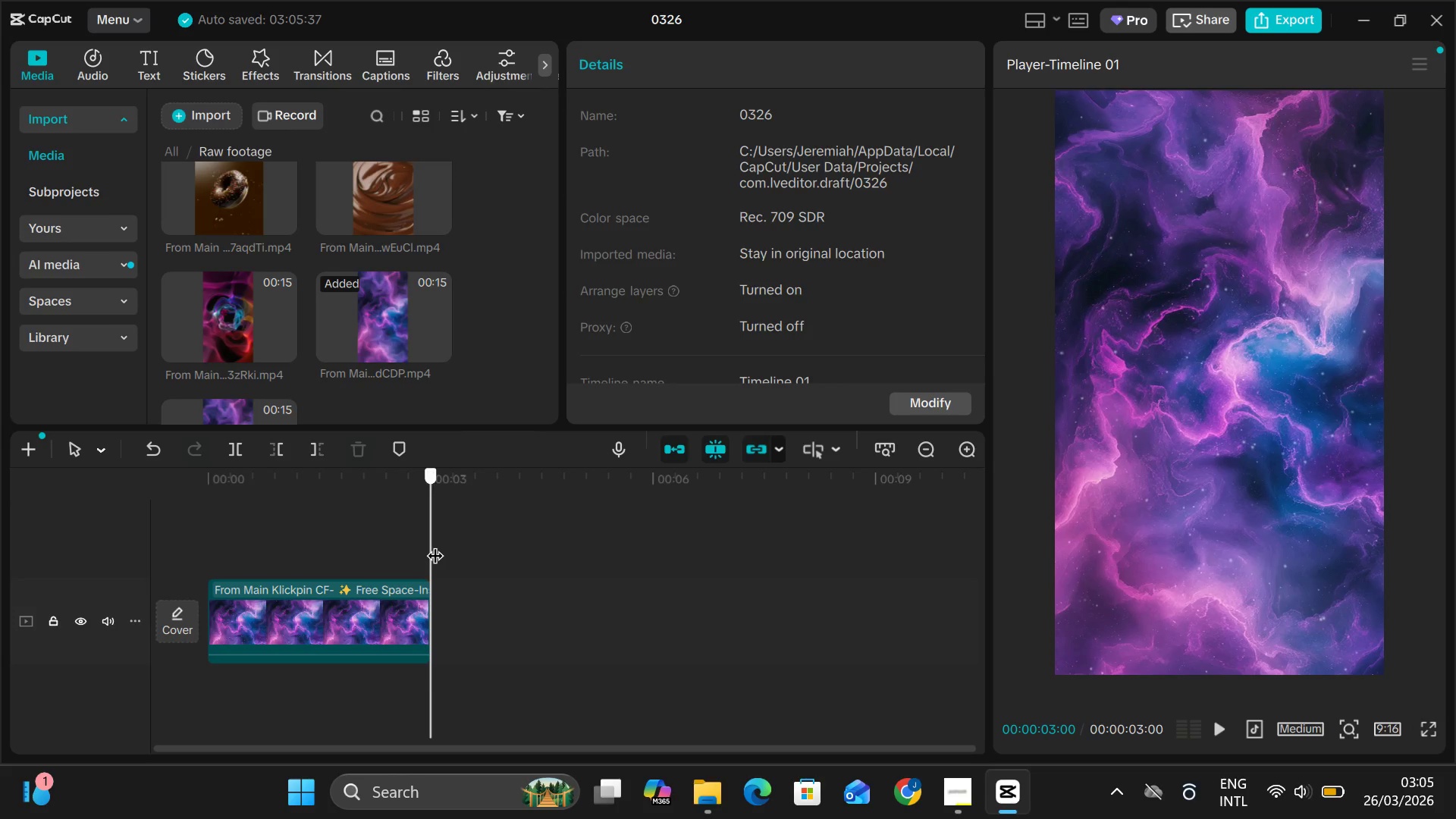 
left_click_drag(start_coordinate=[435, 544], to_coordinate=[206, 509])
 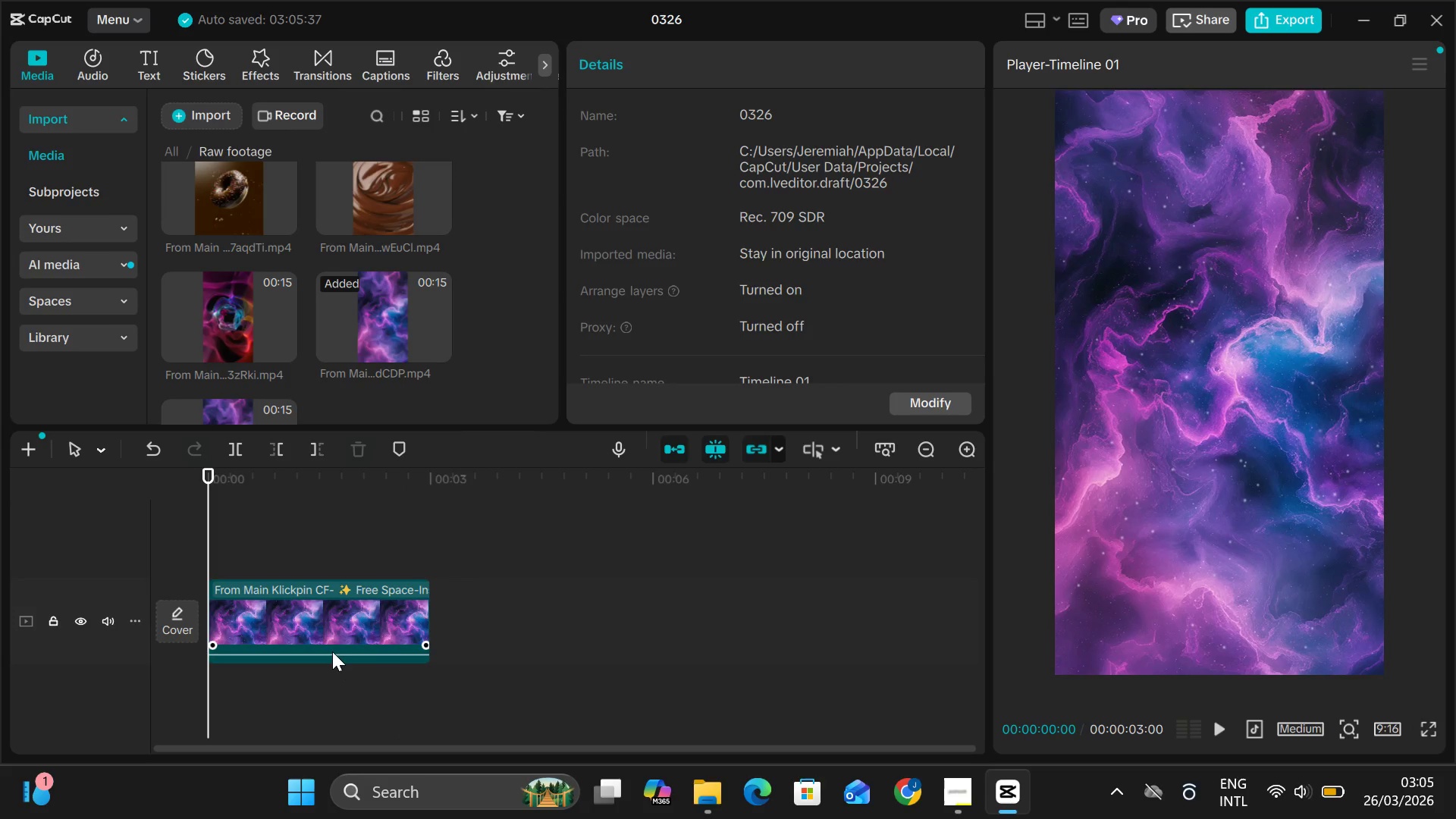 
left_click_drag(start_coordinate=[332, 655], to_coordinate=[321, 708])
 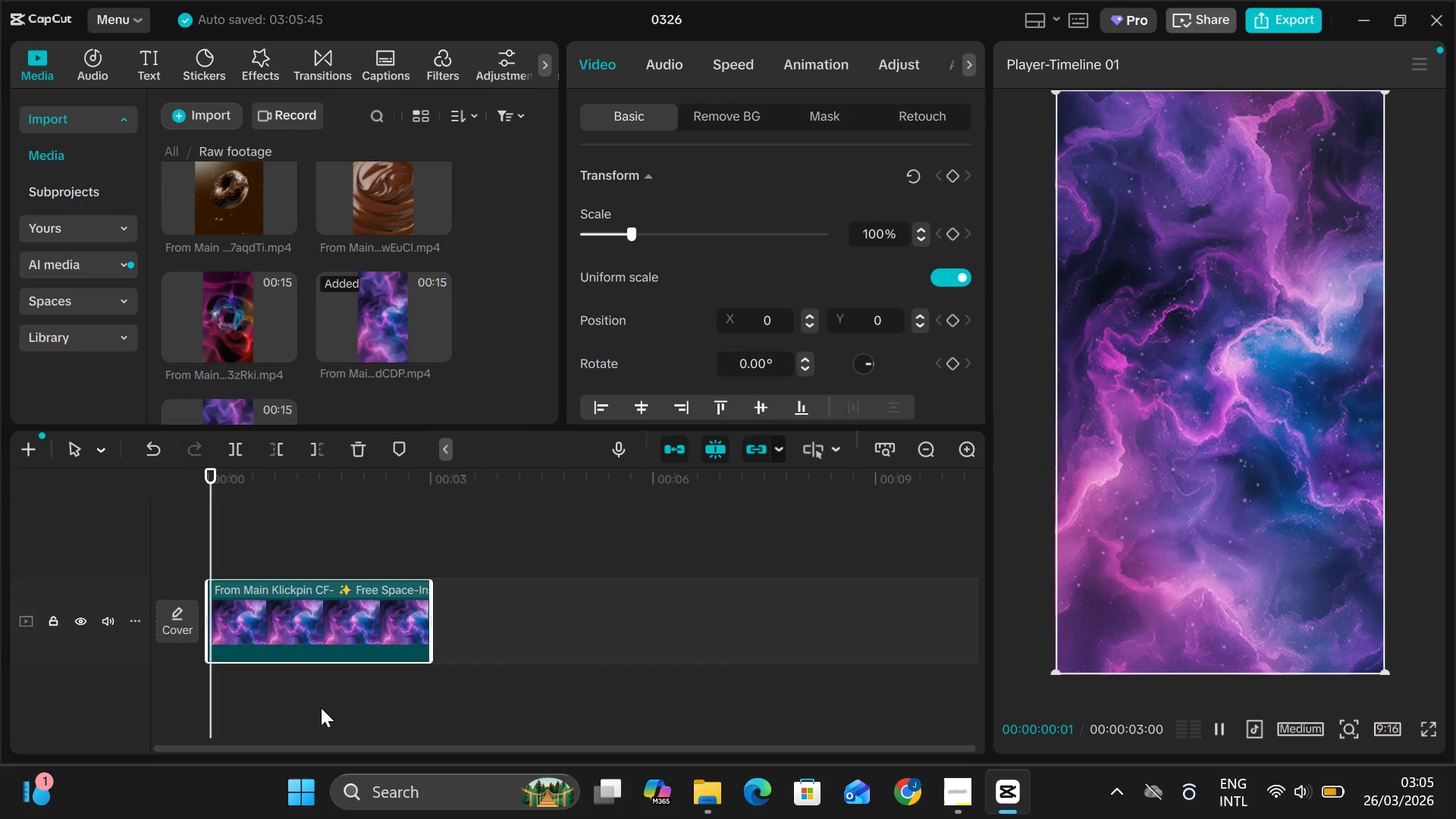 
key(Space)
 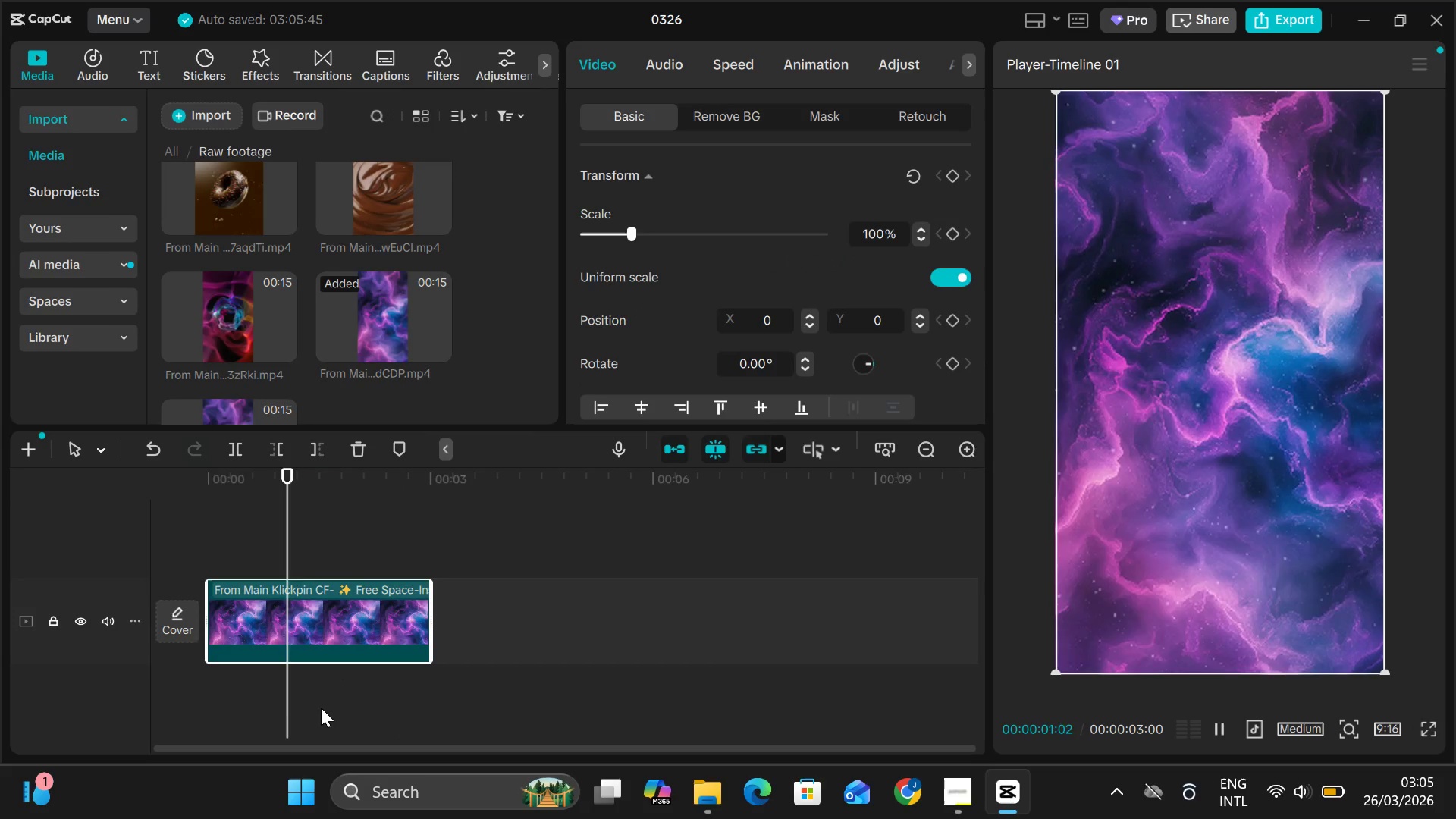 
key(Space)
 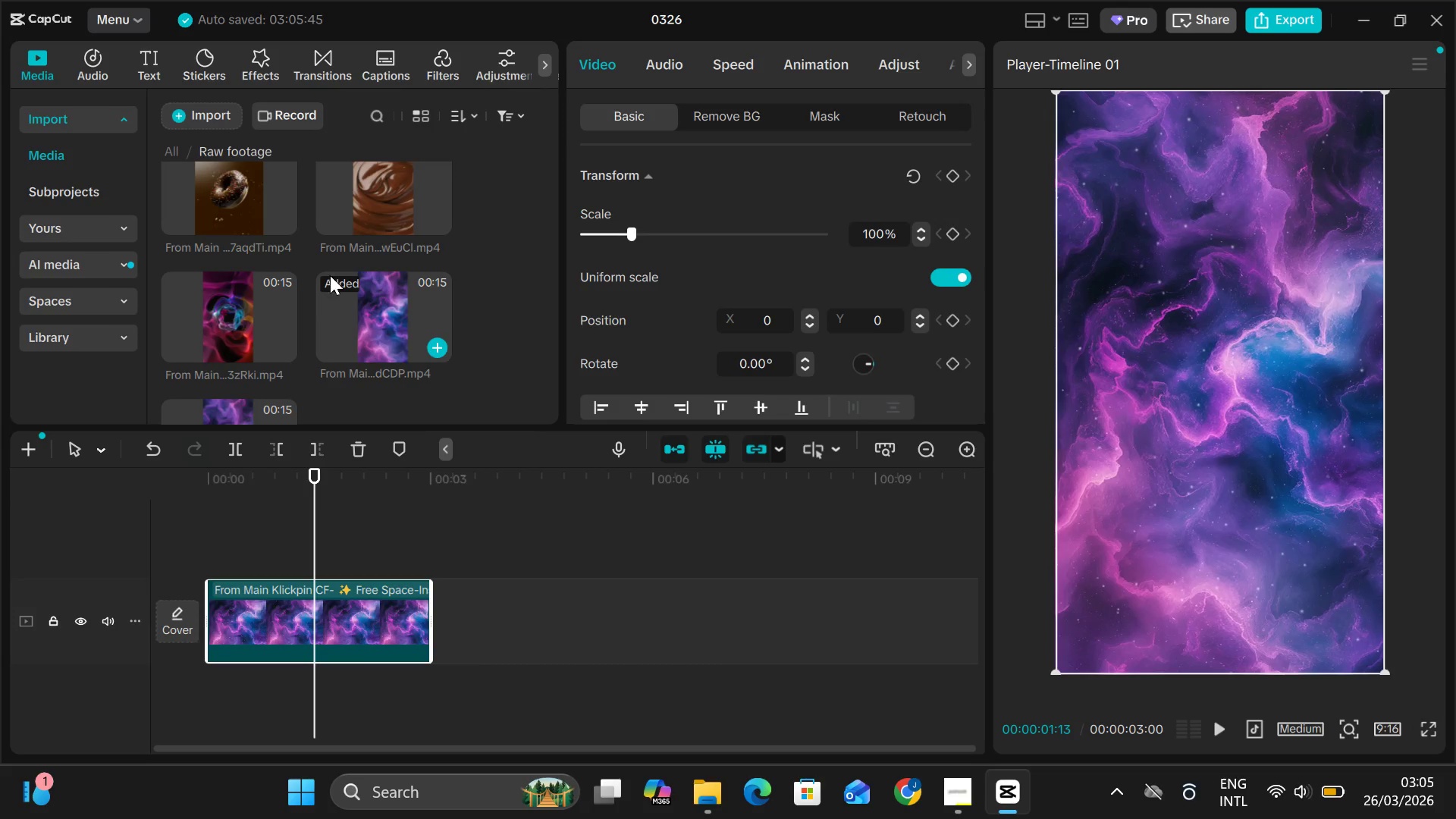 
scroll: coordinate [375, 207], scroll_direction: up, amount: 5.0
 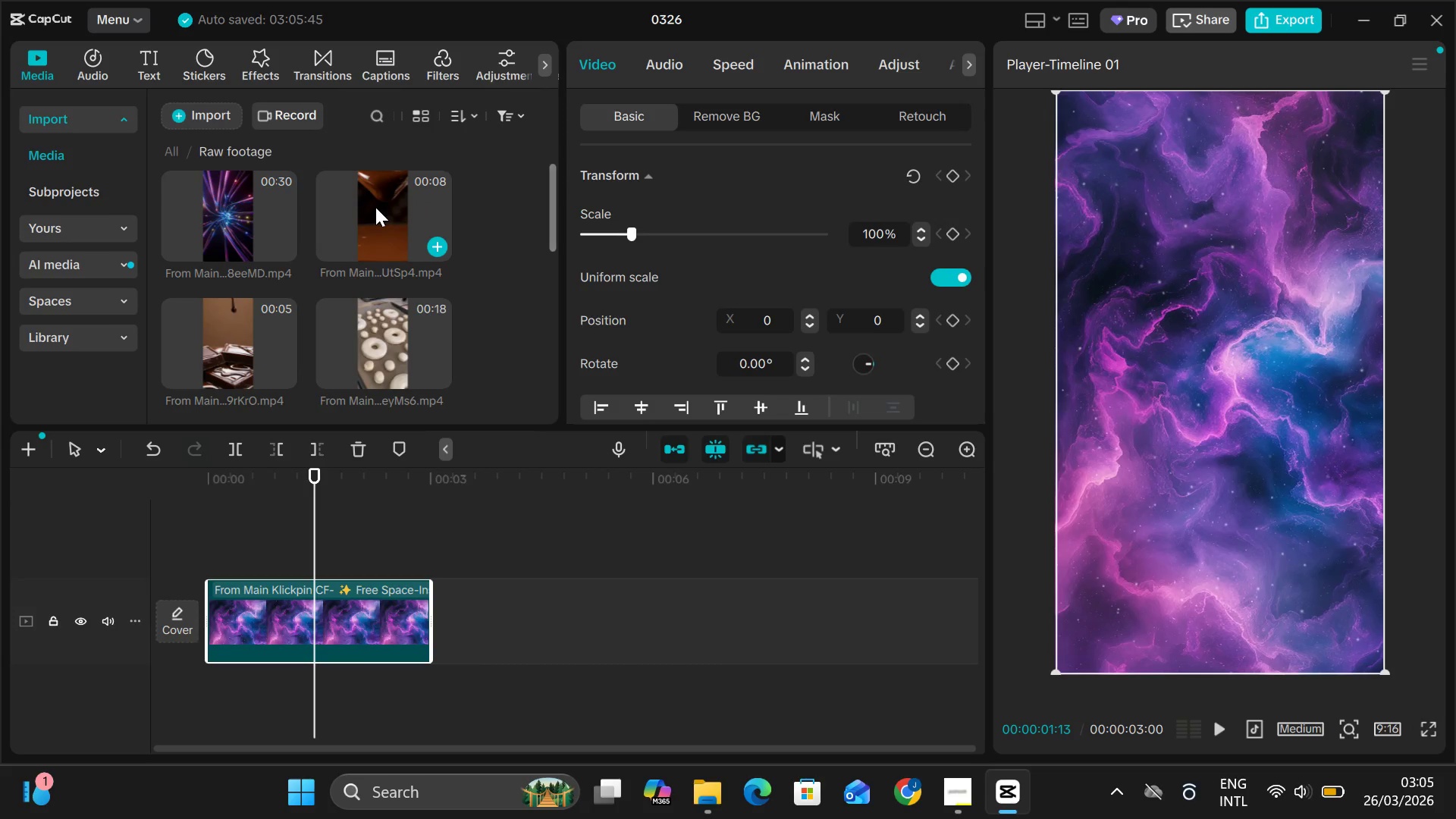 
scroll: coordinate [375, 207], scroll_direction: none, amount: 0.0
 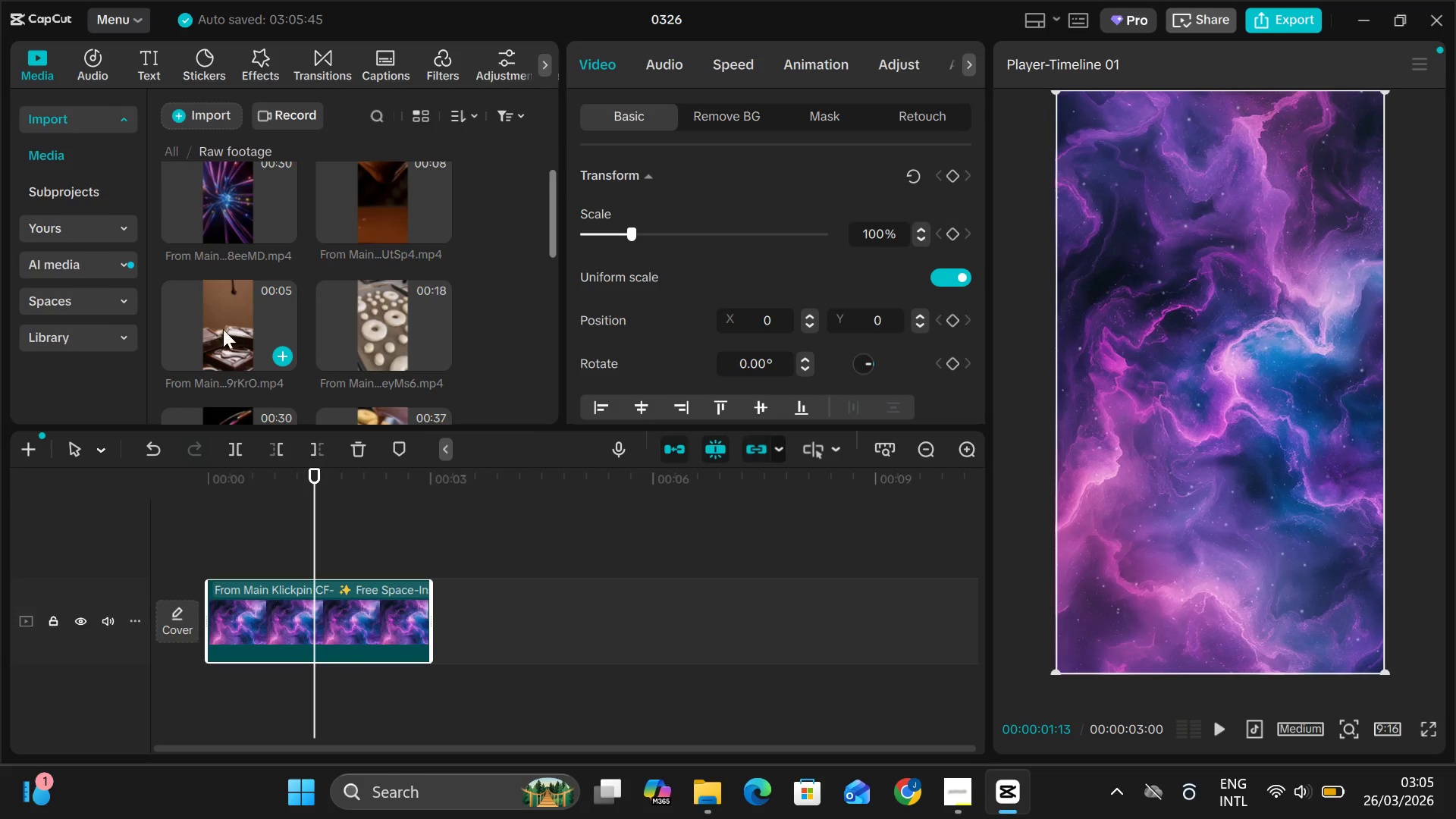 
left_click_drag(start_coordinate=[205, 326], to_coordinate=[427, 657])
 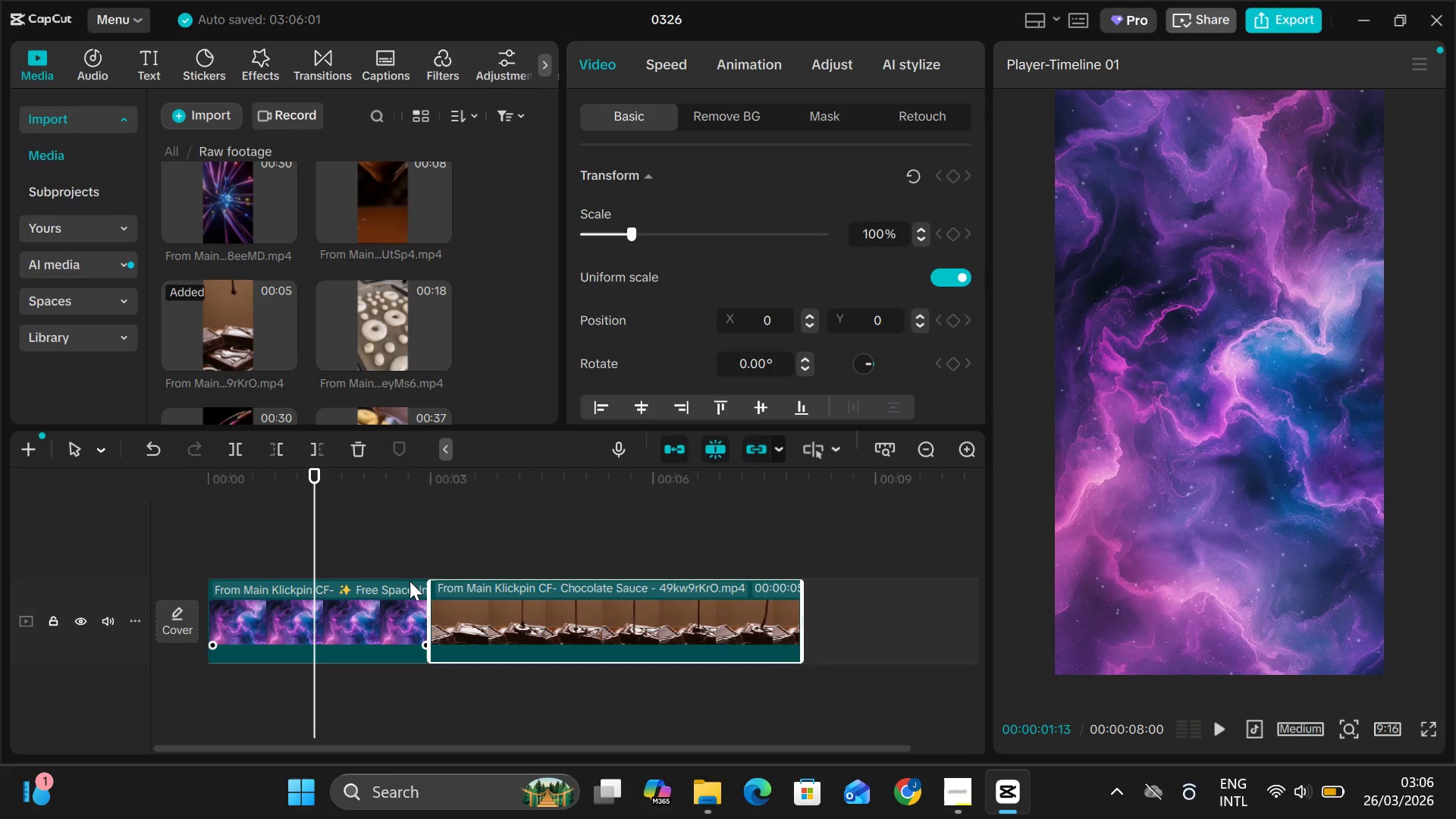 
key(Space)
 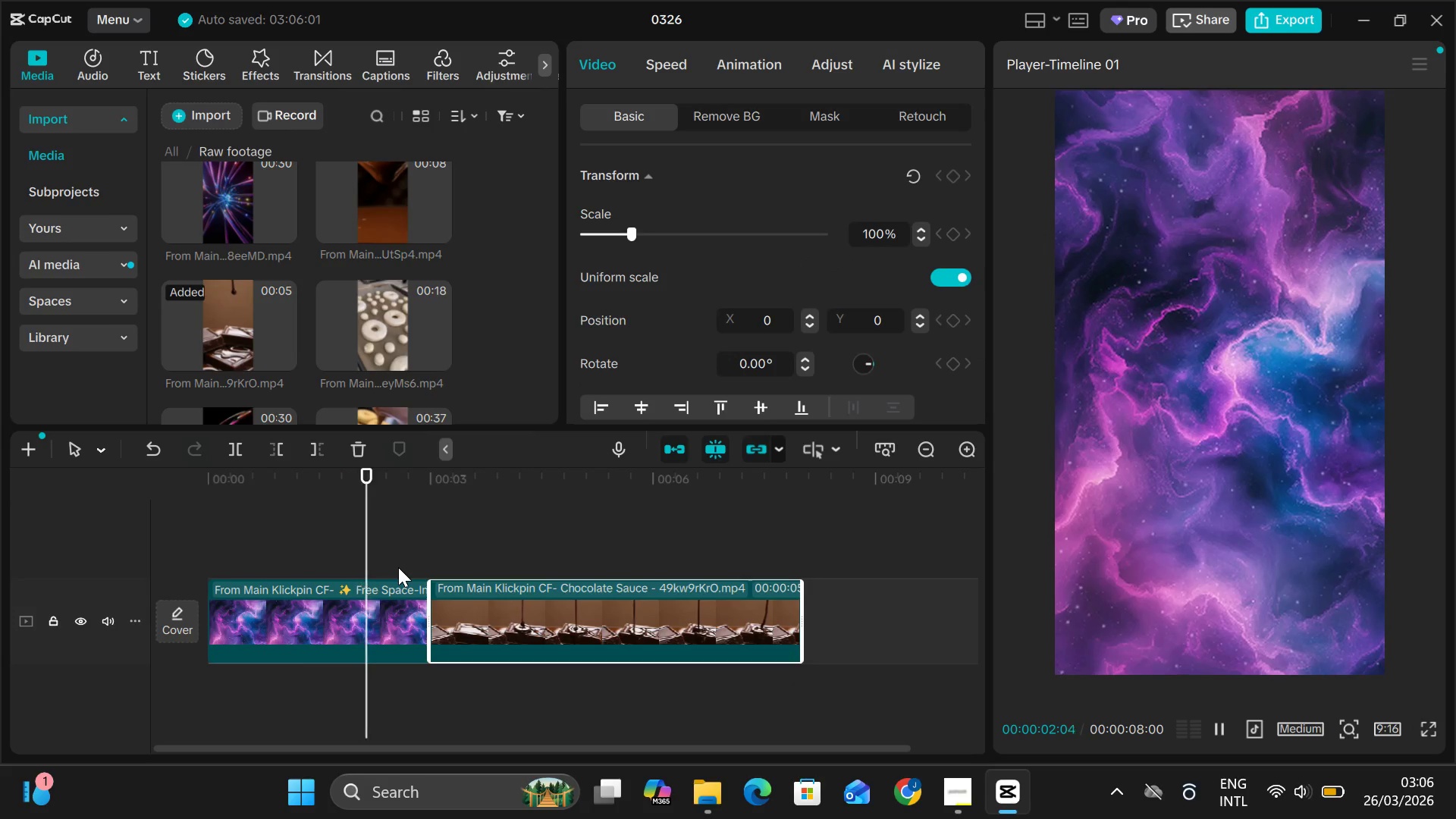 
key(Space)
 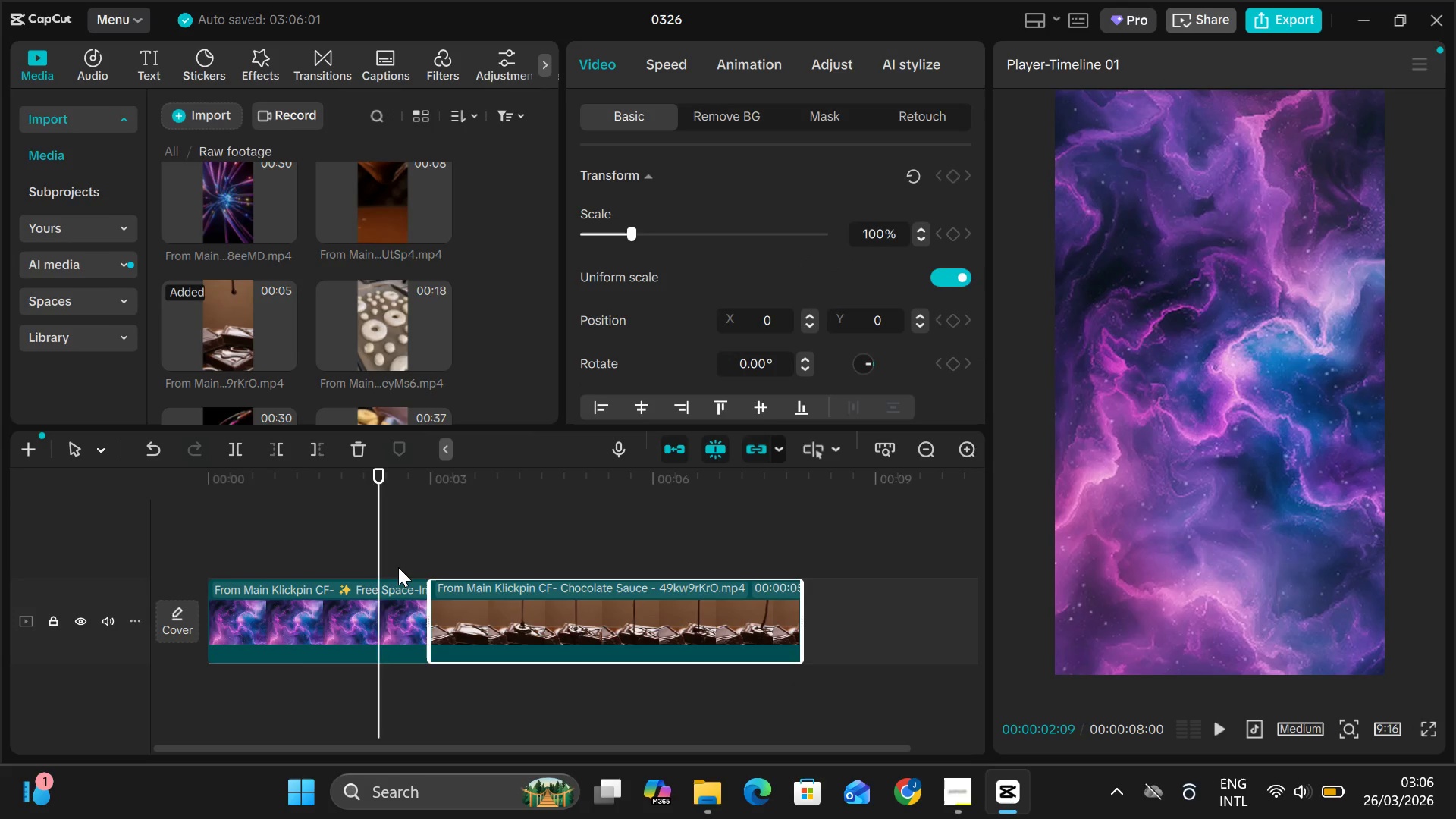 
key(Space)
 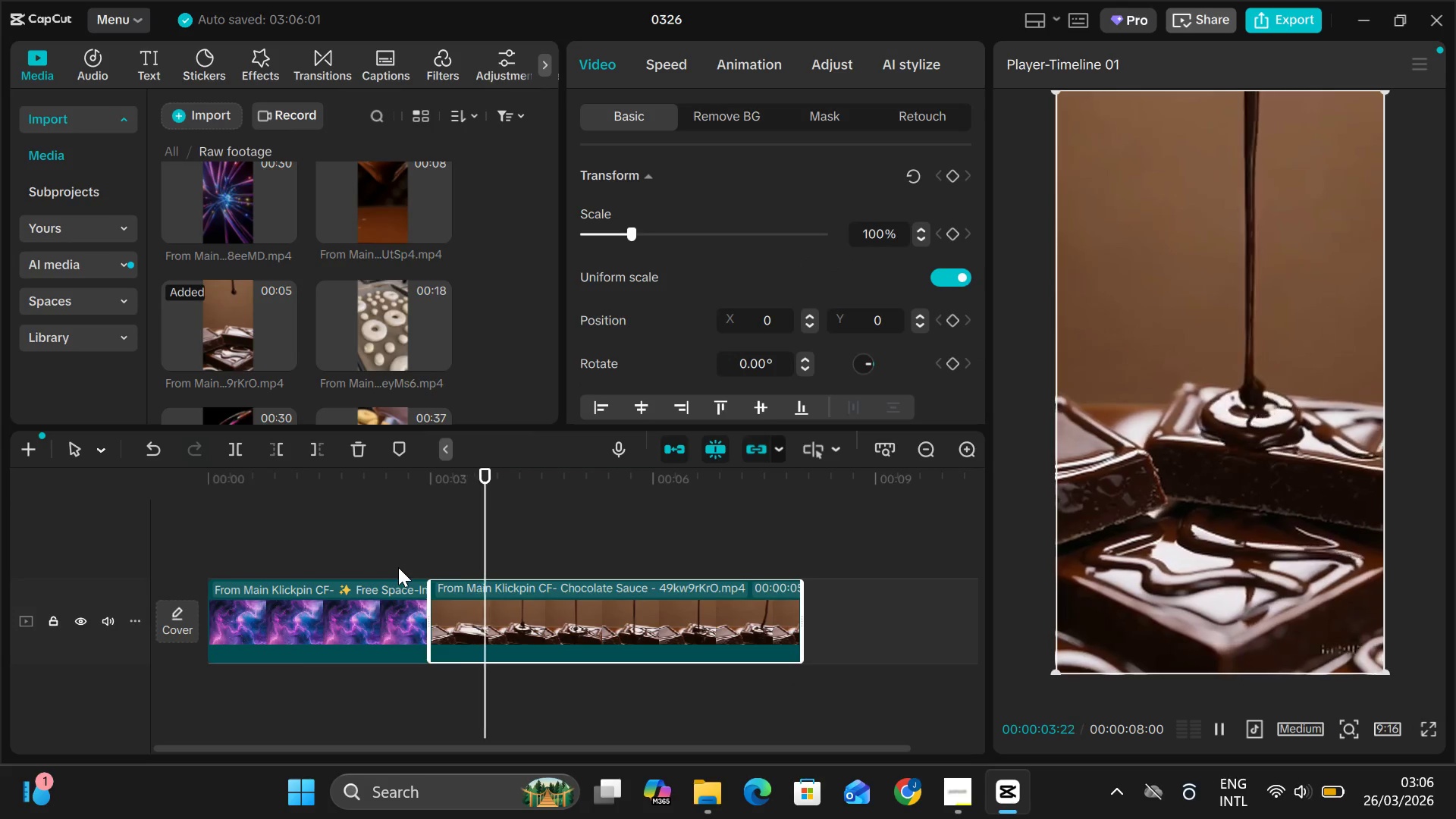 
key(Space)
 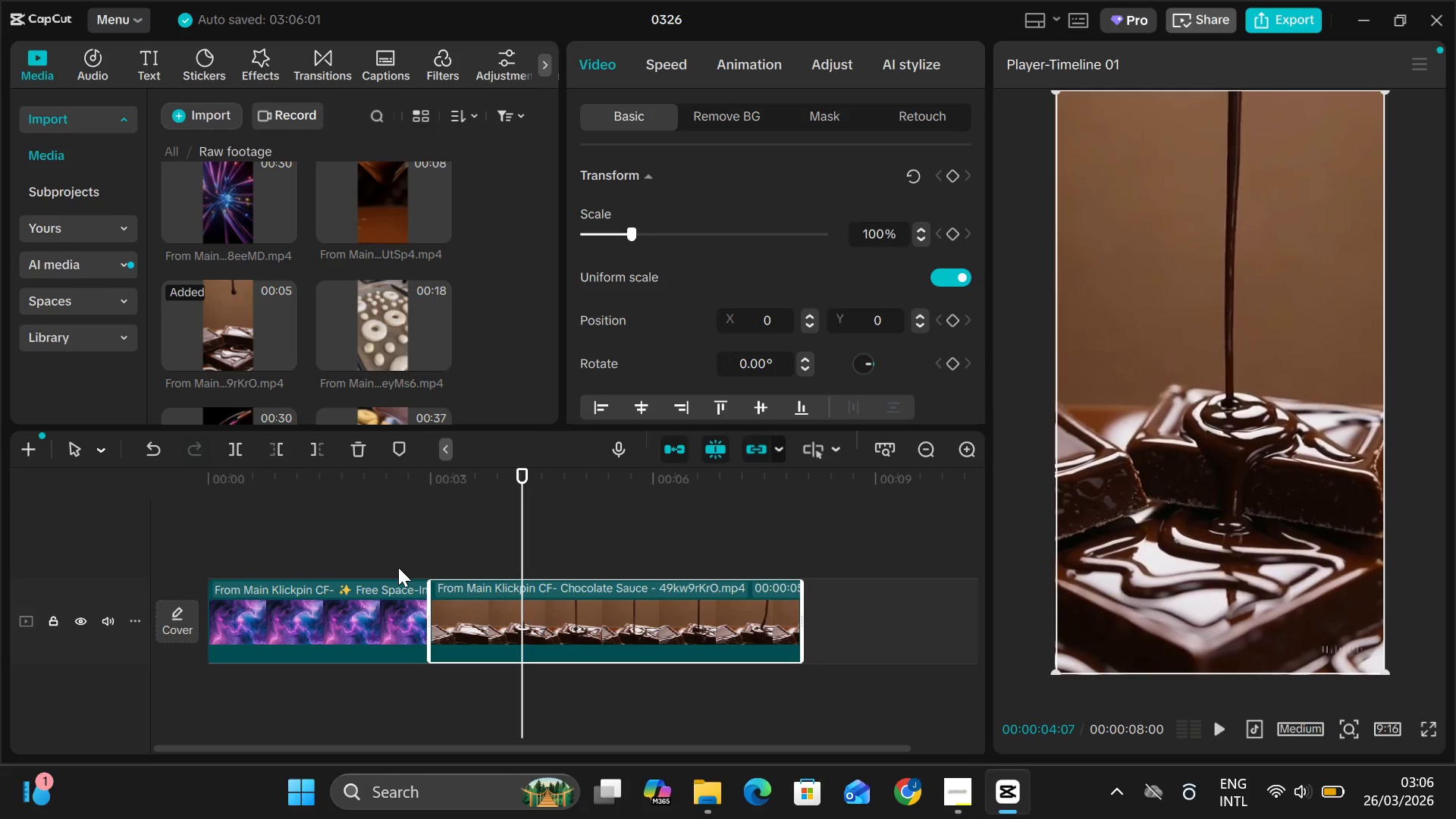 
key(Space)
 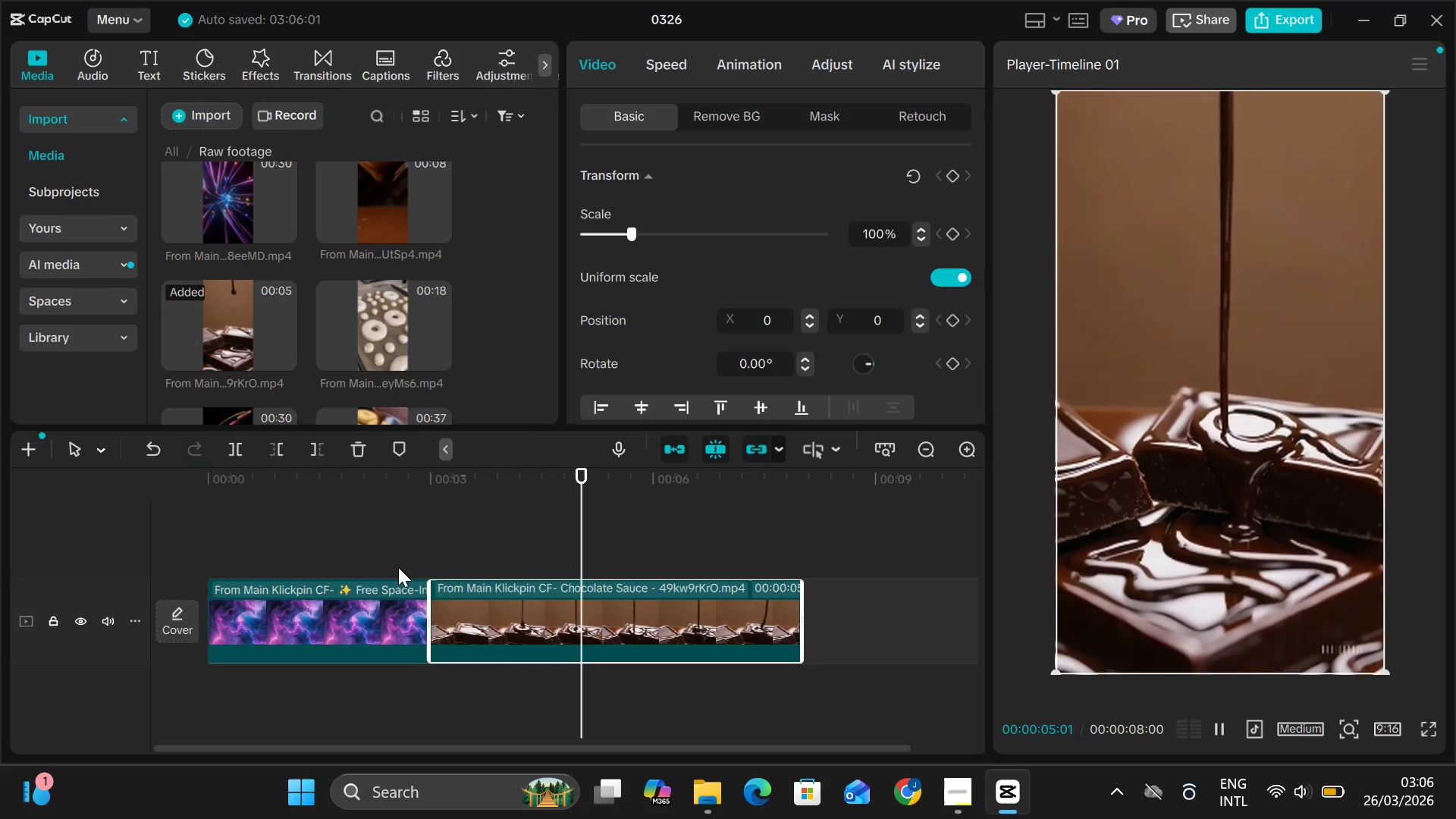 
key(Space)
 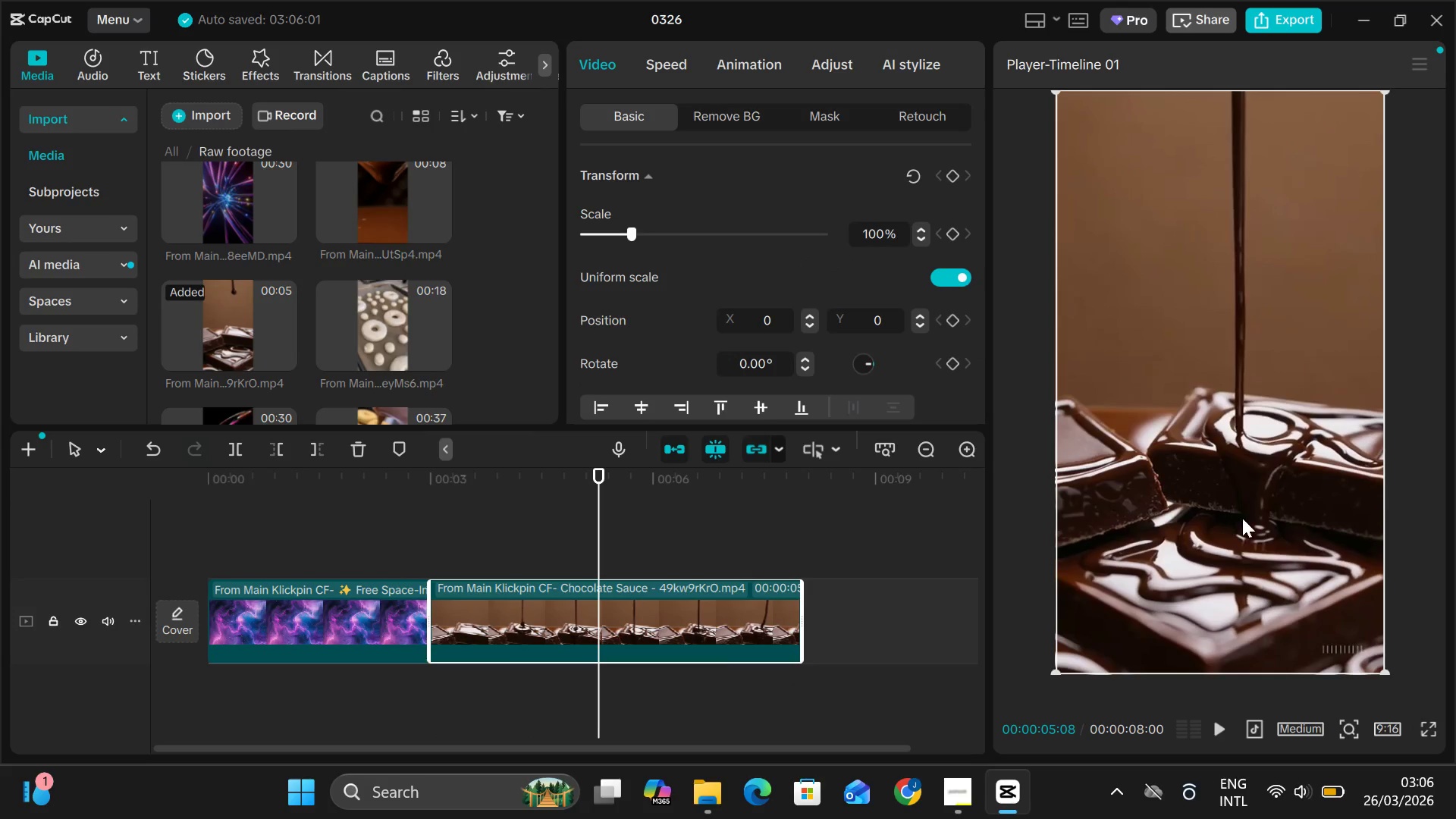 
left_click_drag(start_coordinate=[1242, 518], to_coordinate=[1243, 512])
 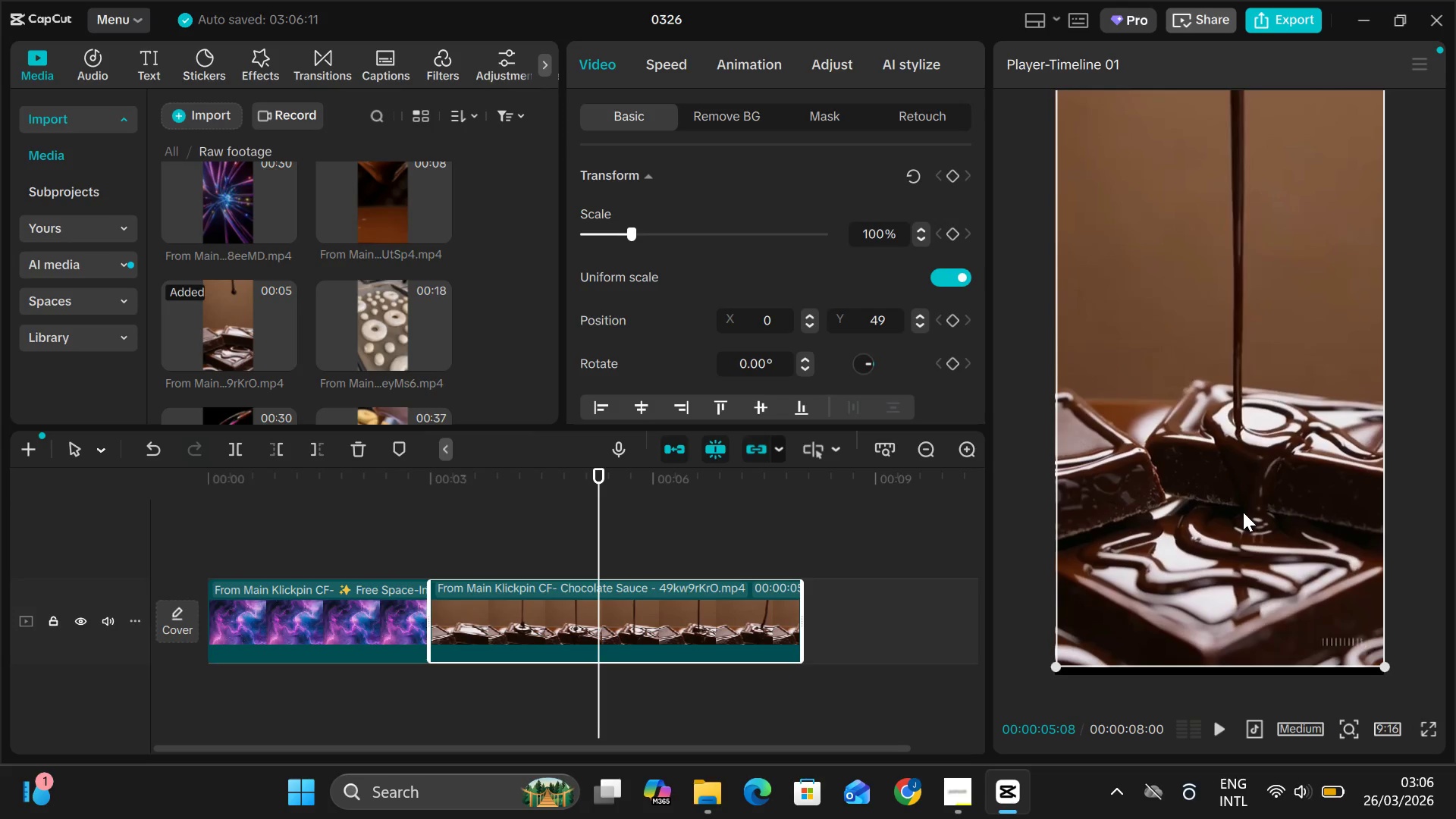 
hold_key(key=ControlLeft, duration=0.36)
scroll: coordinate [1243, 512], scroll_direction: up, amount: 1.0
 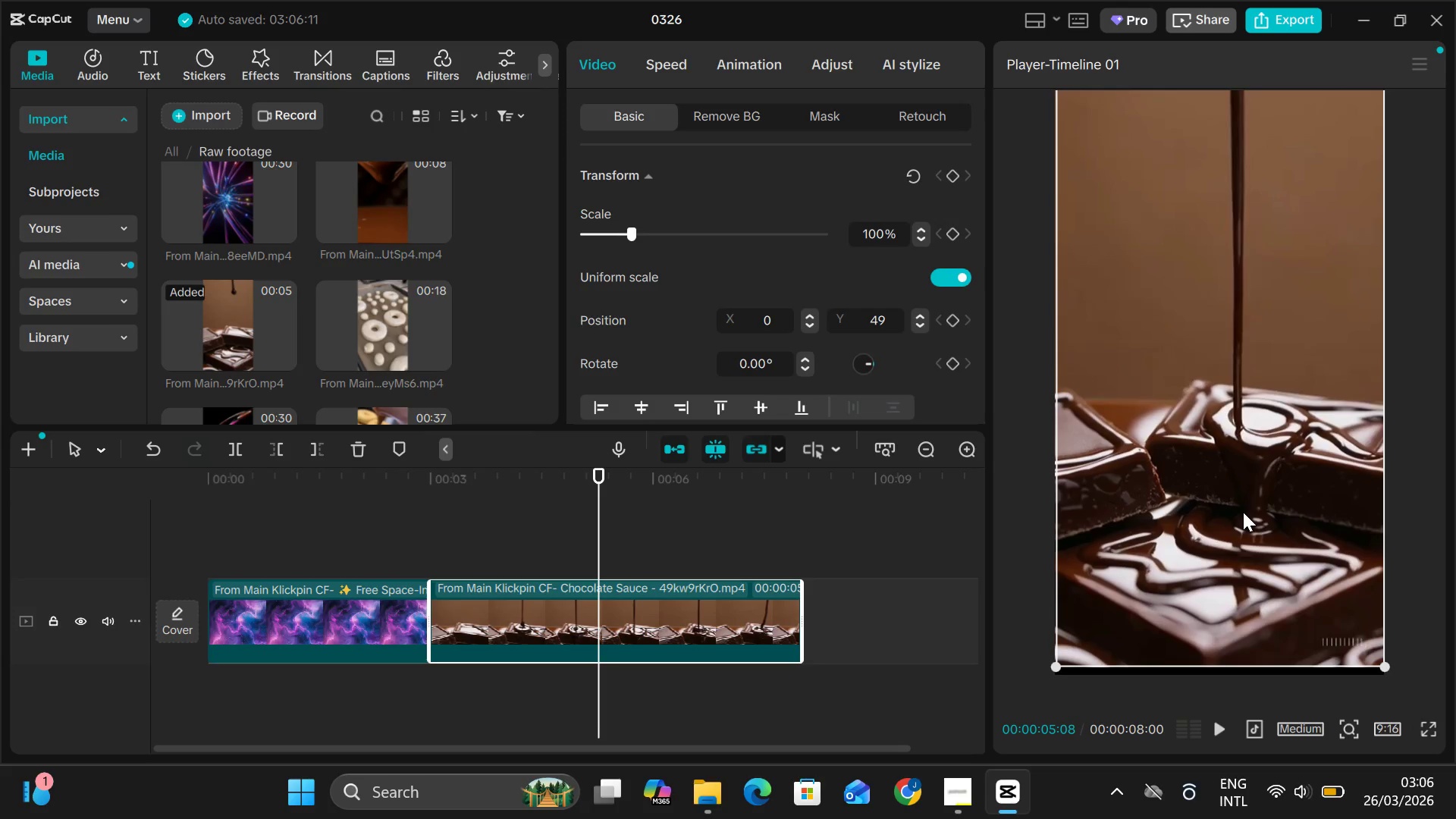 
key(Control+ControlLeft)
 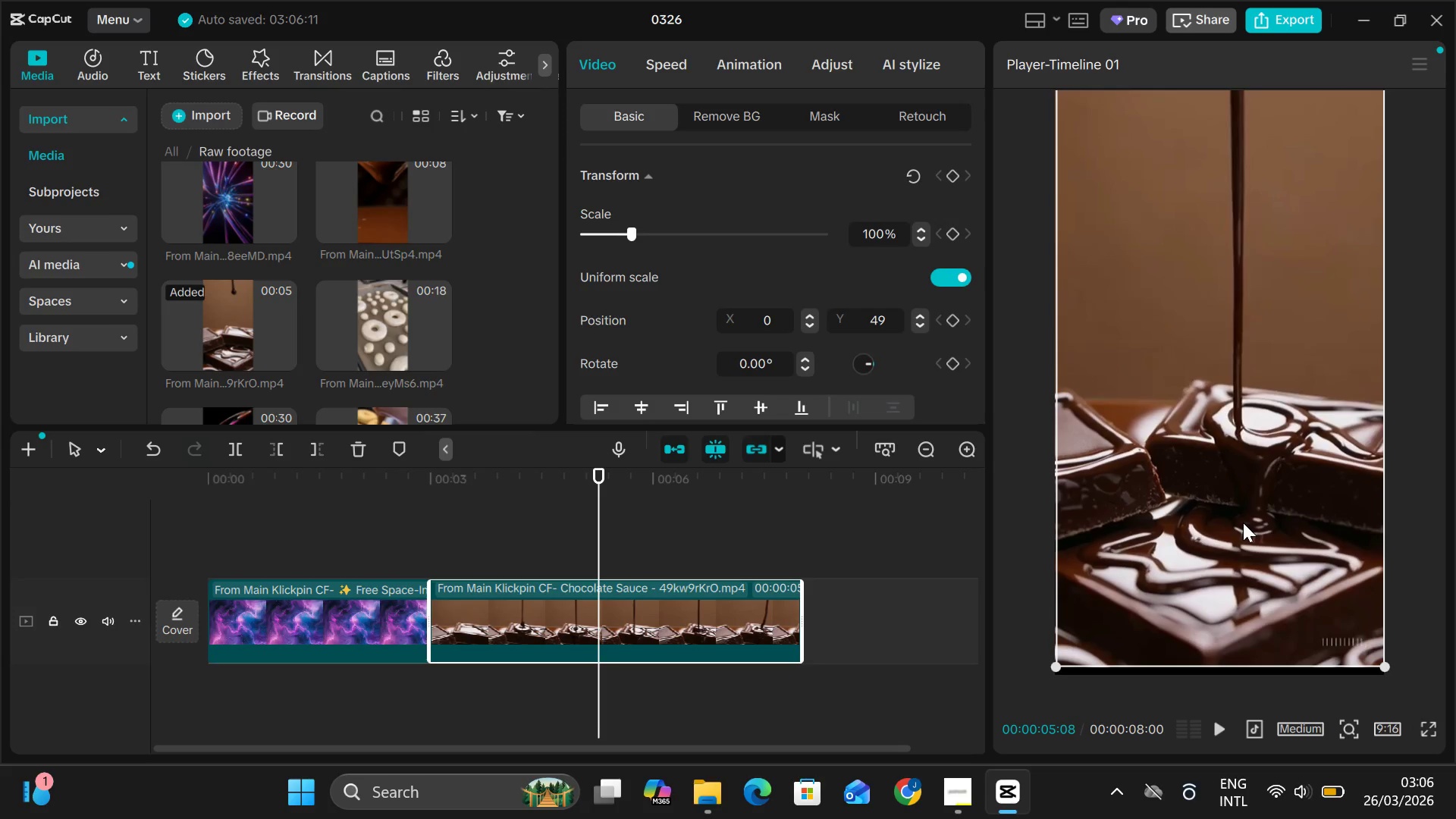 
left_click_drag(start_coordinate=[1243, 522], to_coordinate=[1242, 540])
 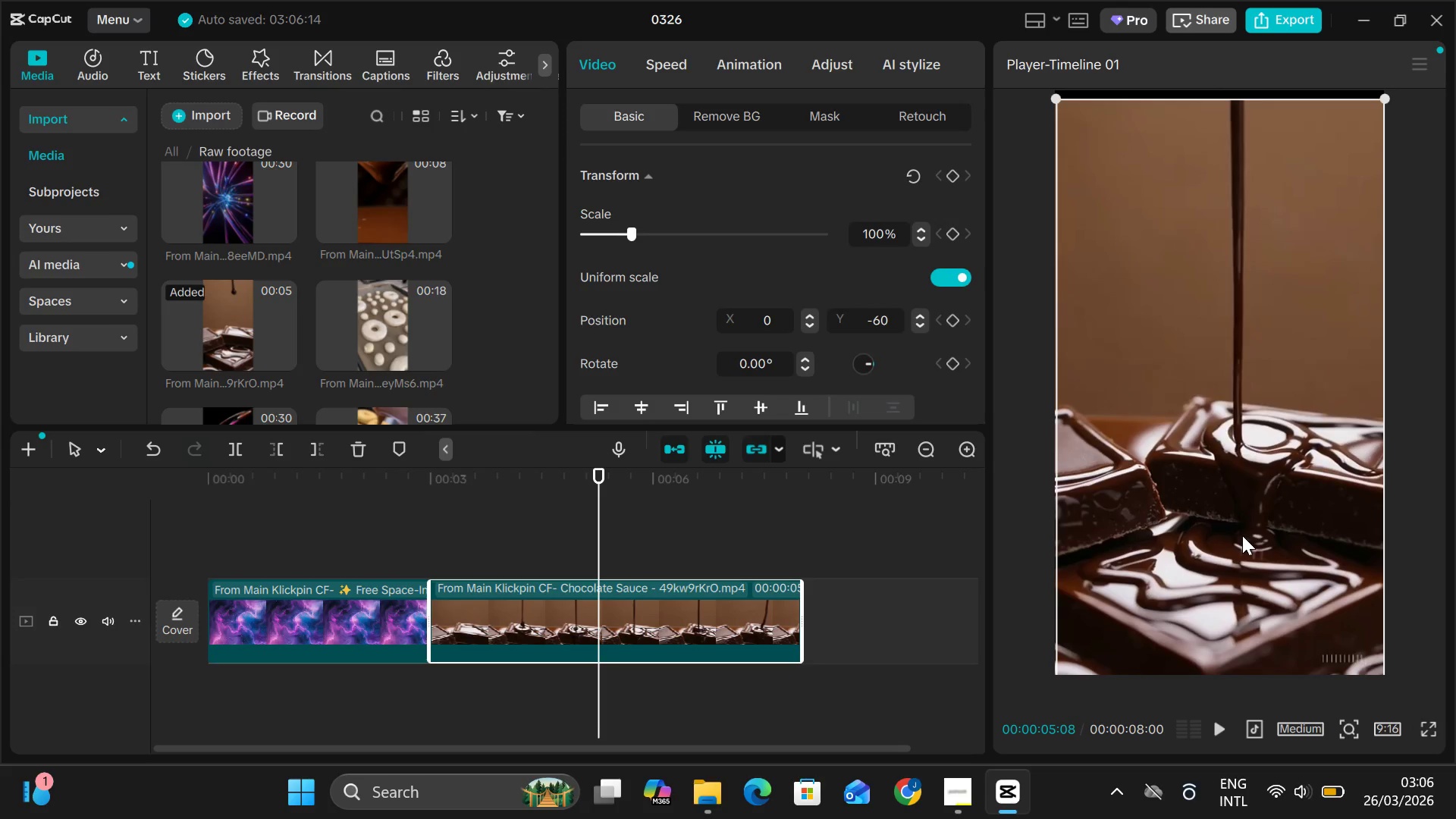 
left_click_drag(start_coordinate=[1242, 535], to_coordinate=[1240, 522])
 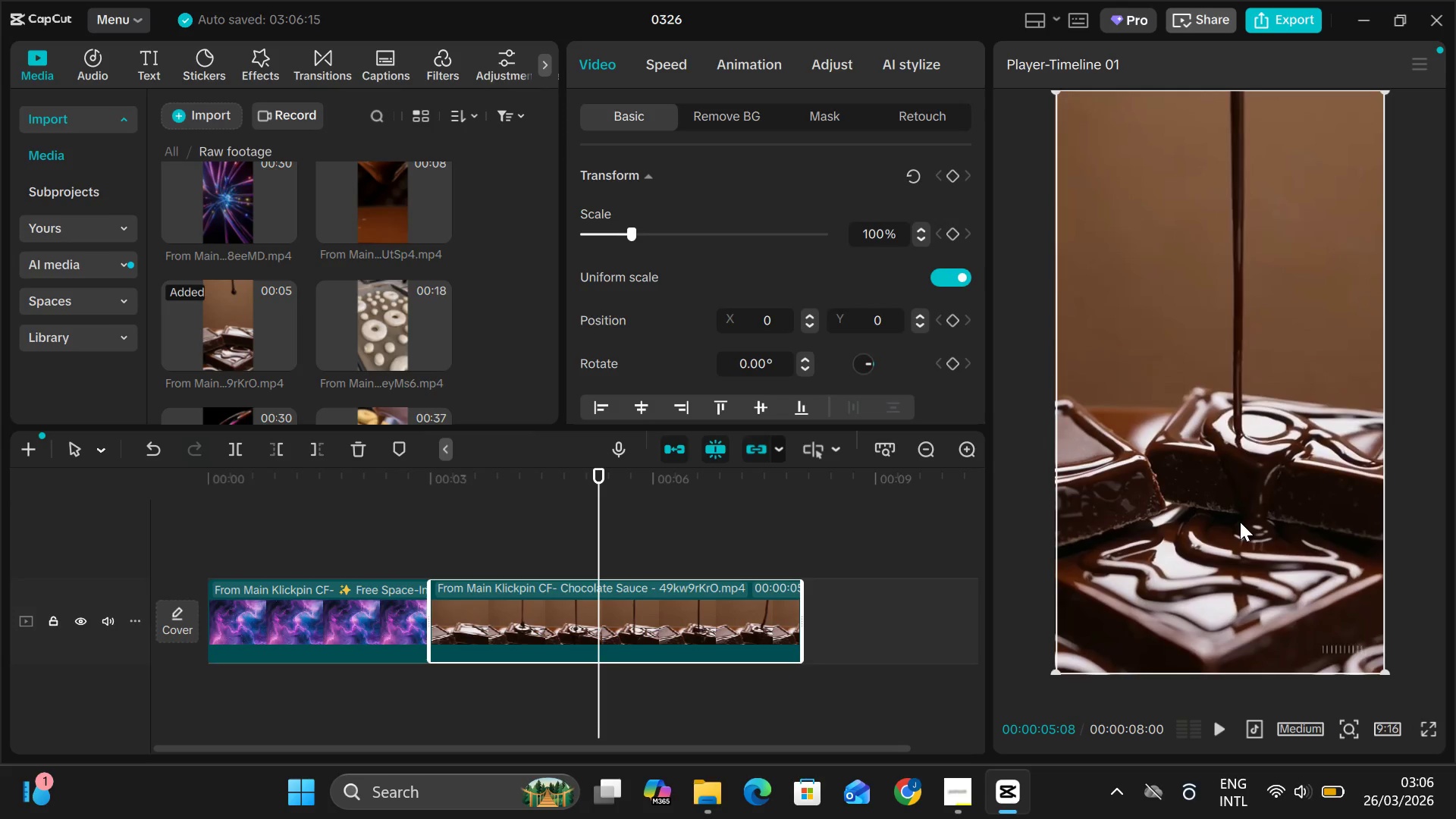 
hold_key(key=ControlLeft, duration=0.84)
scroll: coordinate [1240, 522], scroll_direction: up, amount: 4.0
 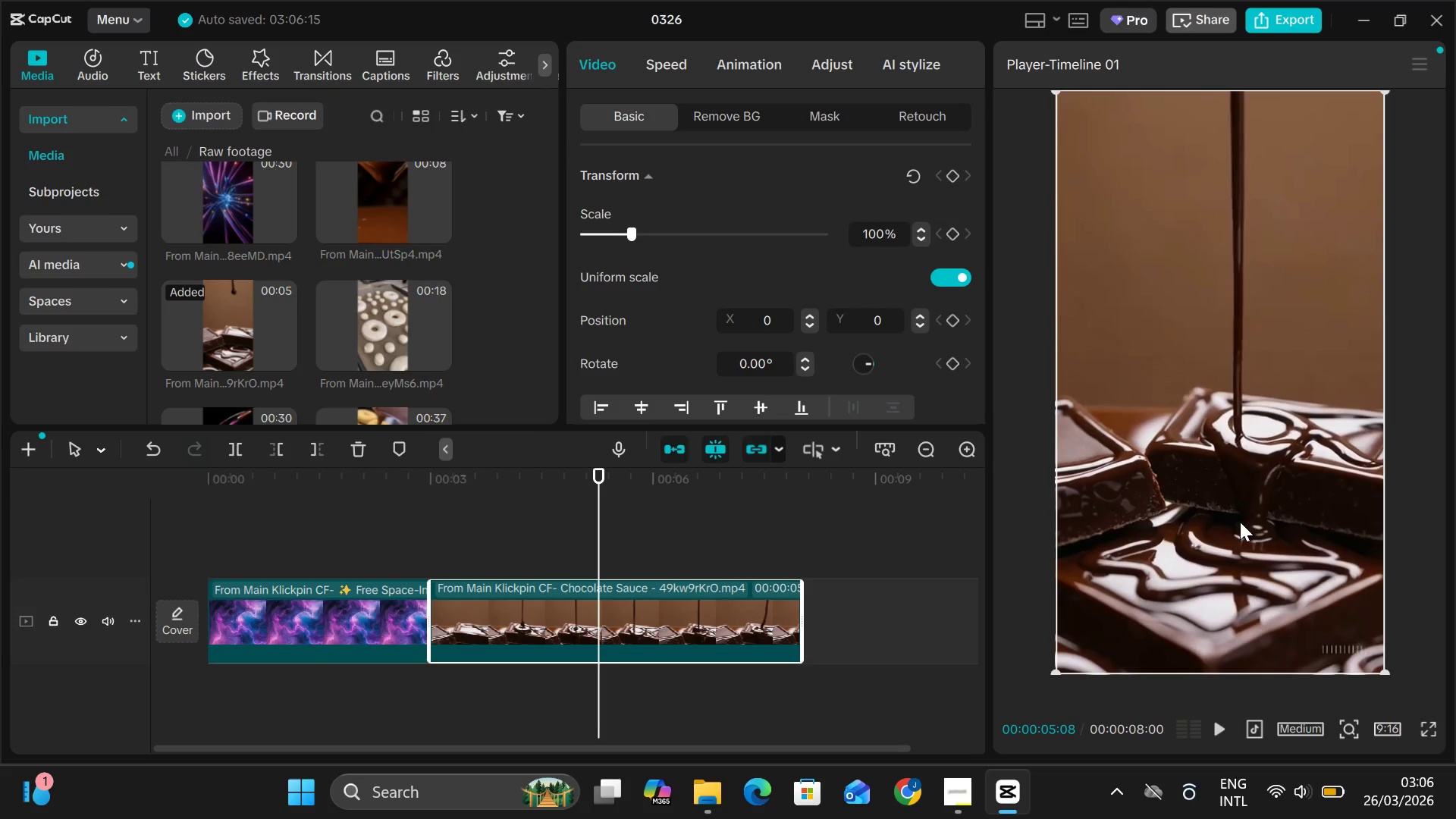 
key(Control+ControlLeft)
 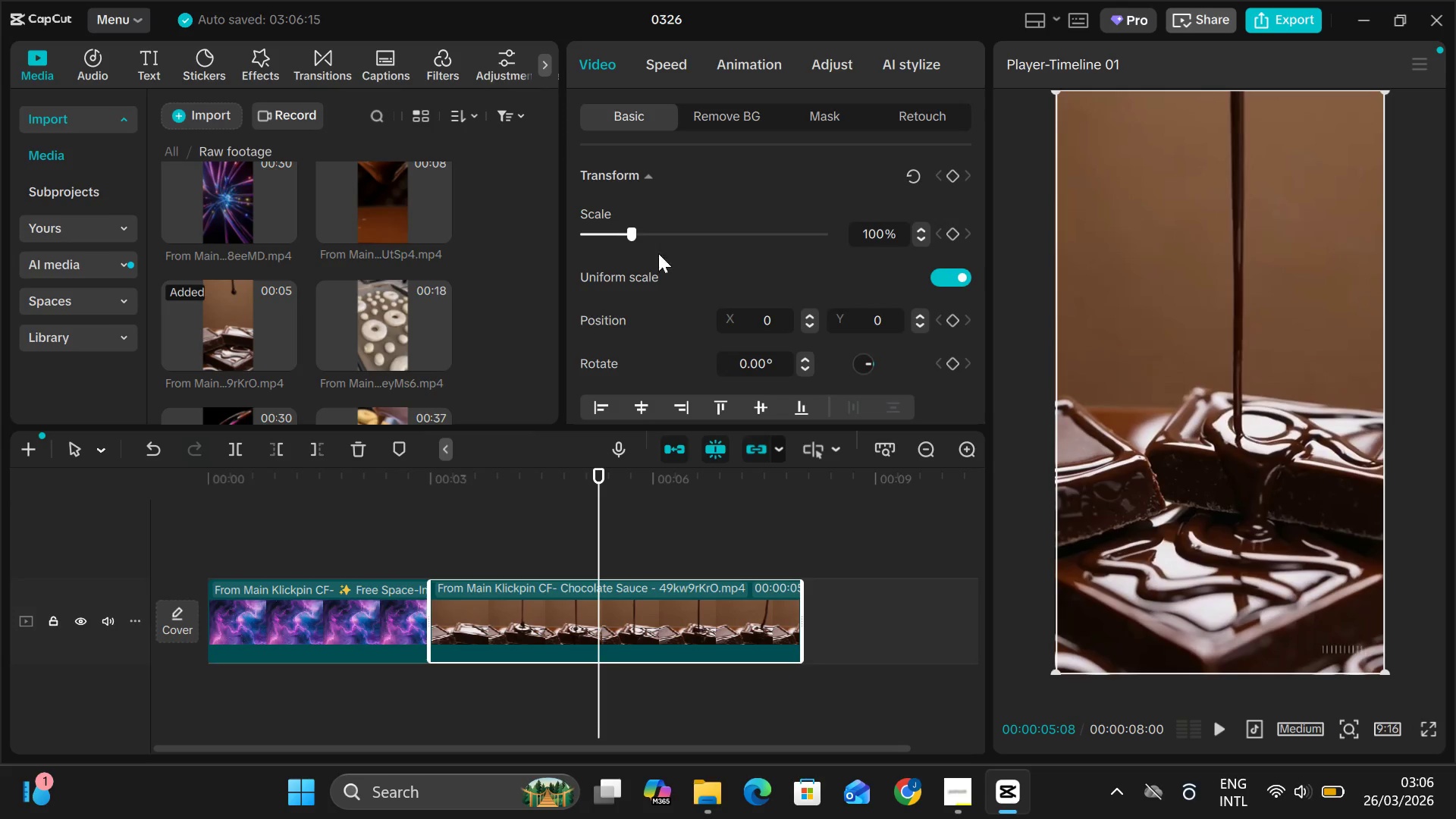 
left_click_drag(start_coordinate=[634, 237], to_coordinate=[651, 250])
 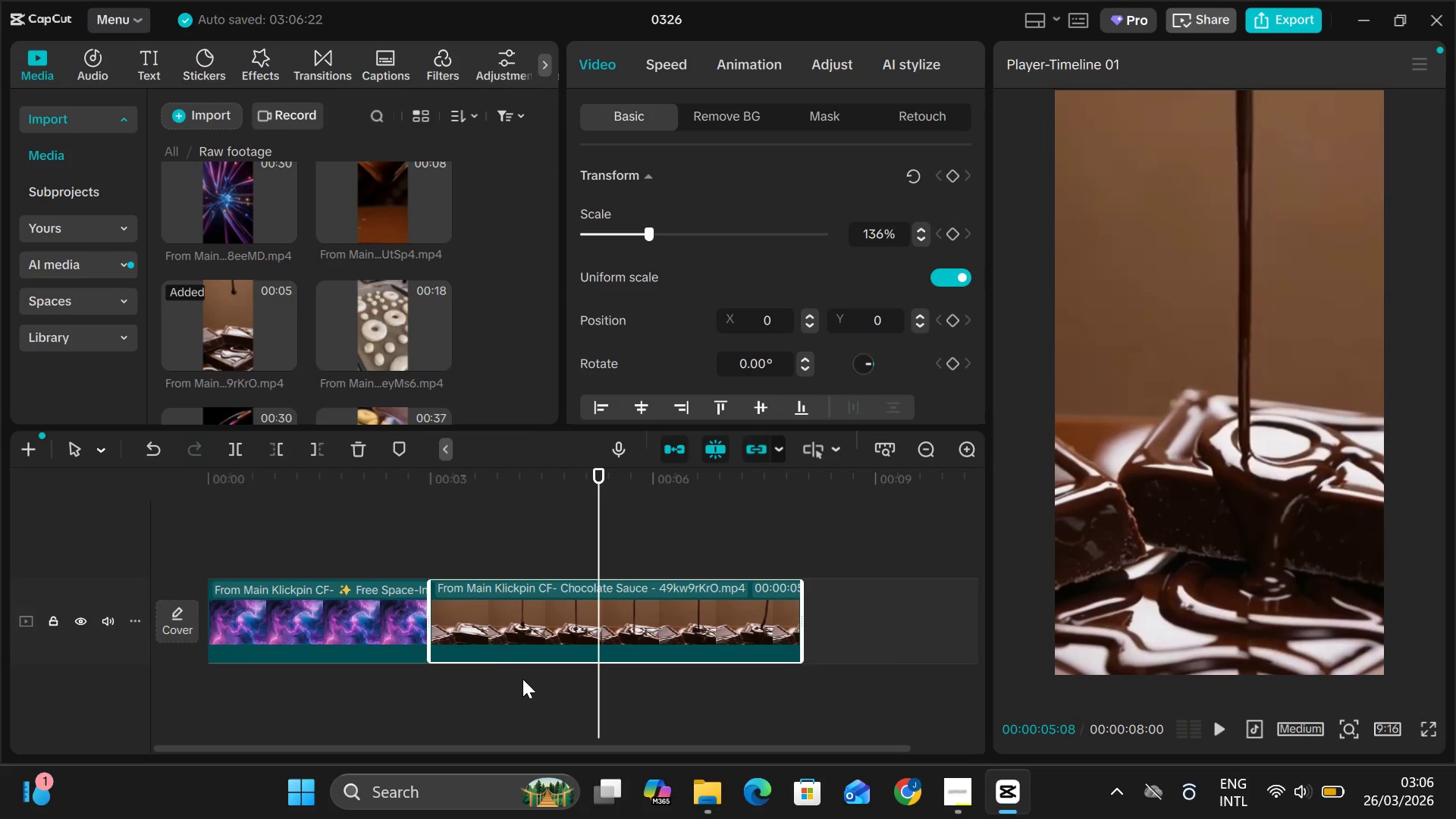 
wait(7.28)
 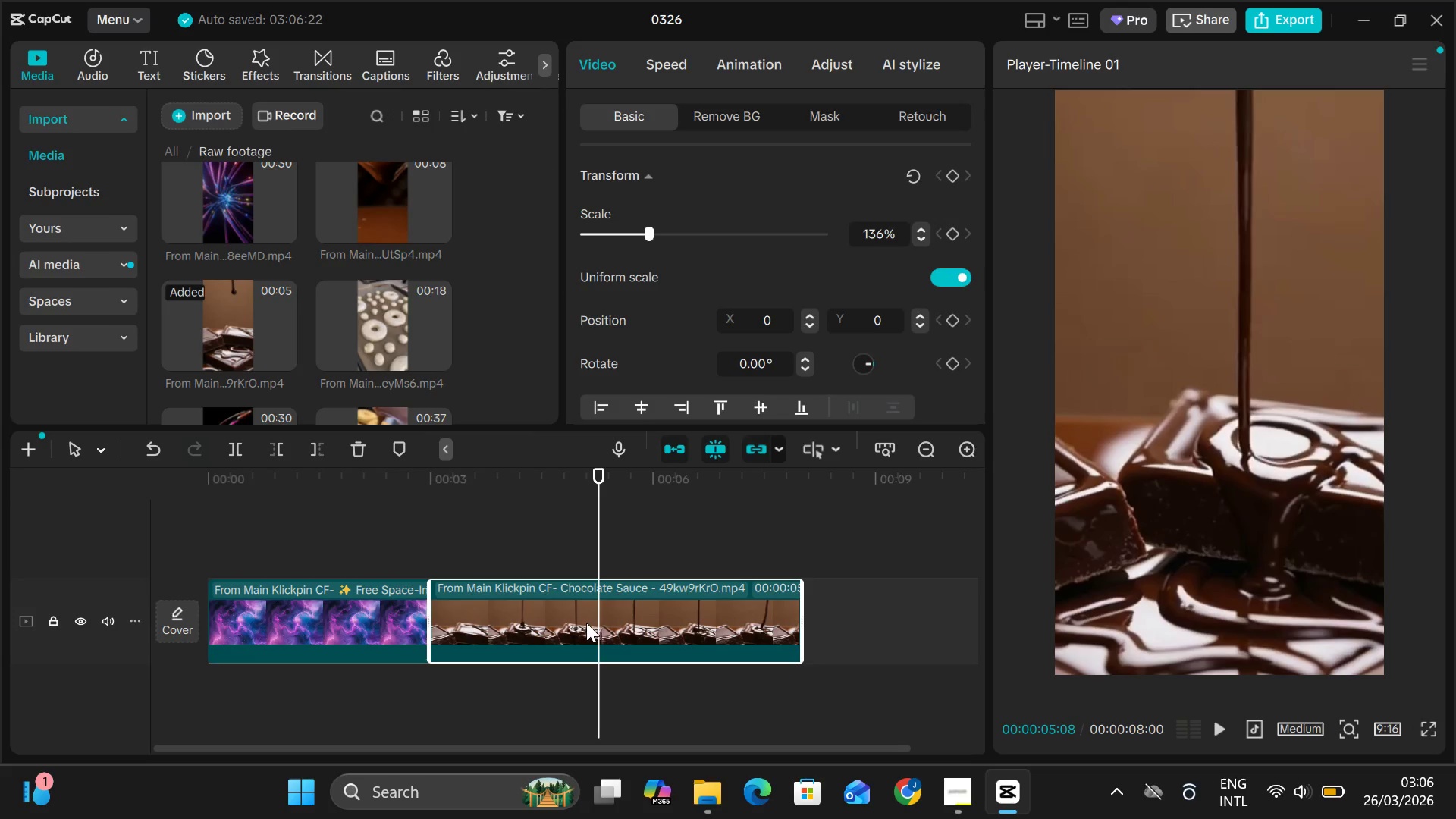 
key(Space)
 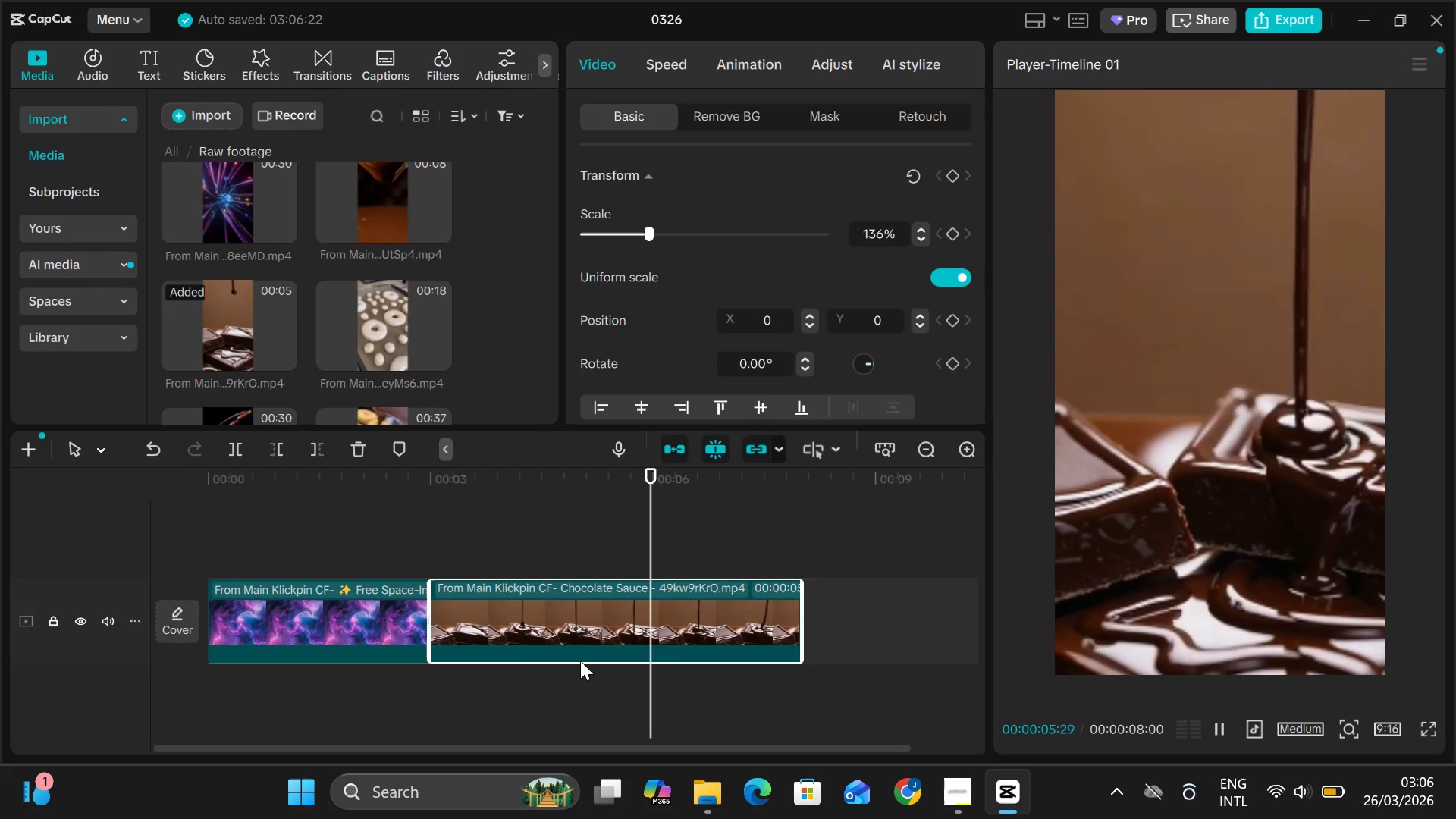 
key(Space)
 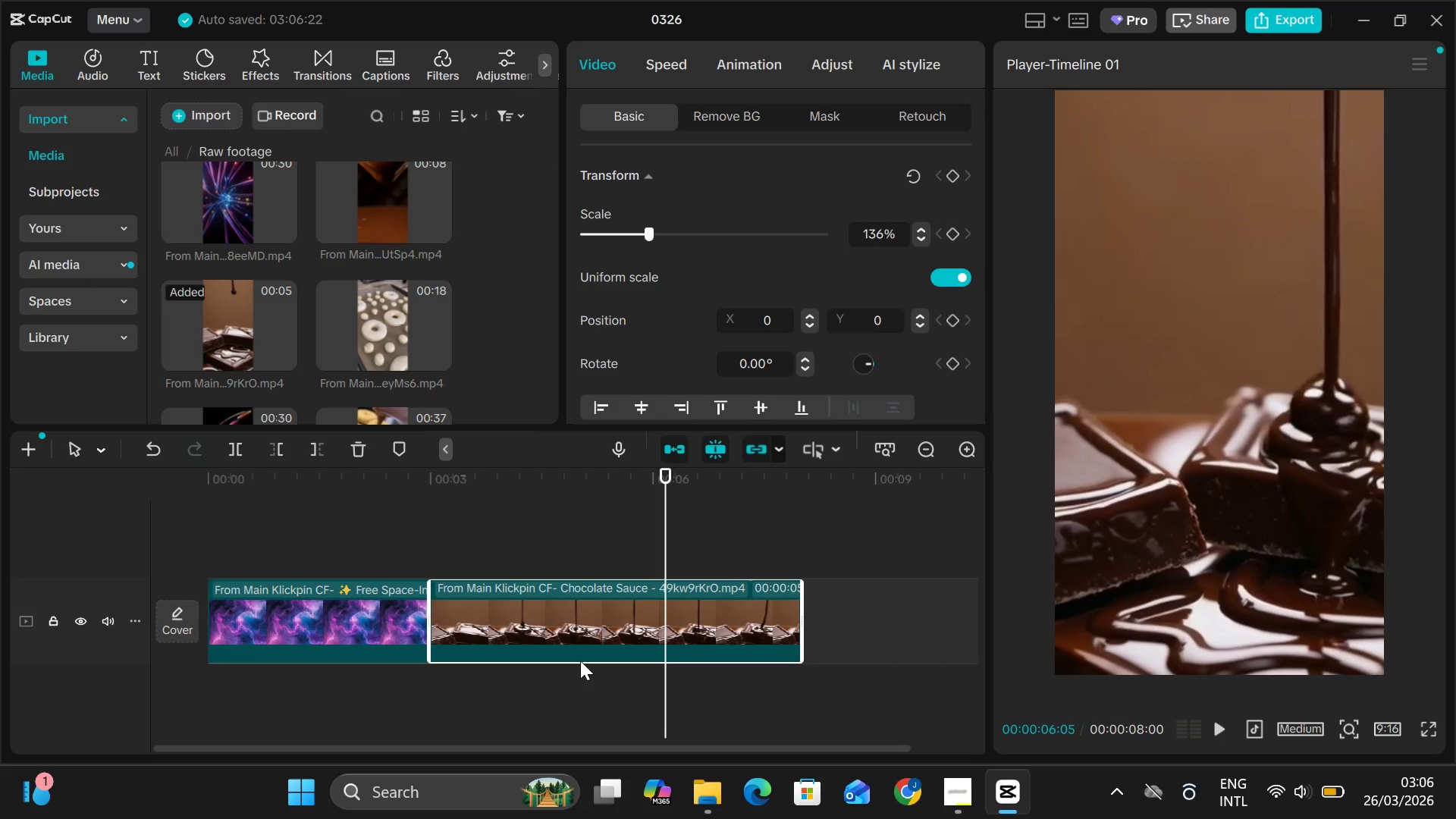 
key(Space)
 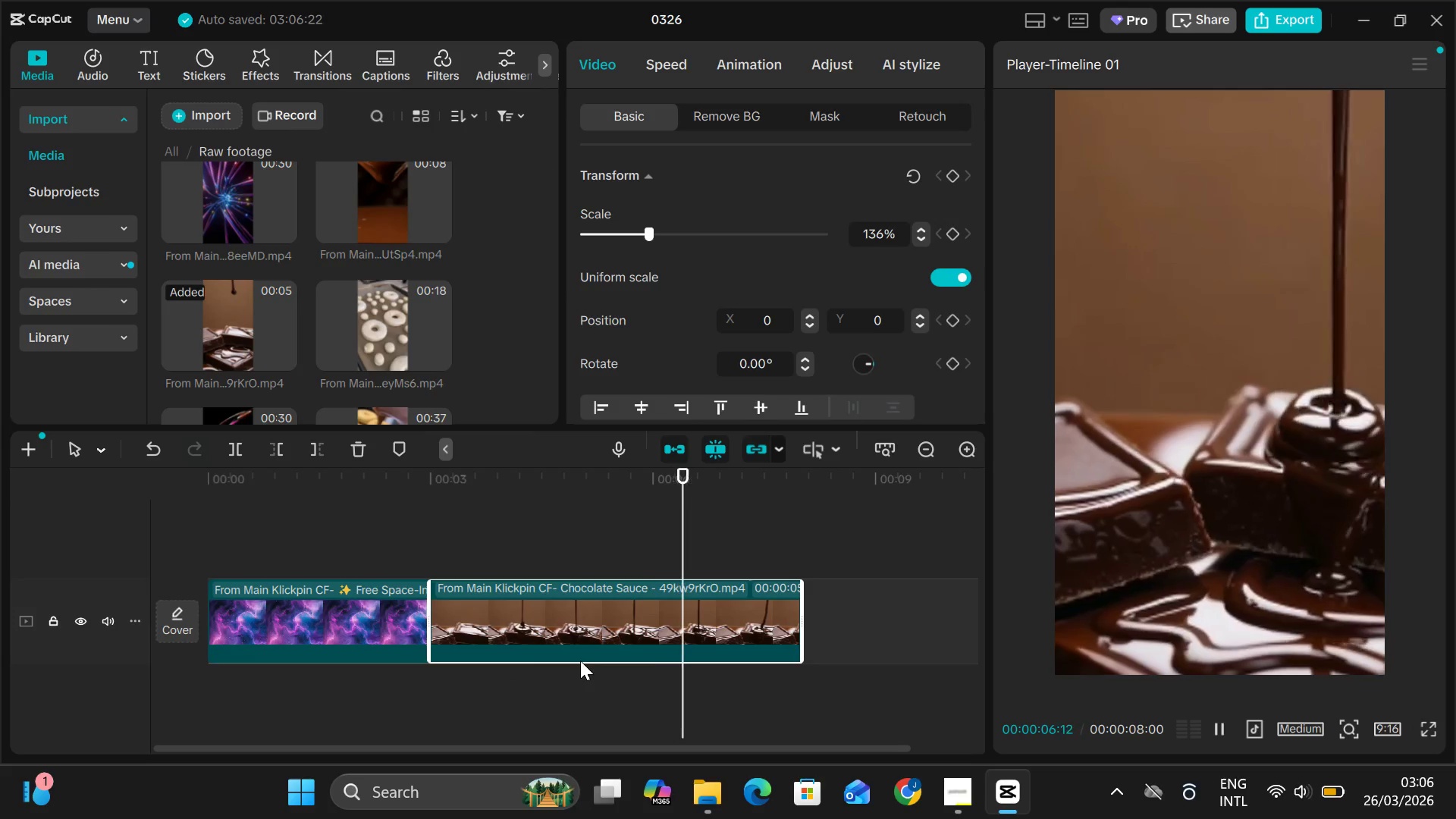 
key(Space)
 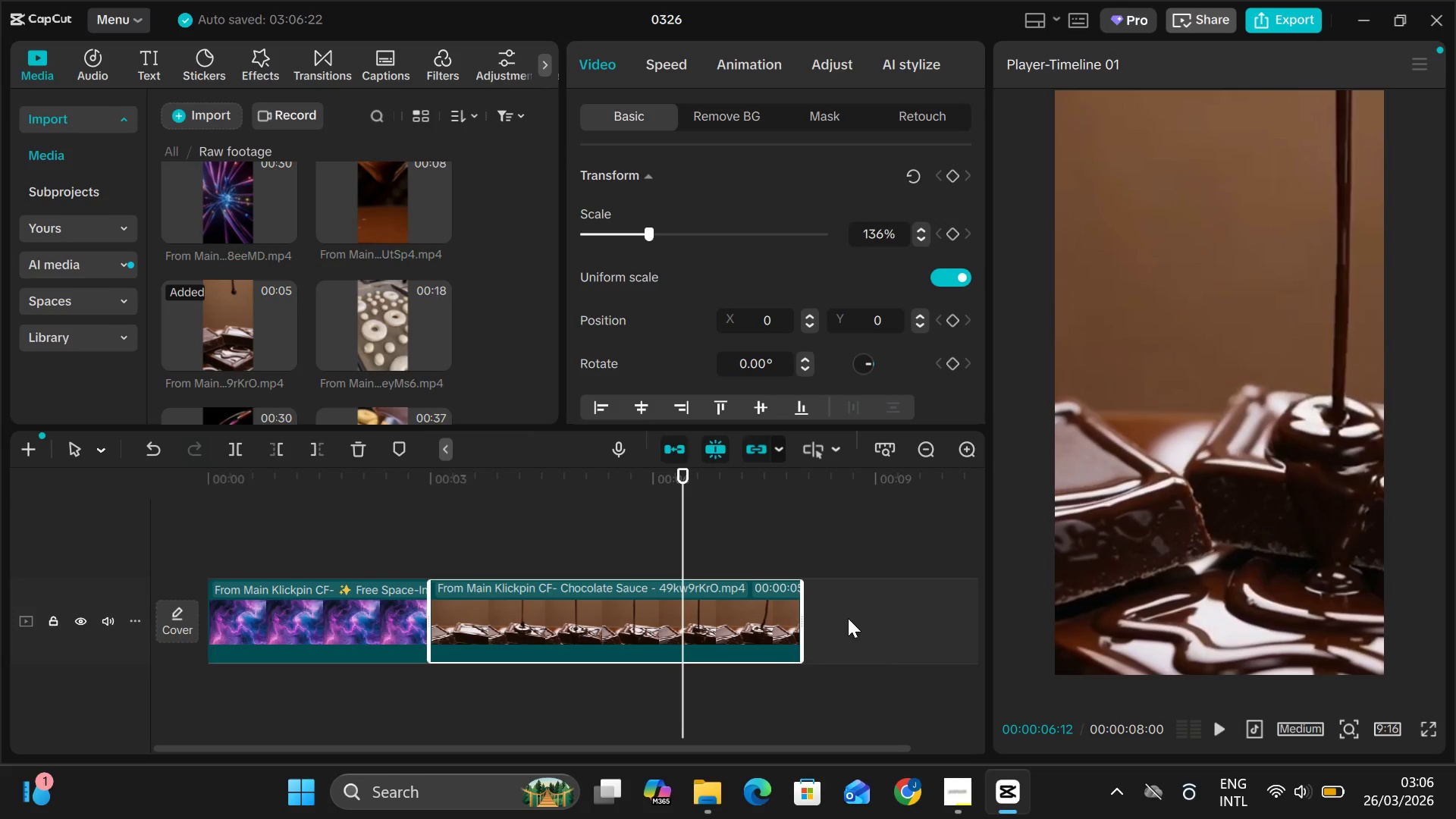 
left_click_drag(start_coordinate=[804, 616], to_coordinate=[664, 626])
 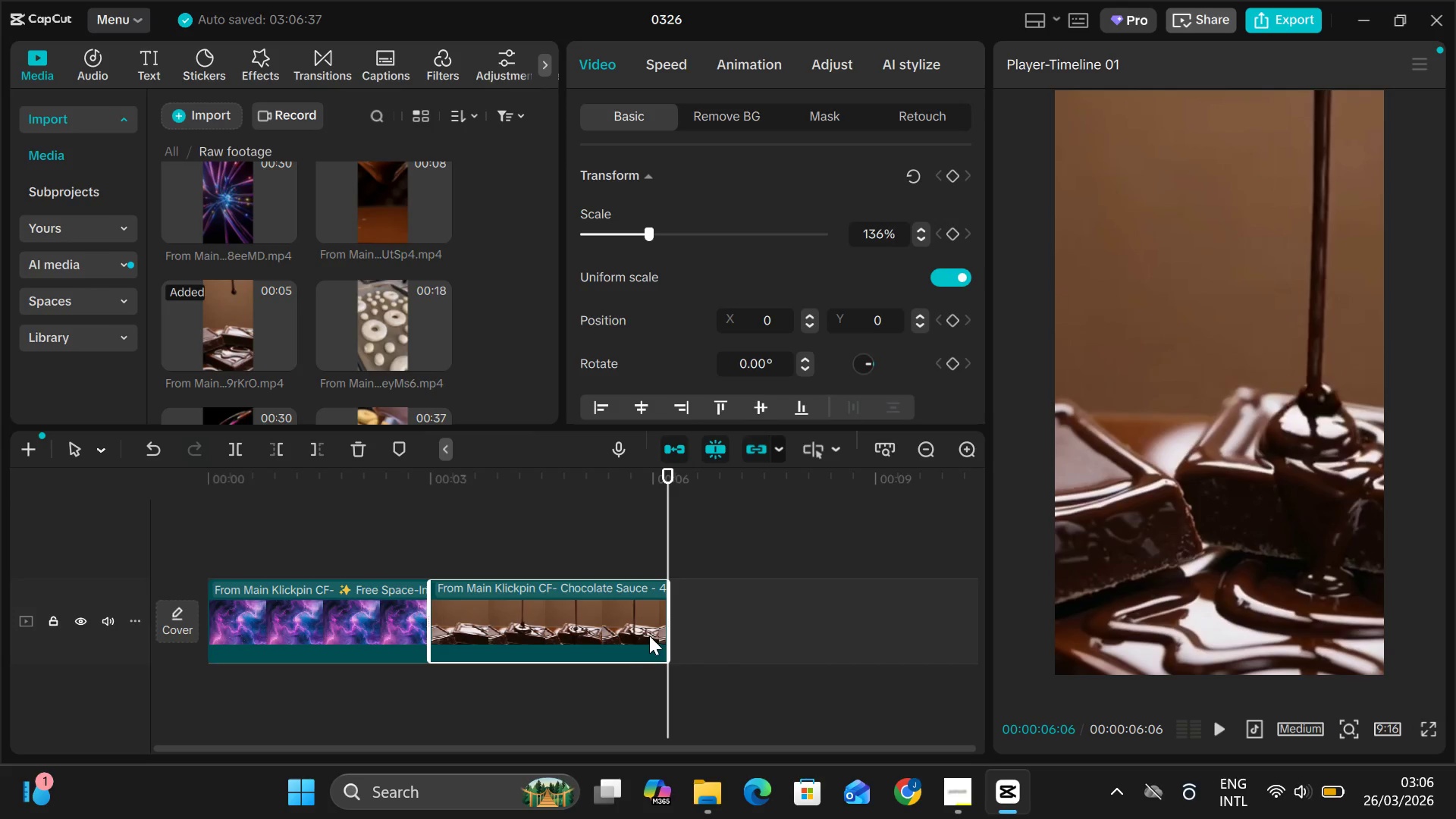 
left_click_drag(start_coordinate=[664, 632], to_coordinate=[648, 631])
 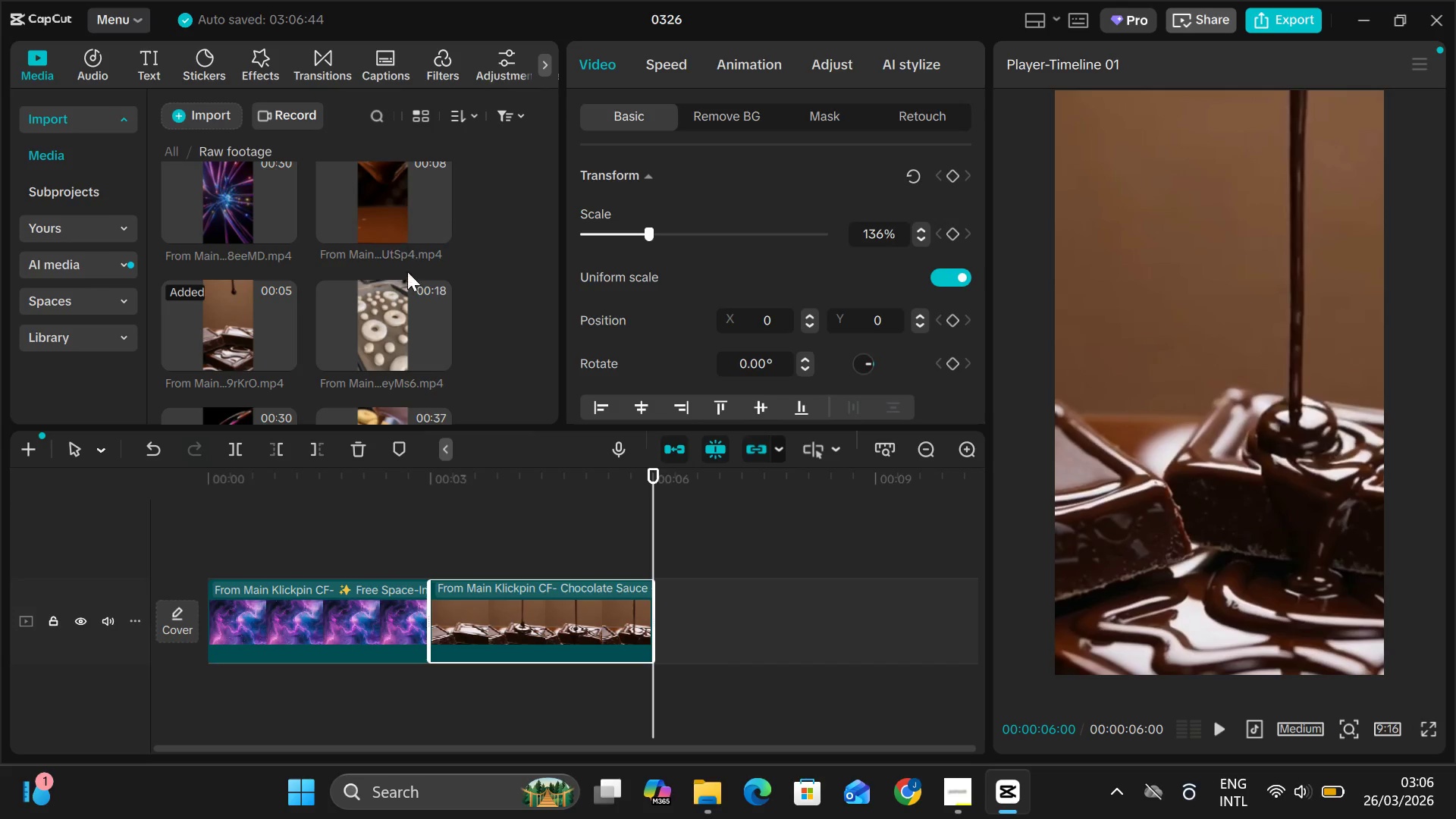 
mouse_move([374, 228])
 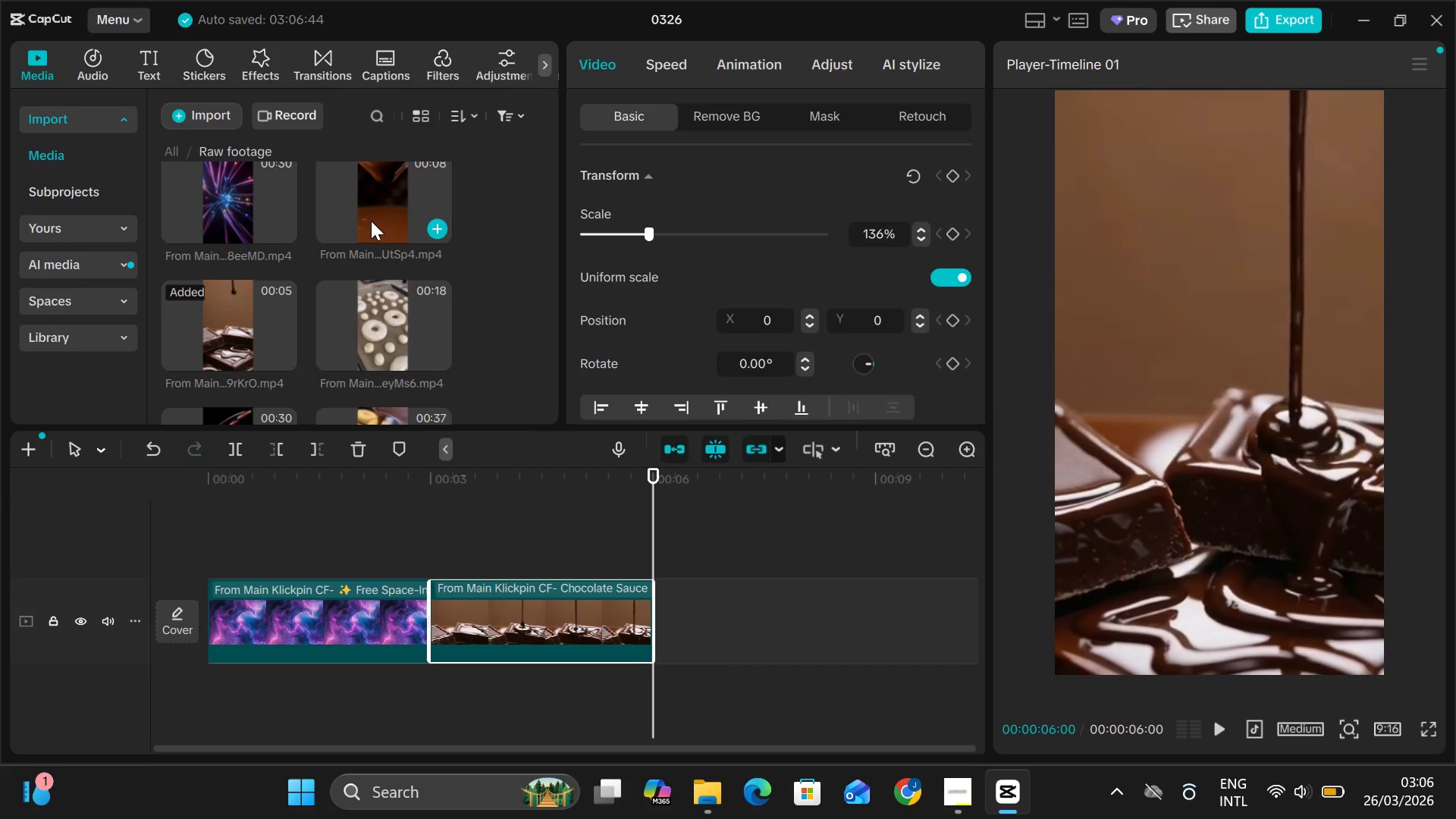 
left_click([371, 221])
 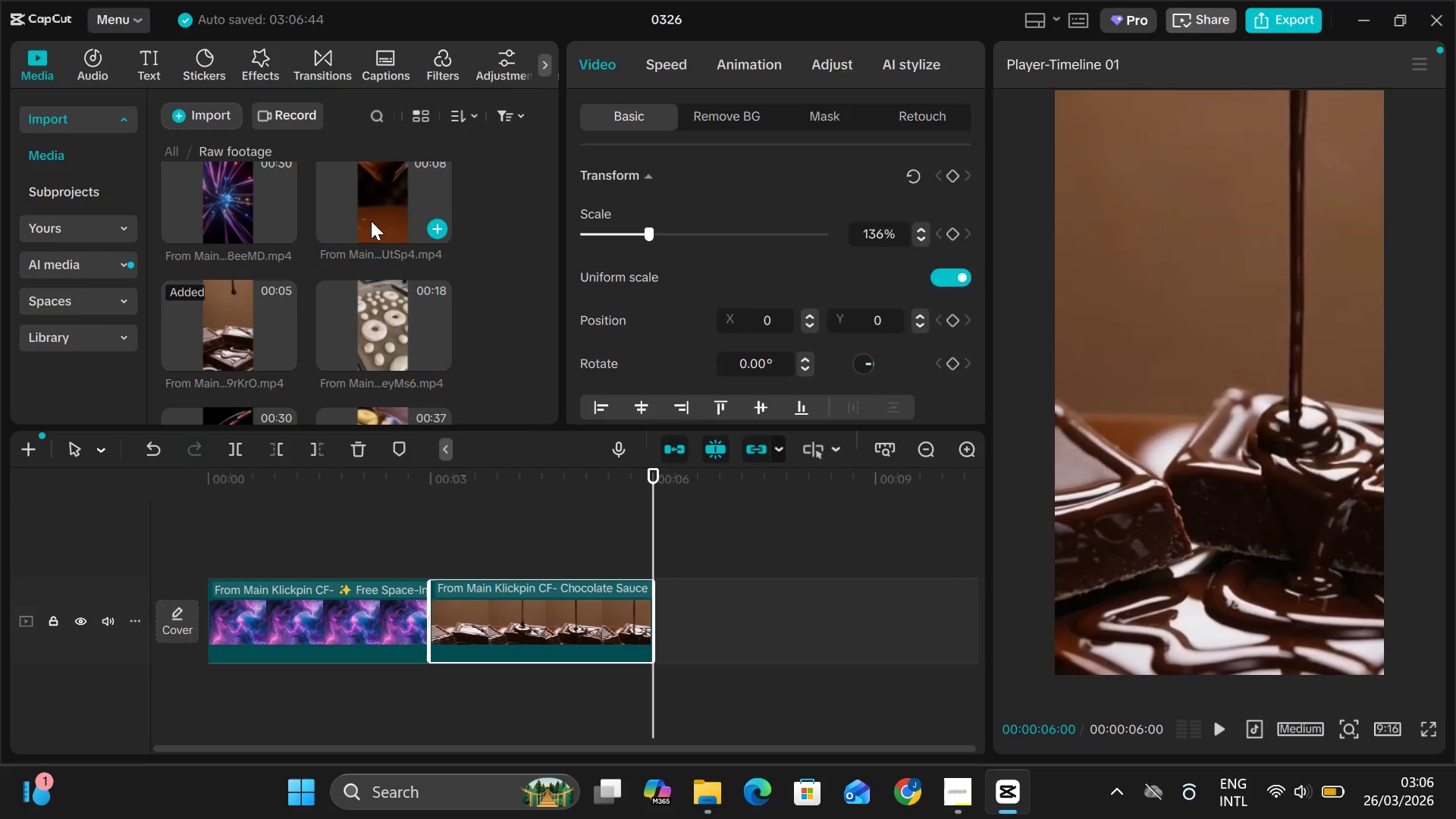 
left_click_drag(start_coordinate=[371, 221], to_coordinate=[648, 645])
 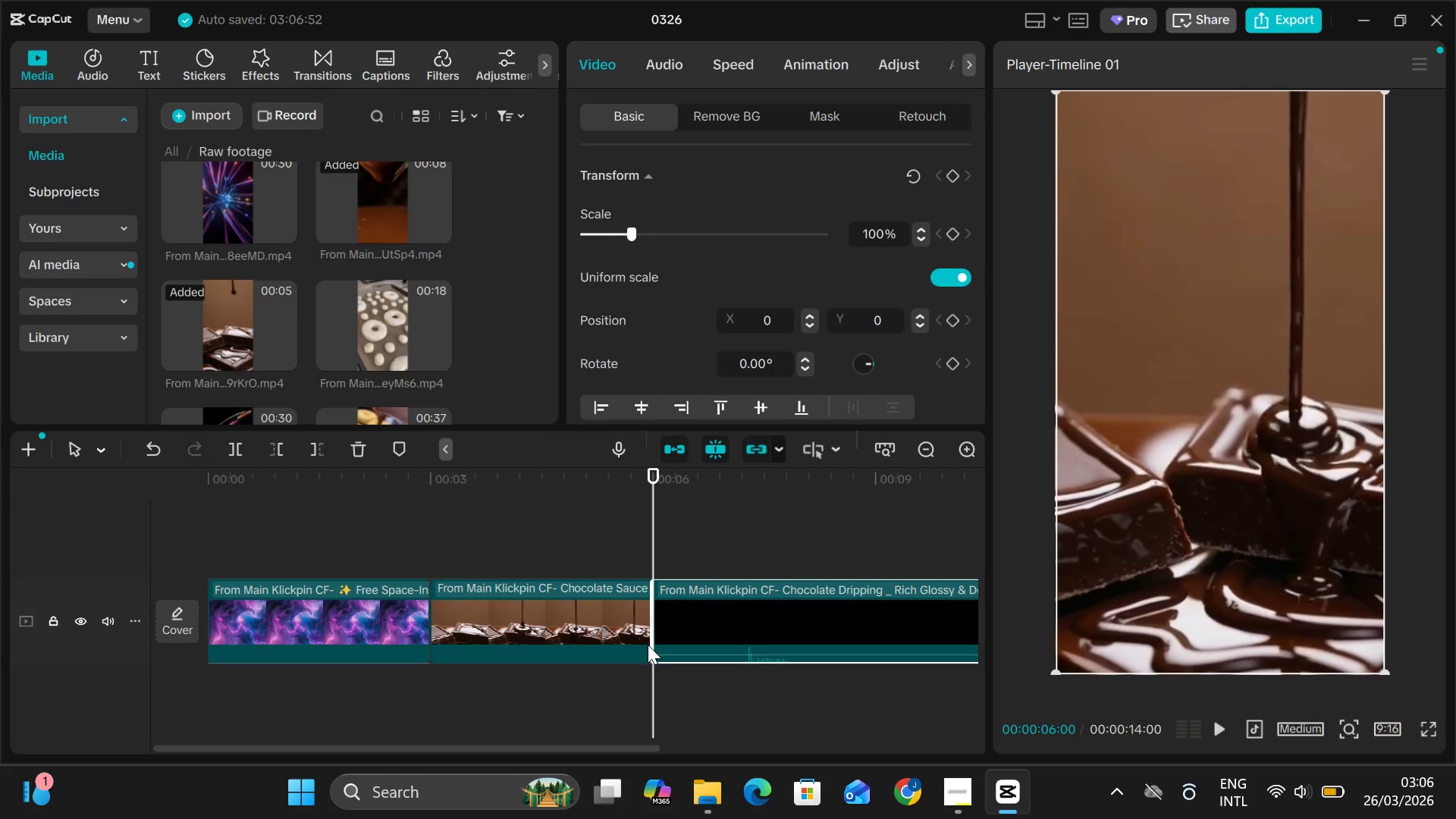 
left_click([648, 645])
 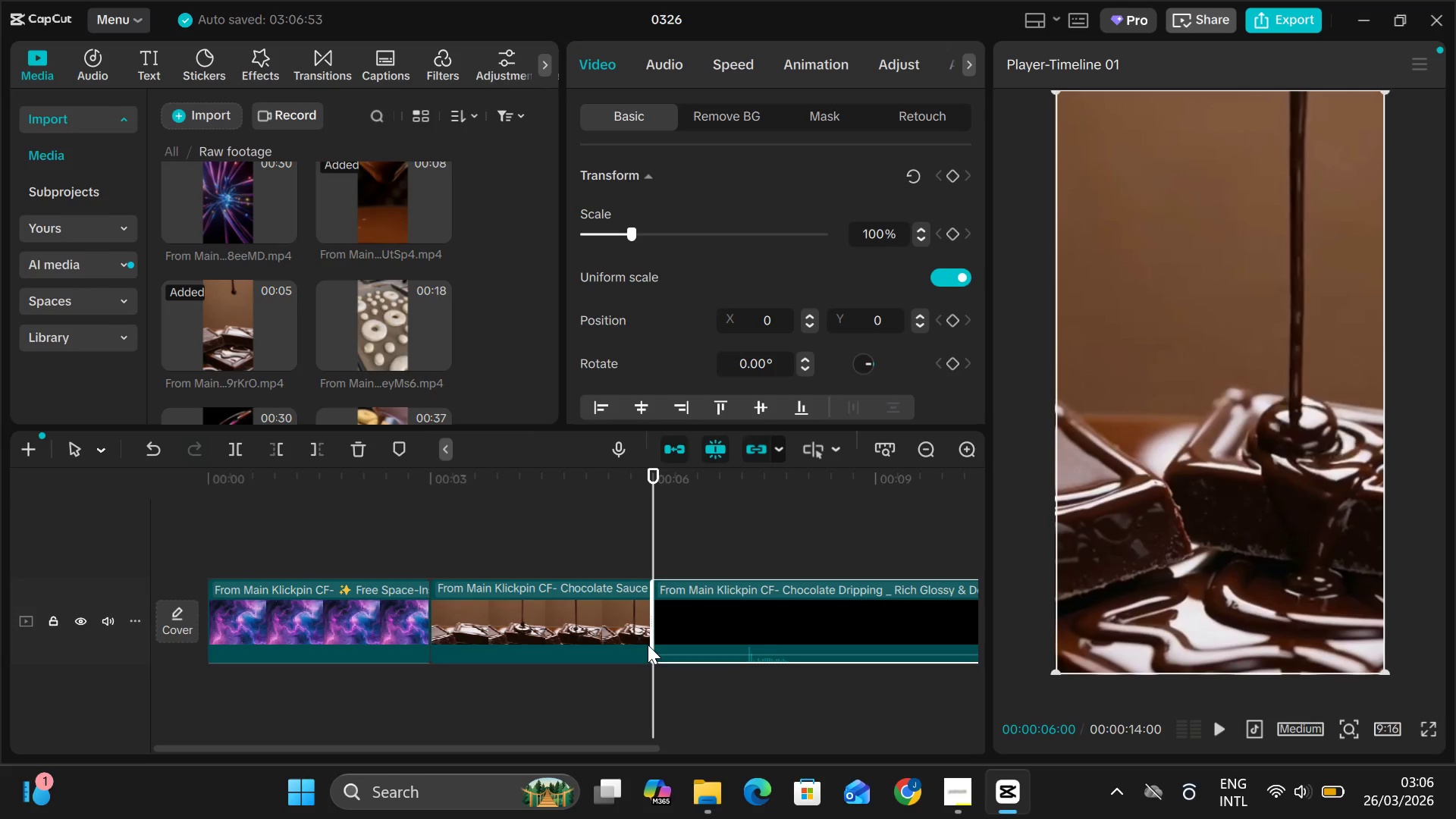 
key(Space)
 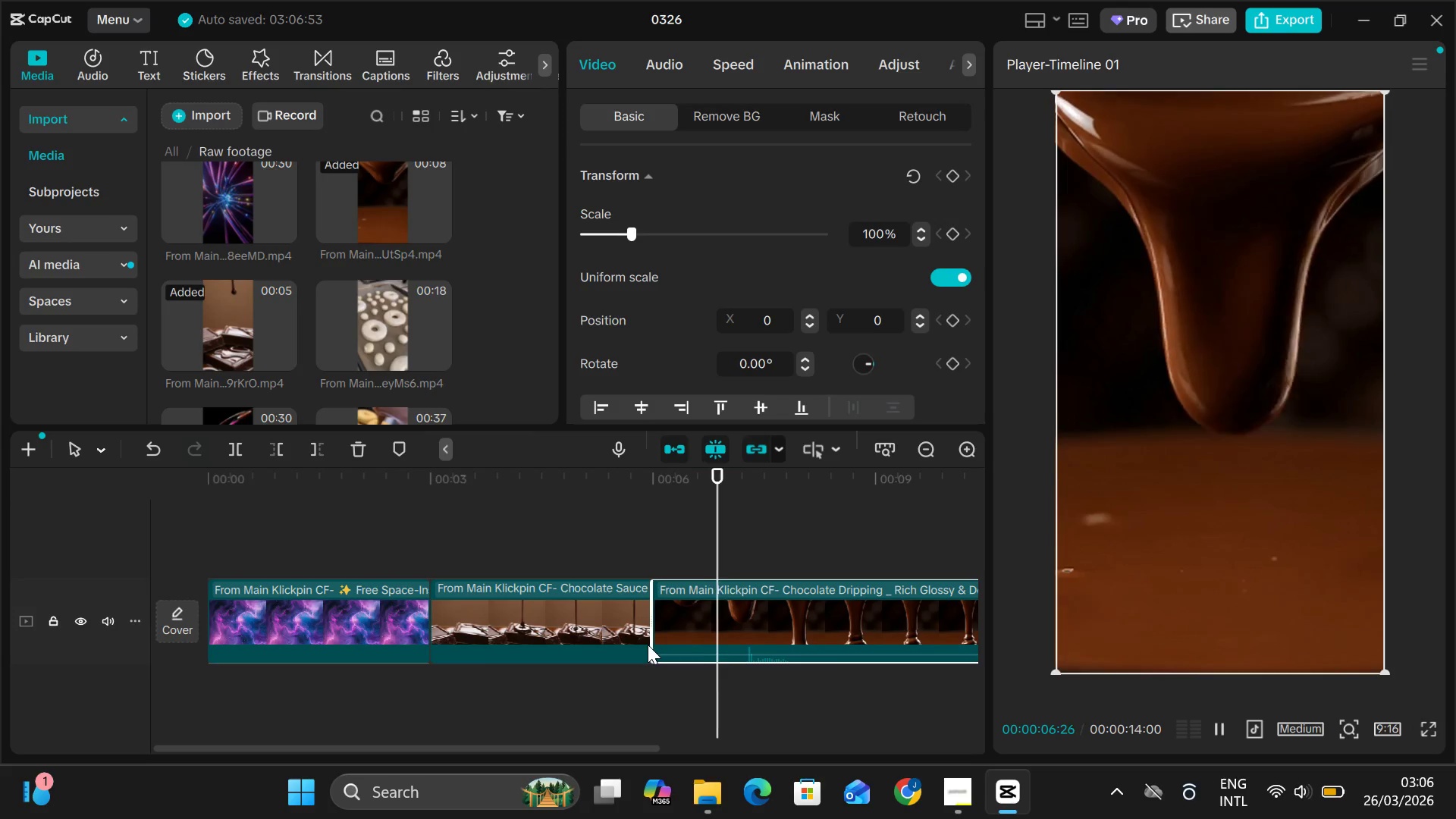 
scroll: coordinate [648, 645], scroll_direction: down, amount: 2.0
 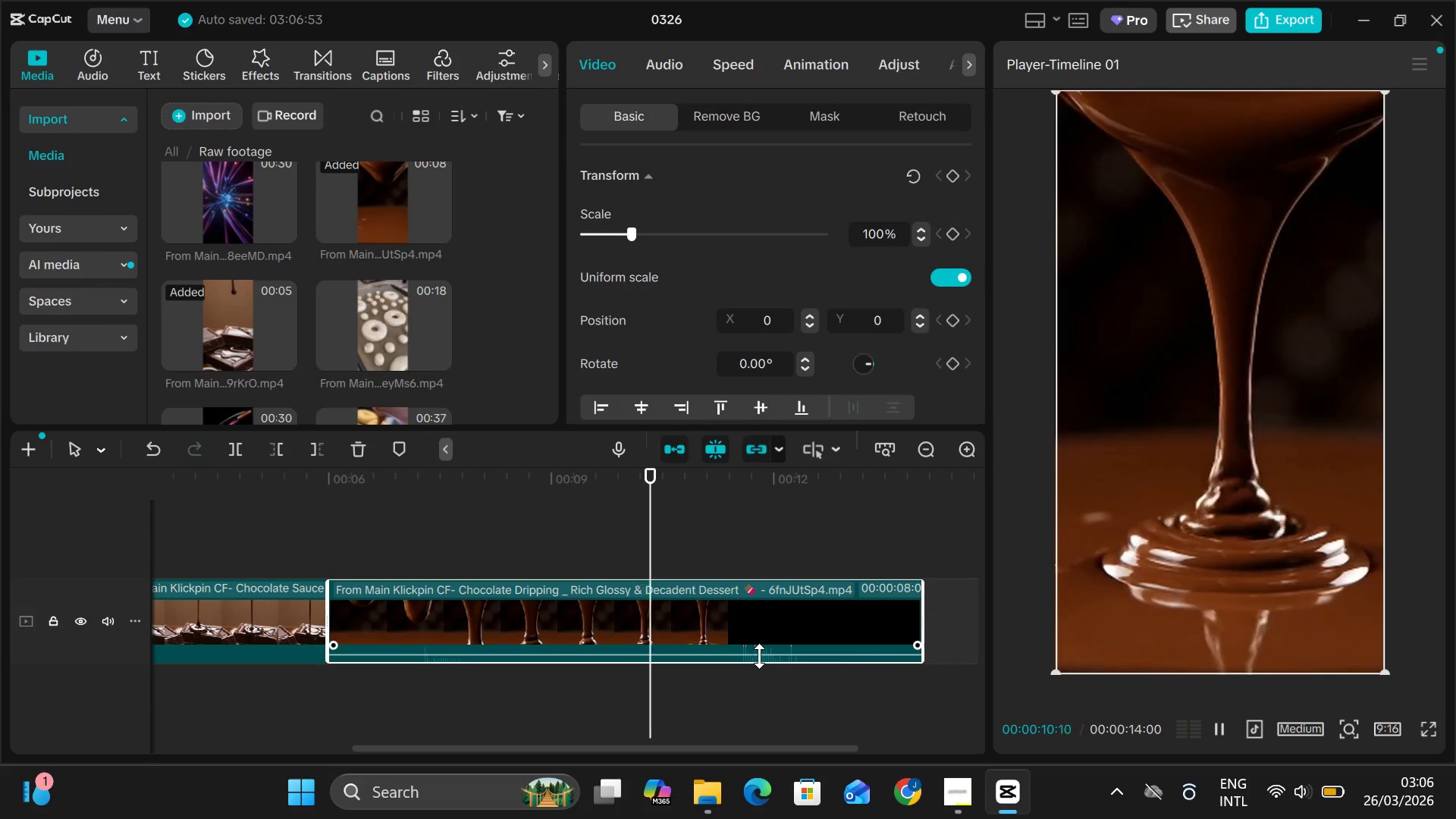 
key(Space)
 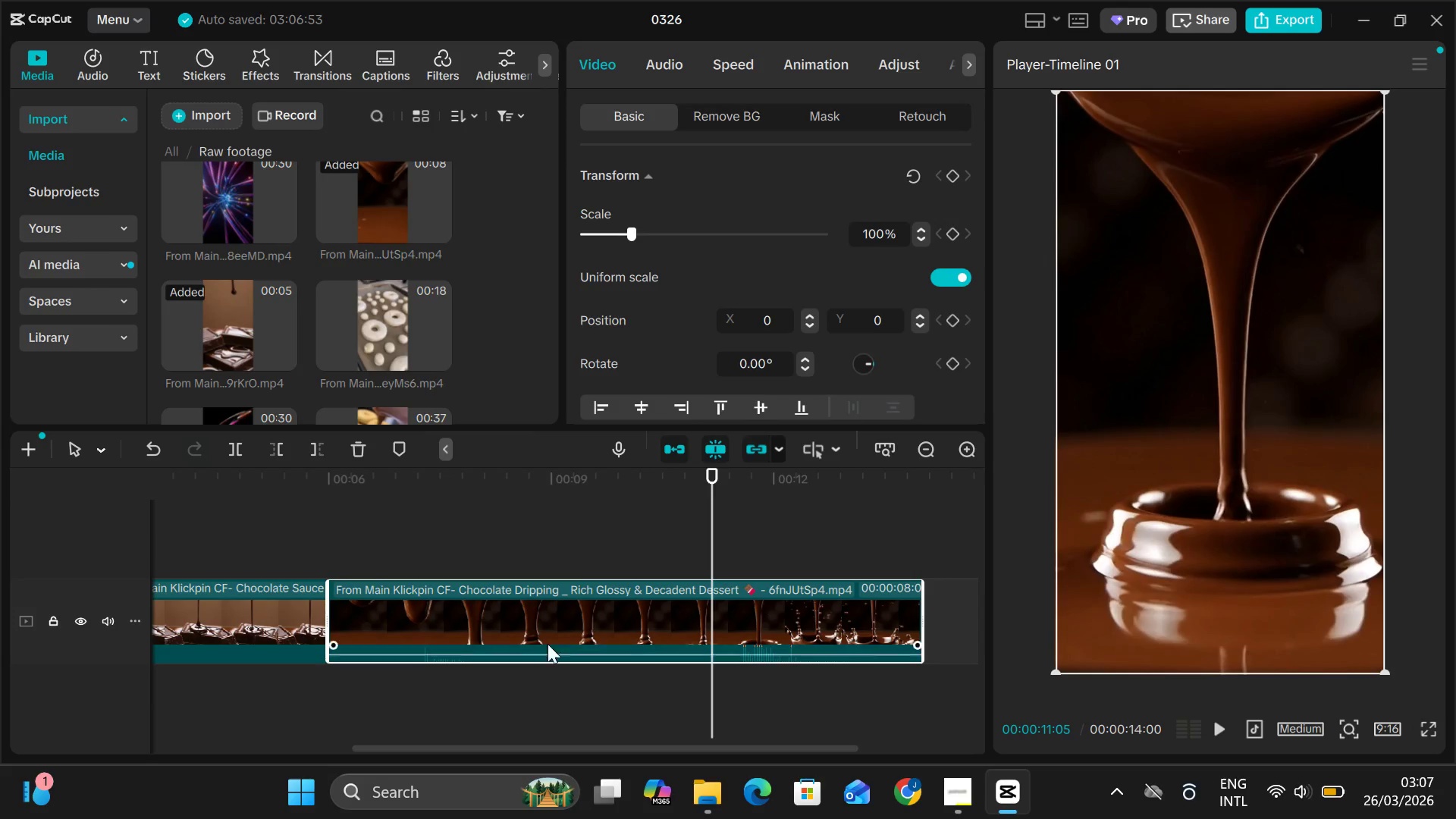 
wait(5.38)
 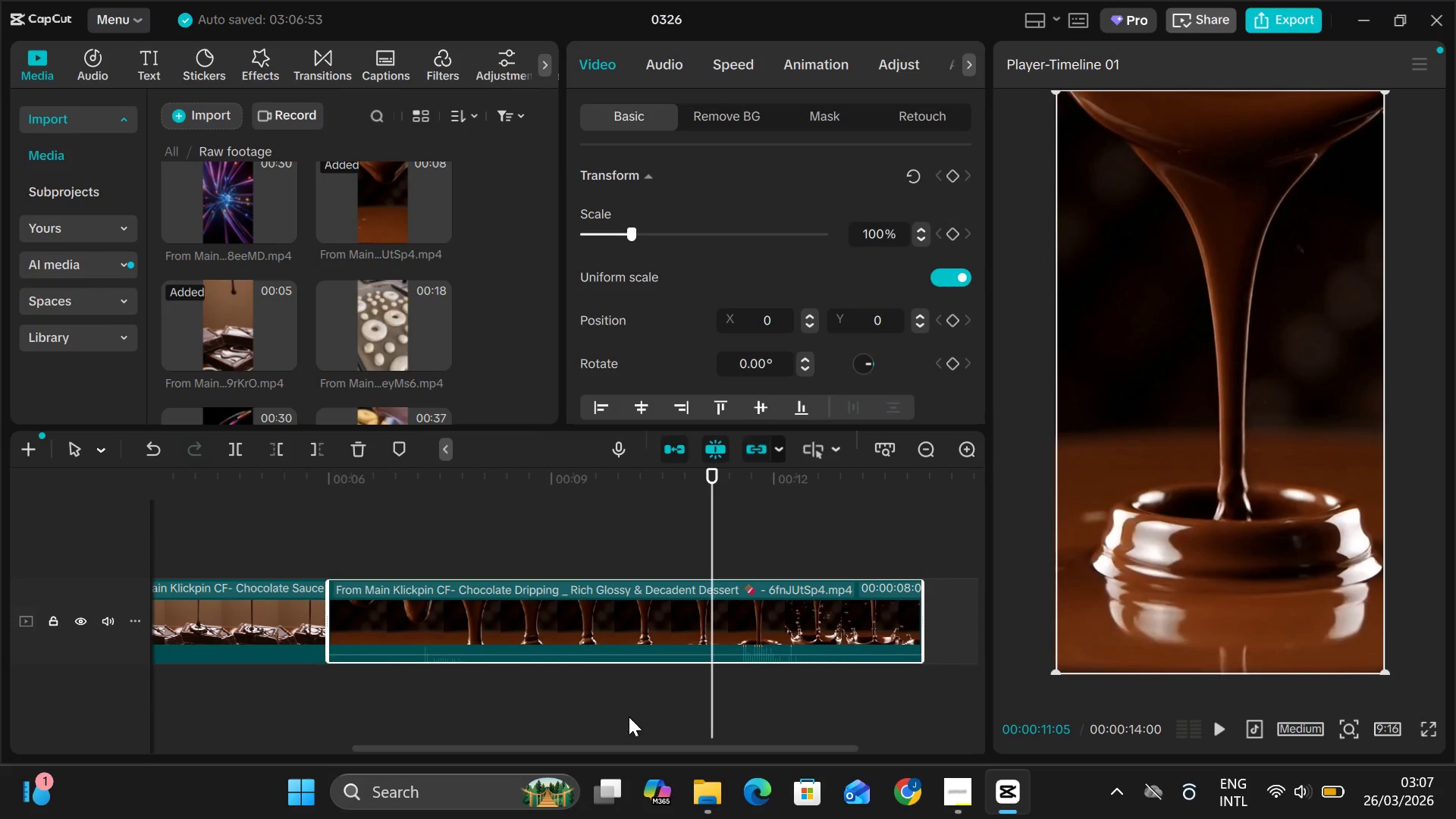 
hold_key(key=ControlLeft, duration=0.39)
scroll: coordinate [657, 571], scroll_direction: up, amount: 7.0
 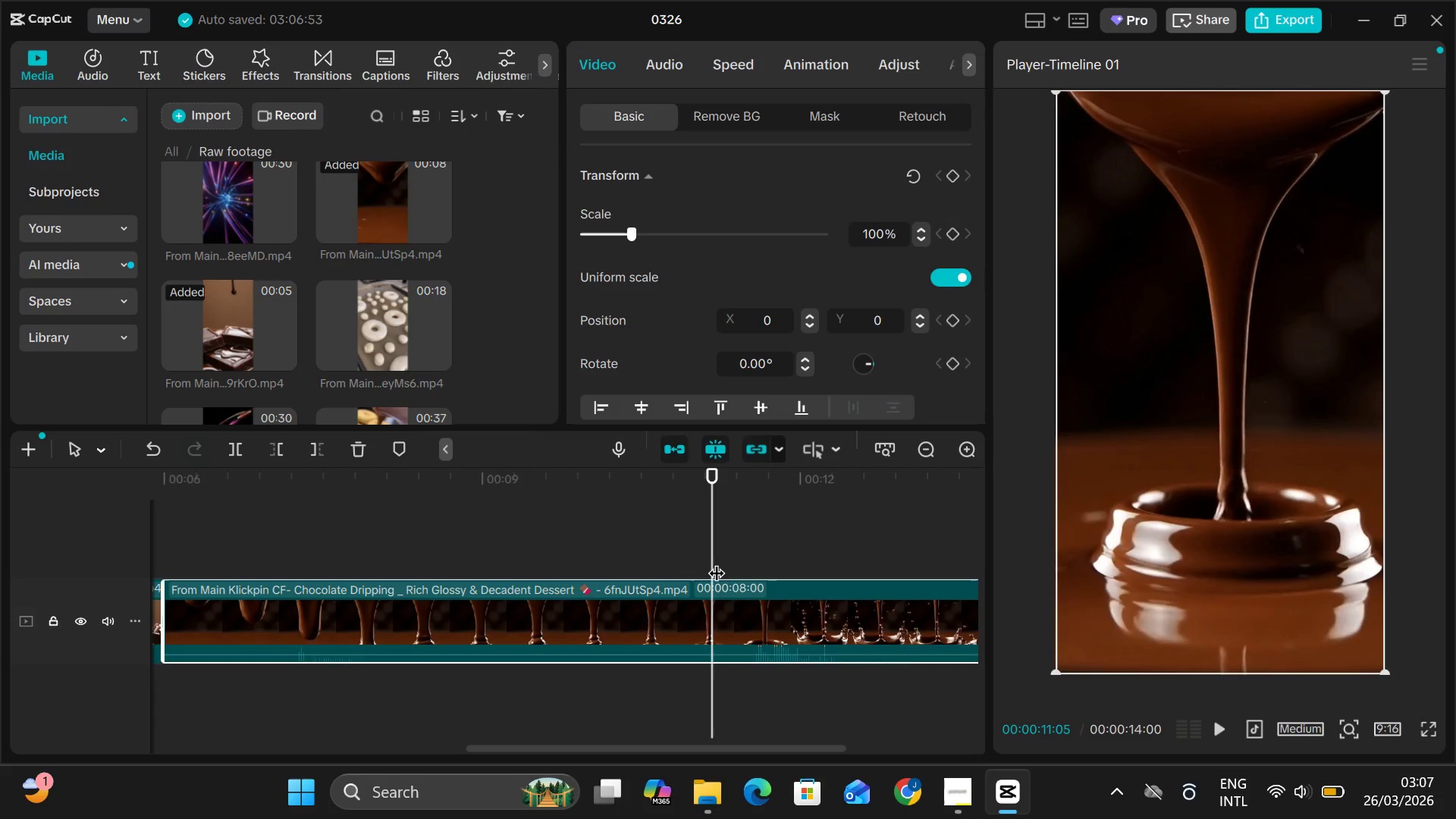 
left_click_drag(start_coordinate=[718, 562], to_coordinate=[362, 566])
 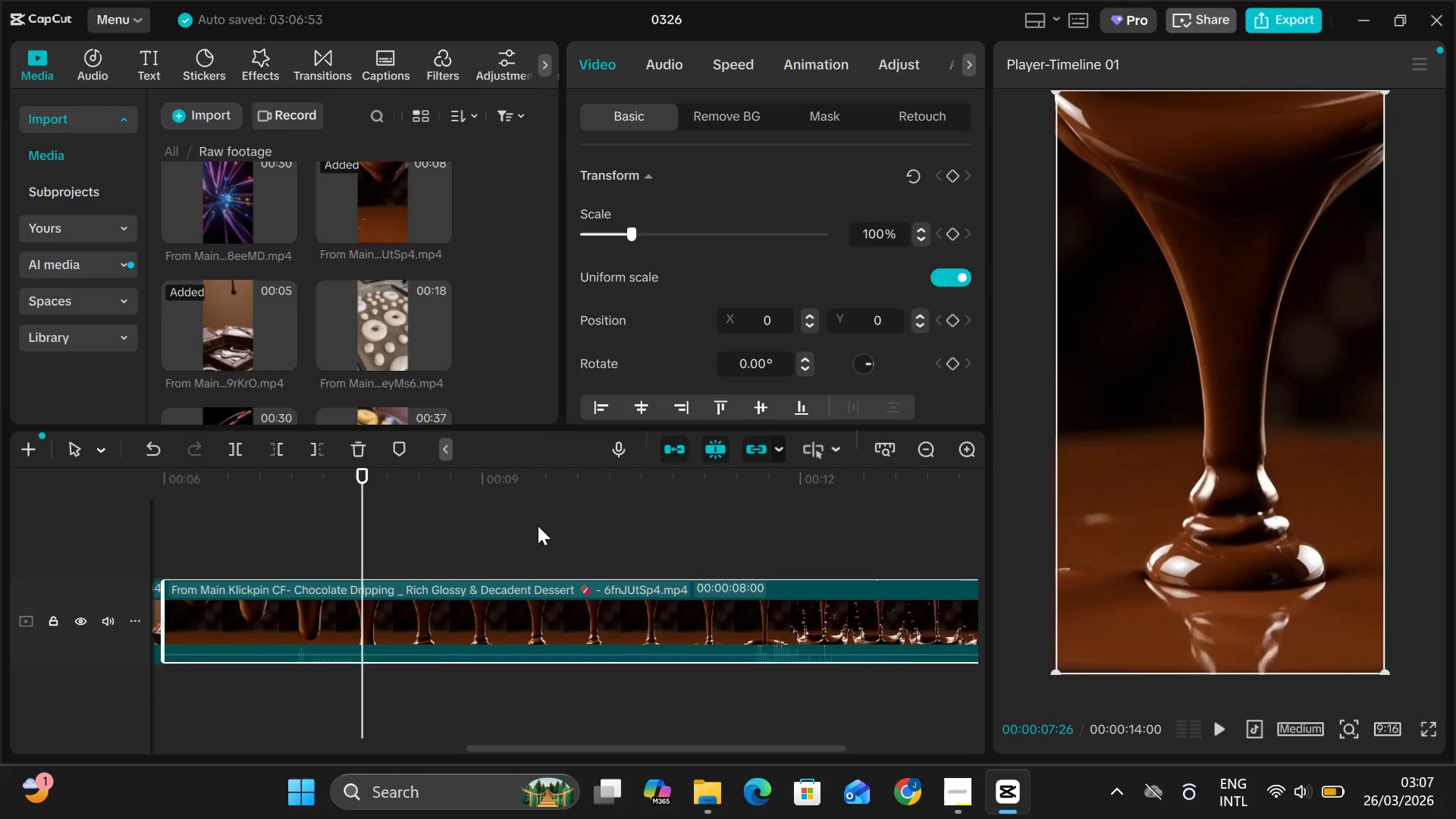 
scroll: coordinate [538, 526], scroll_direction: up, amount: 2.0
 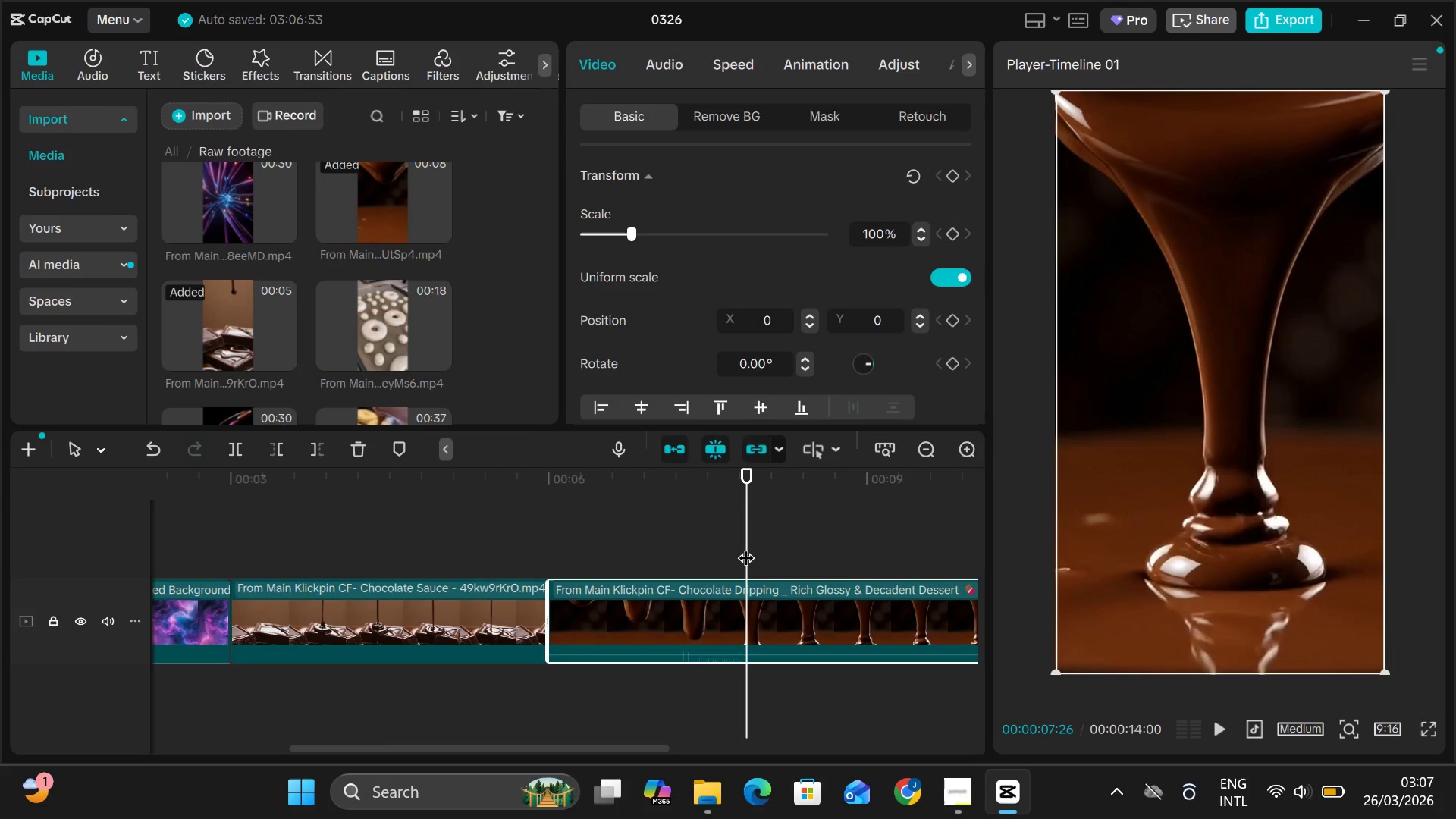 
left_click_drag(start_coordinate=[747, 546], to_coordinate=[654, 533])
 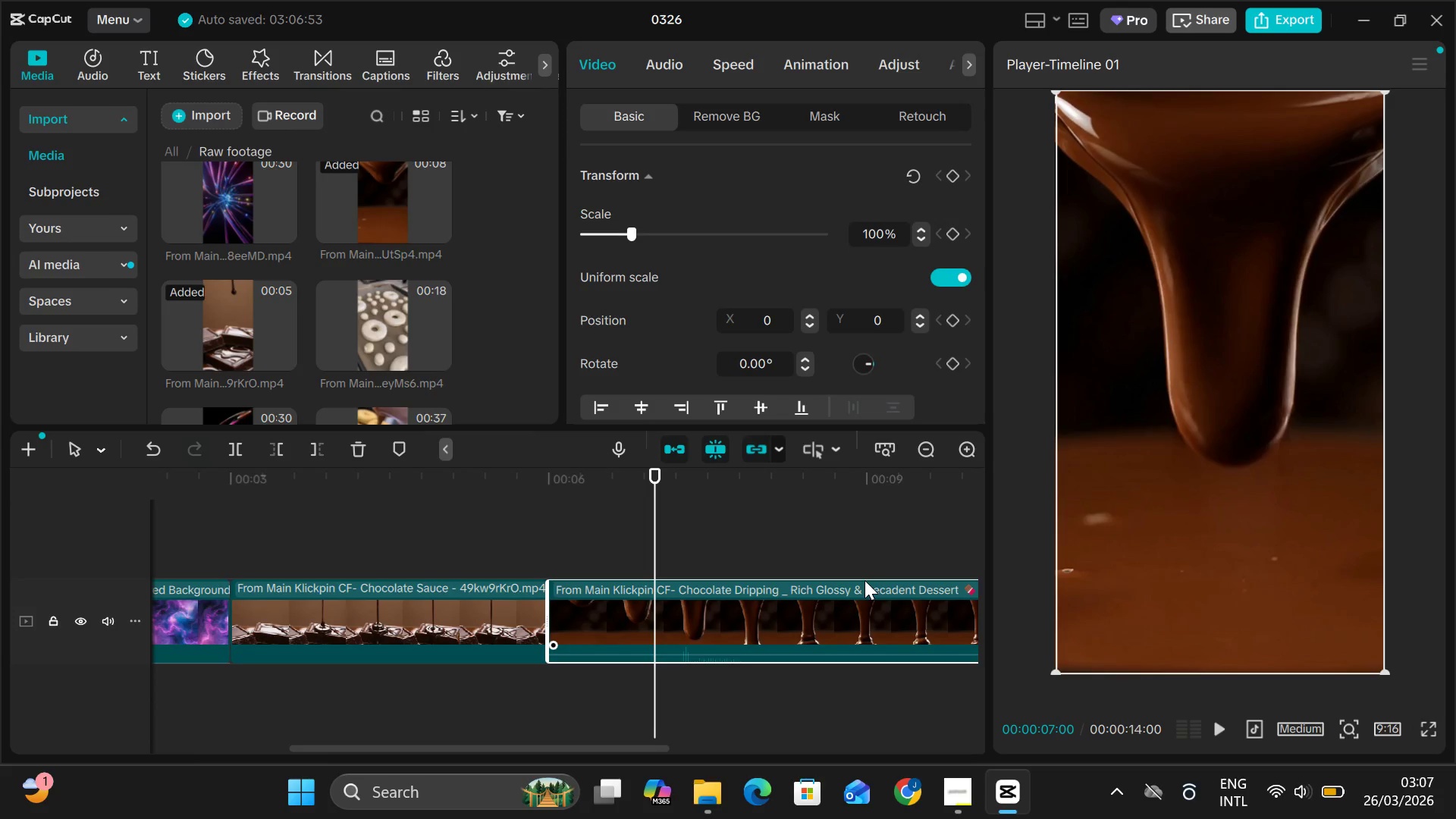 
scroll: coordinate [864, 580], scroll_direction: down, amount: 2.0
 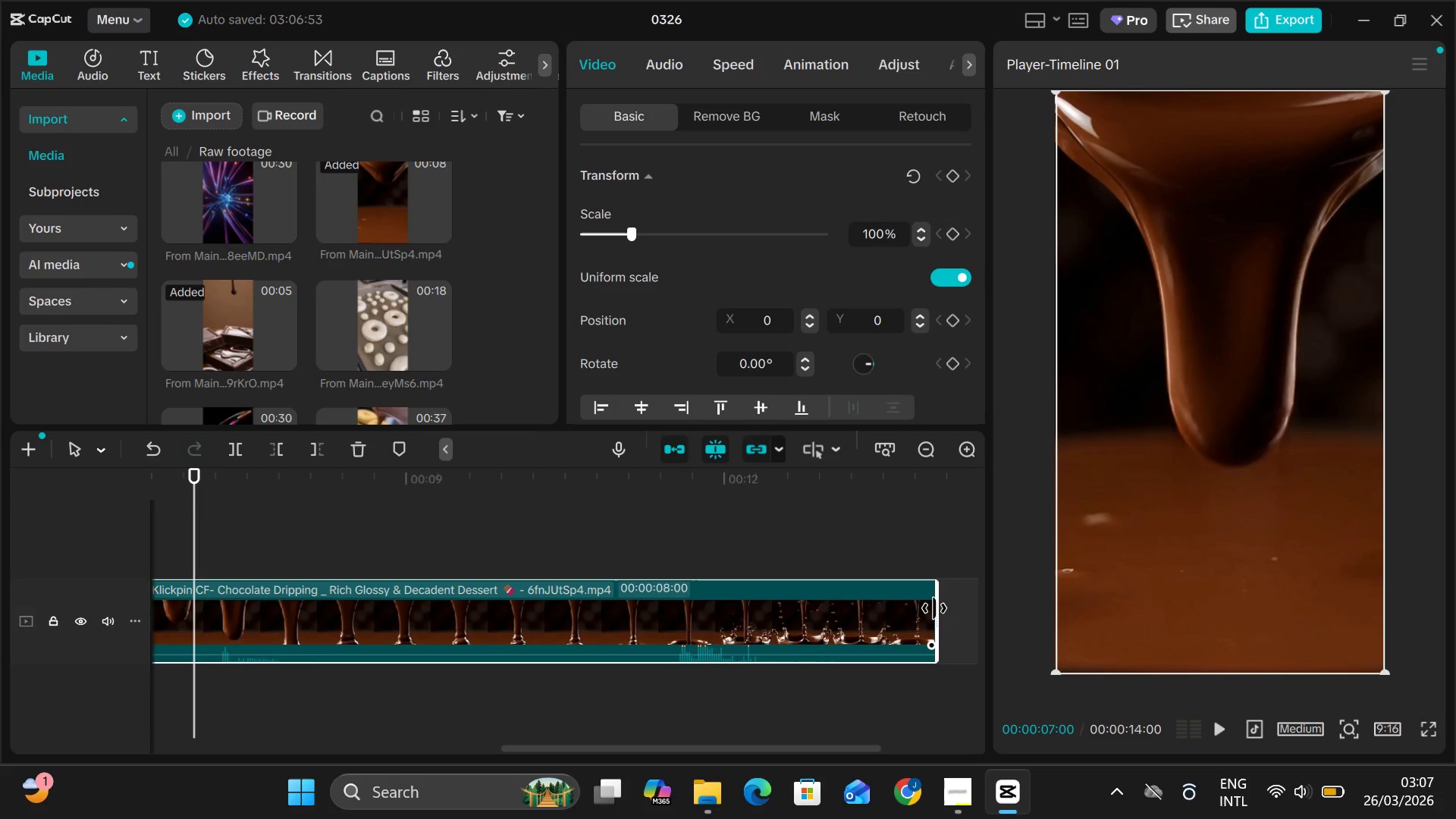 
left_click_drag(start_coordinate=[934, 608], to_coordinate=[192, 594])
 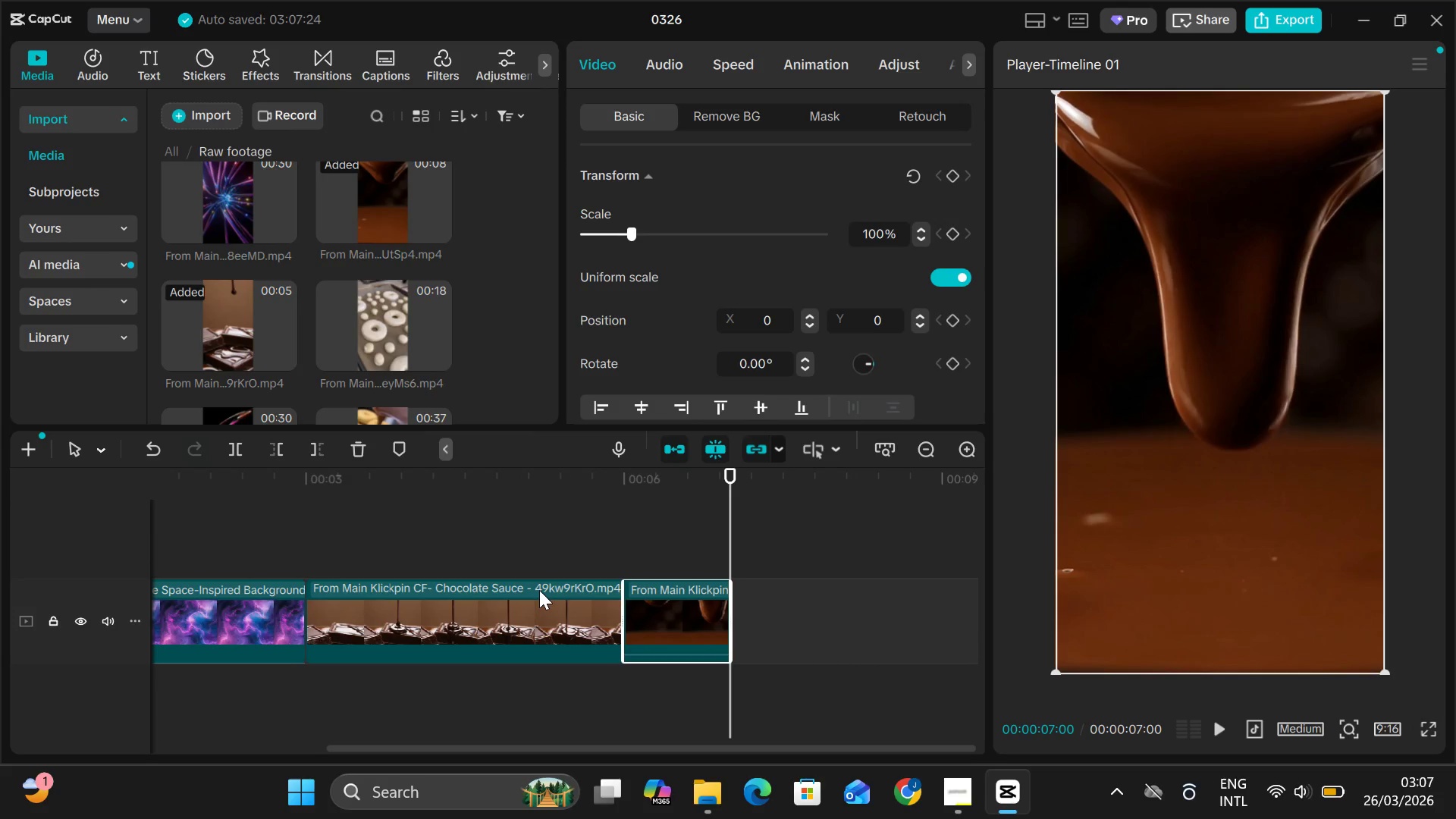 
scroll: coordinate [539, 590], scroll_direction: up, amount: 2.0
 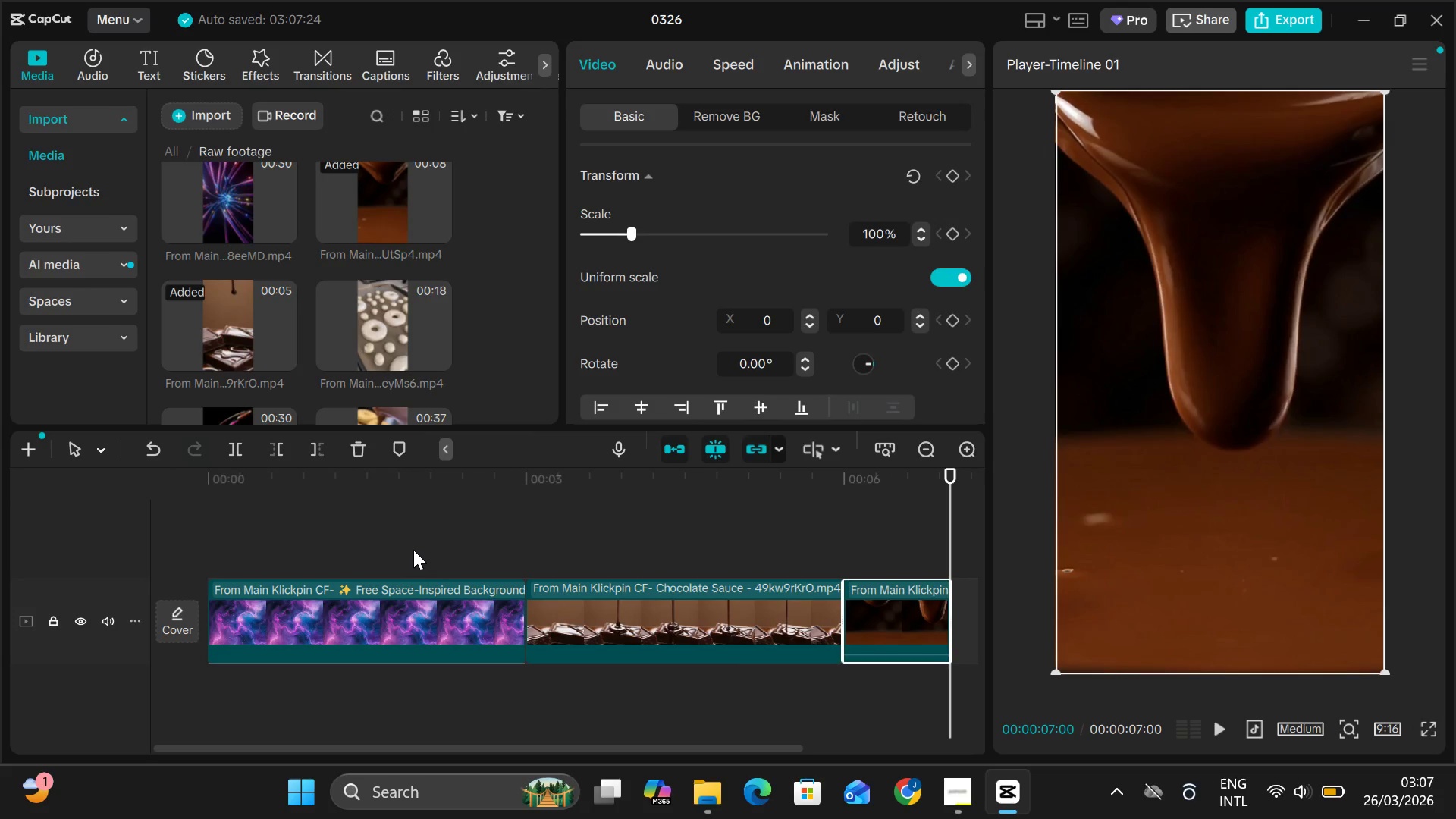 
scroll: coordinate [413, 550], scroll_direction: none, amount: 0.0
 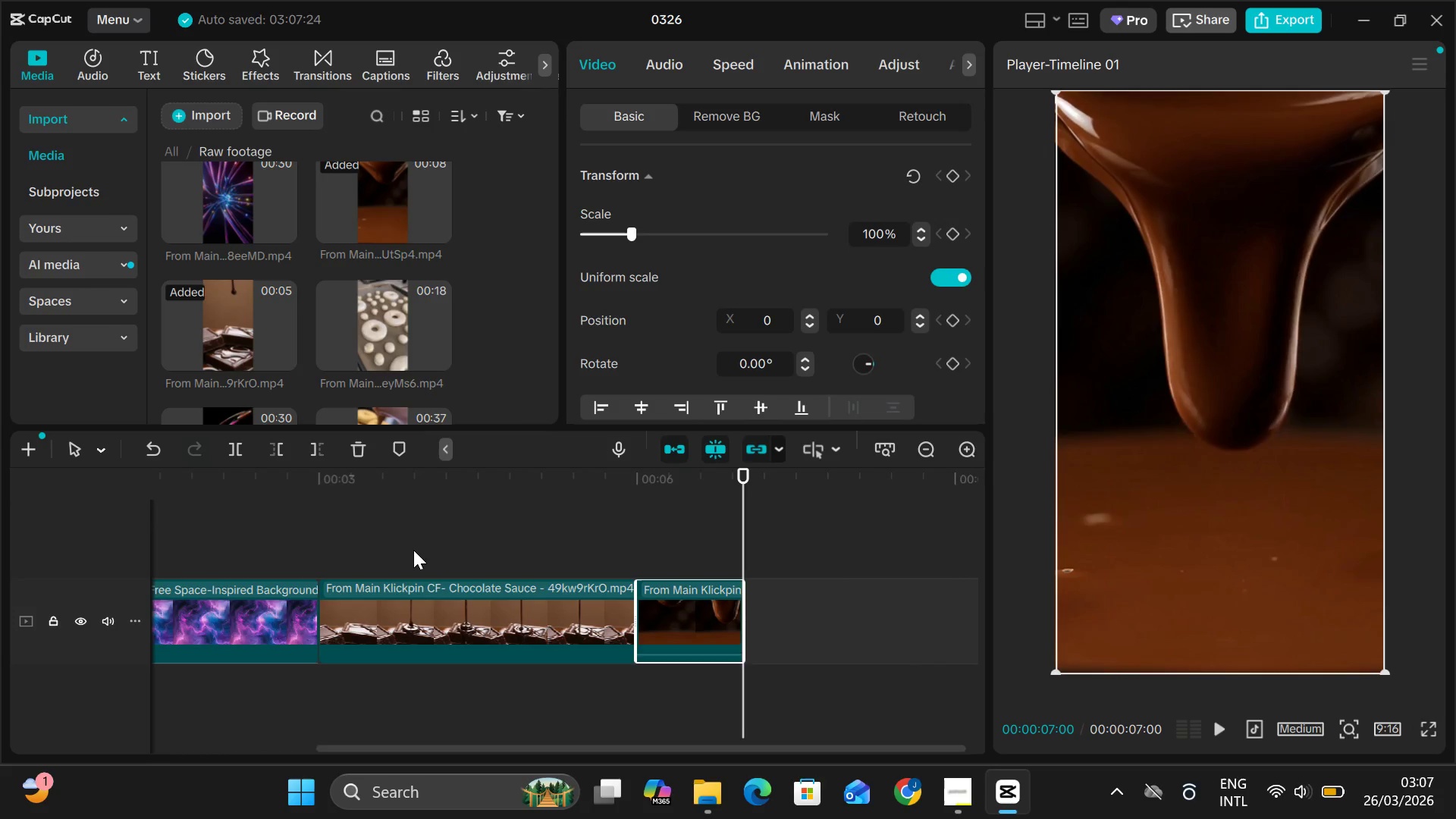 
scroll: coordinate [413, 550], scroll_direction: down, amount: 2.0
 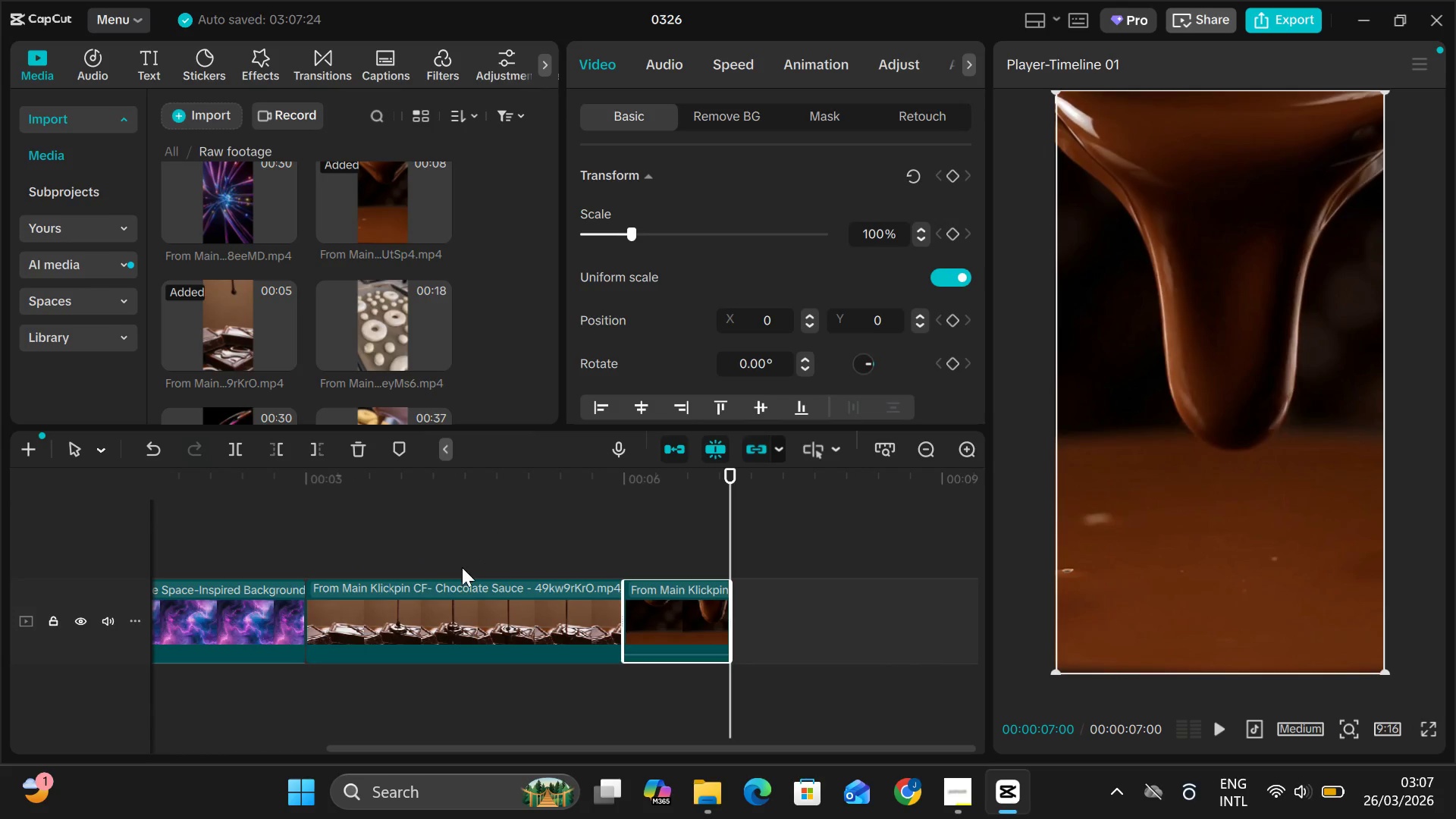 
wait(8.12)
 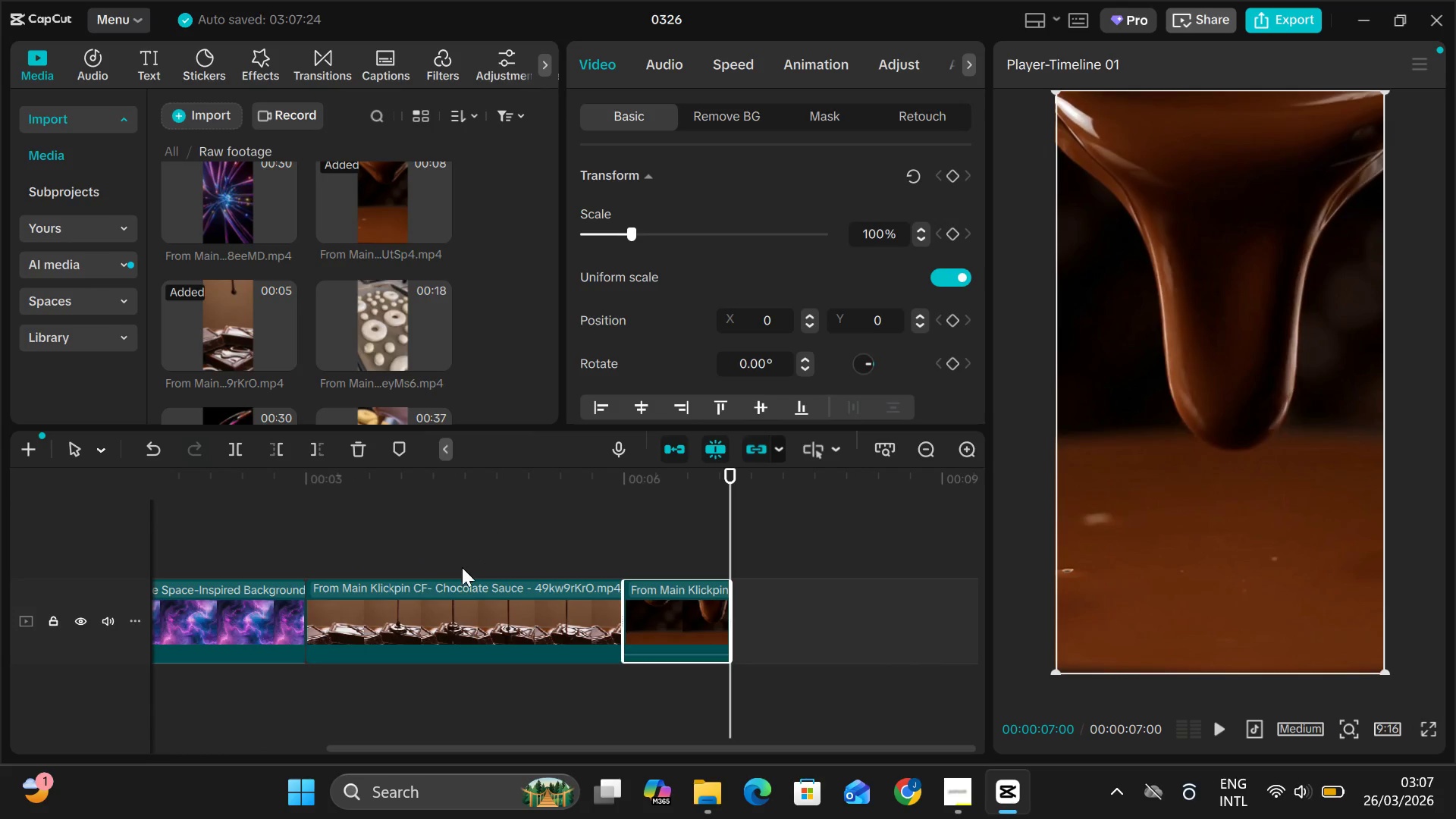 
scroll: coordinate [406, 324], scroll_direction: down, amount: 2.0
 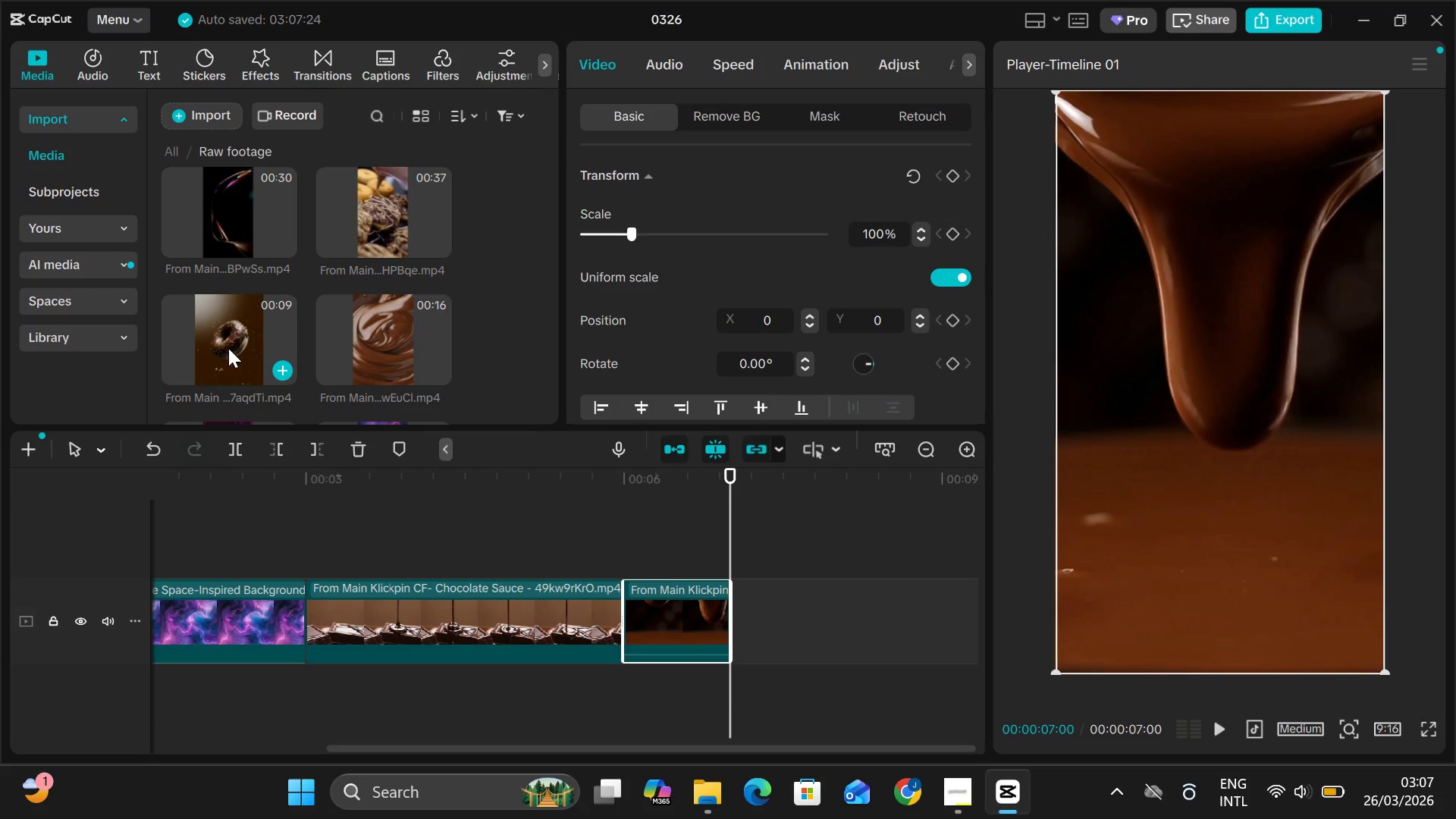 
scroll: coordinate [372, 300], scroll_direction: none, amount: 0.0
 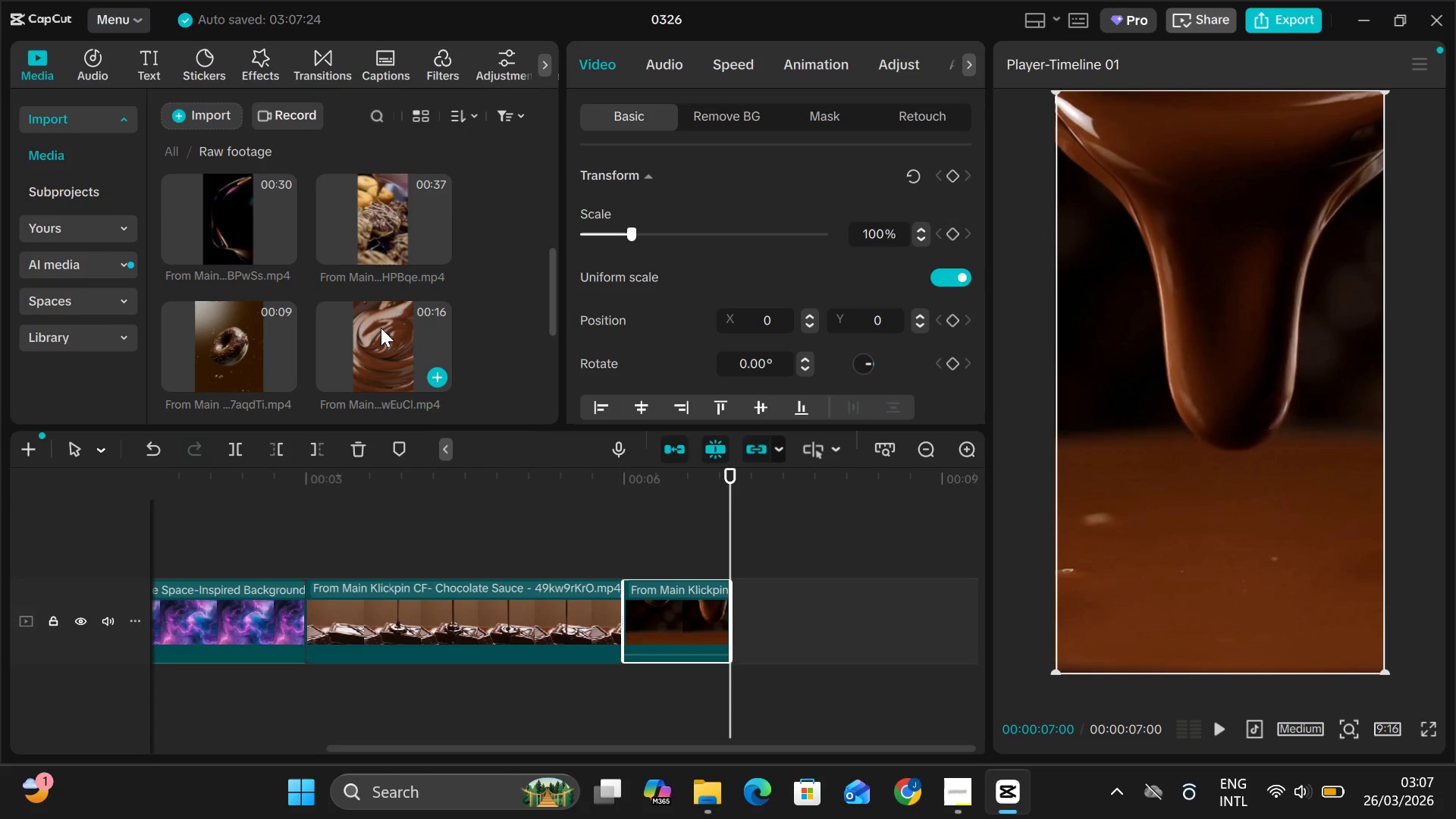 
left_click_drag(start_coordinate=[381, 328], to_coordinate=[733, 632])
 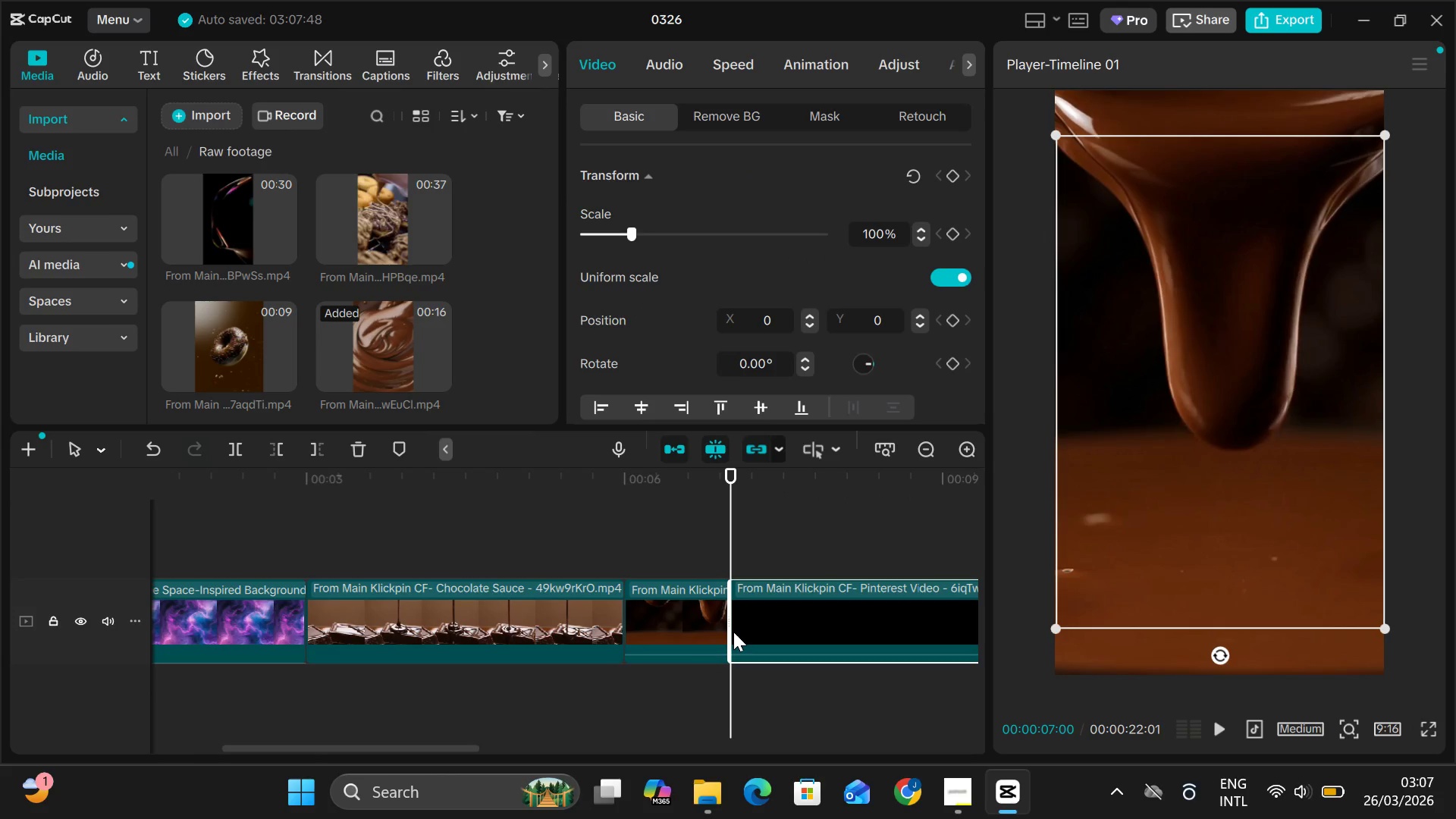 
key(Space)
 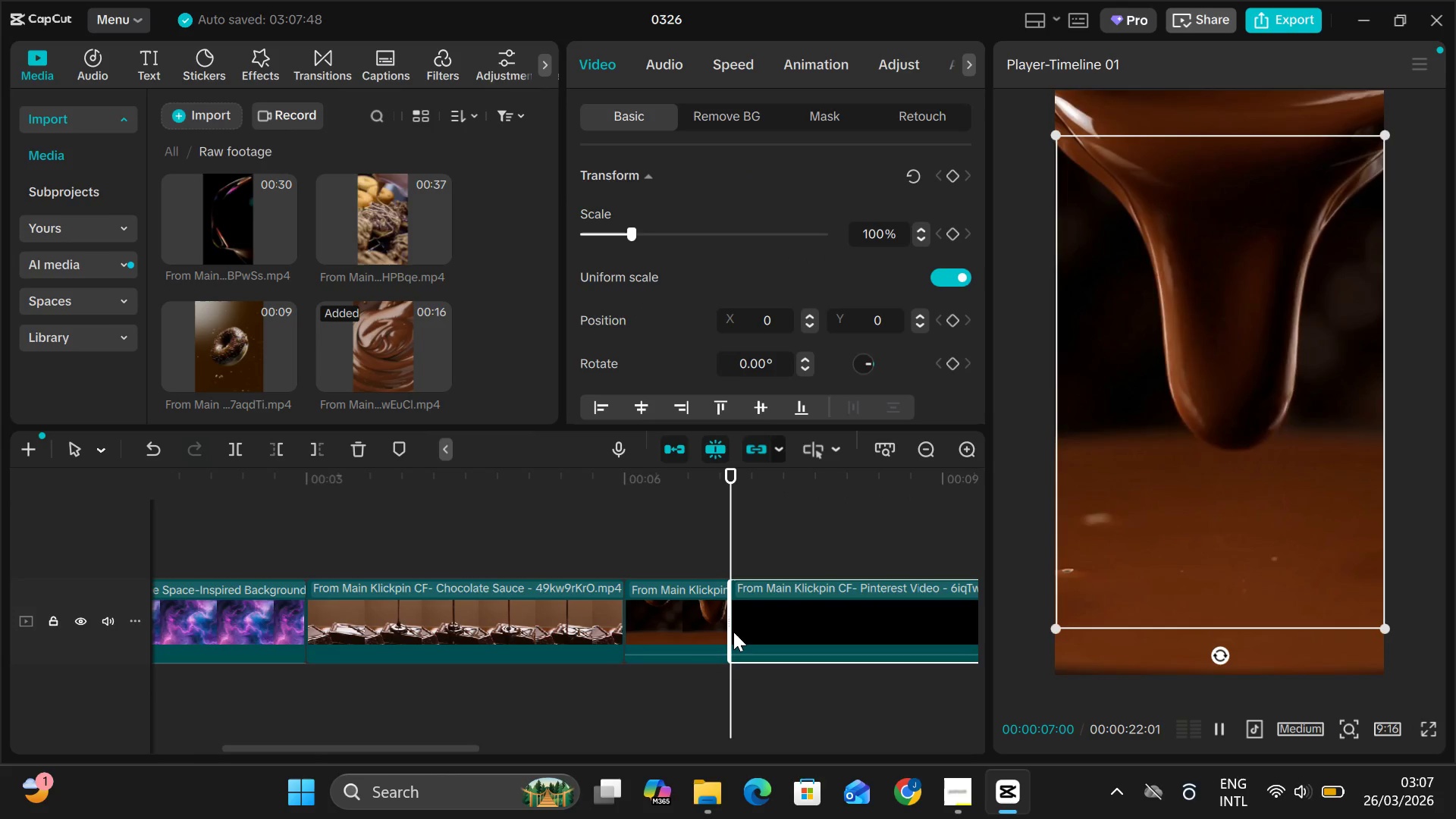 
key(Space)
 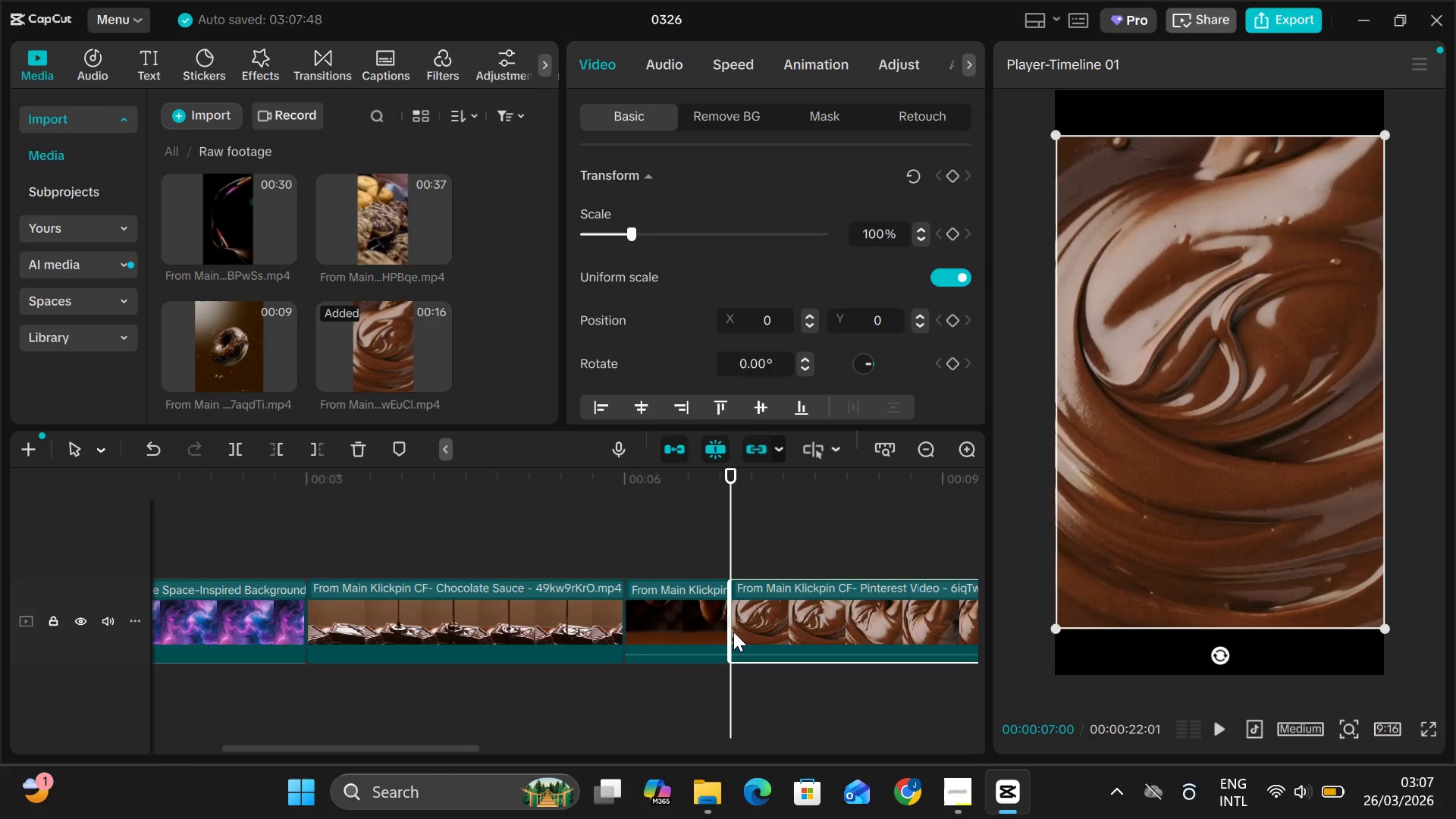 
key(Space)
 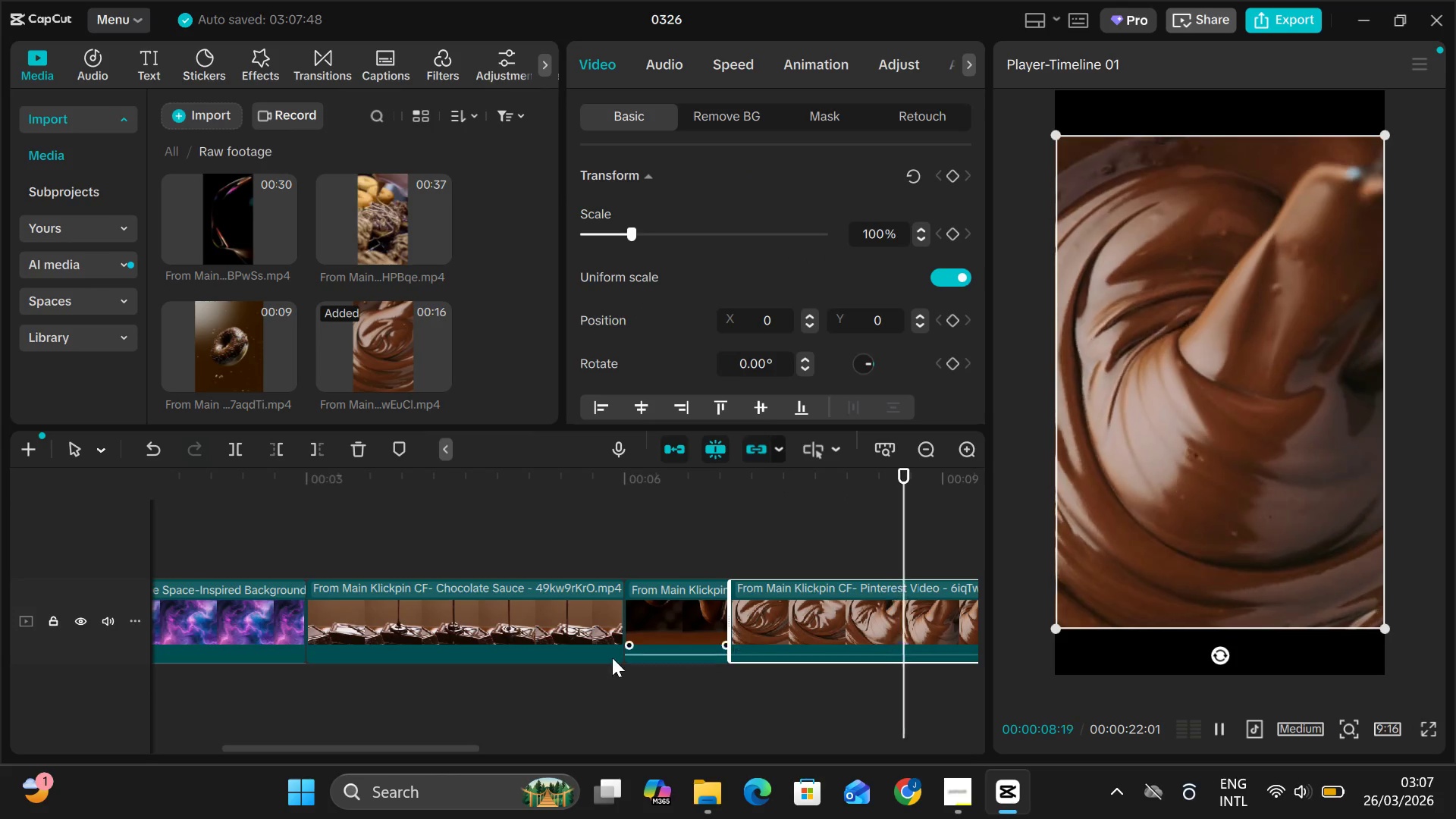 
key(Space)
 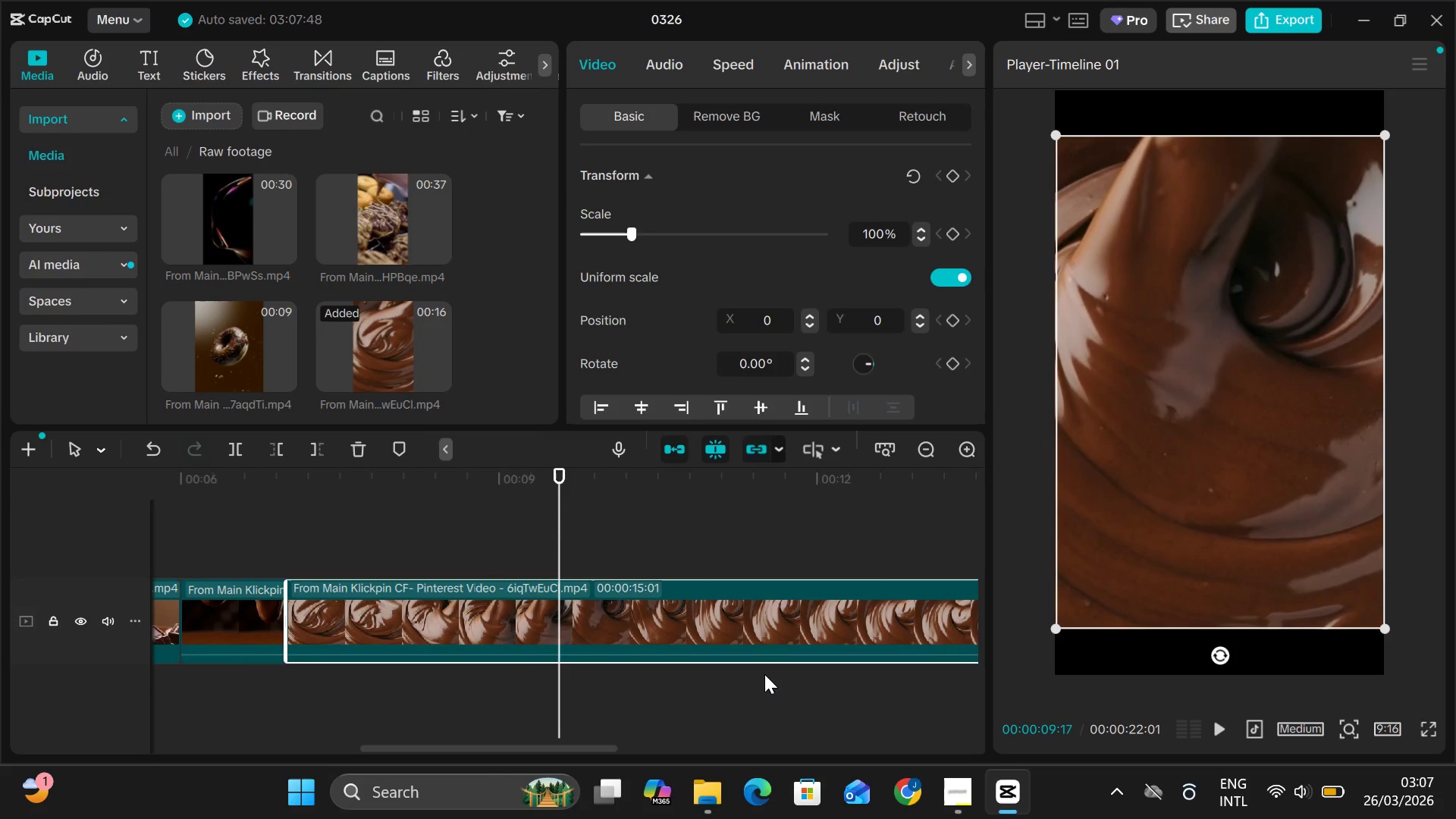 
scroll: coordinate [596, 659], scroll_direction: down, amount: 3.0
 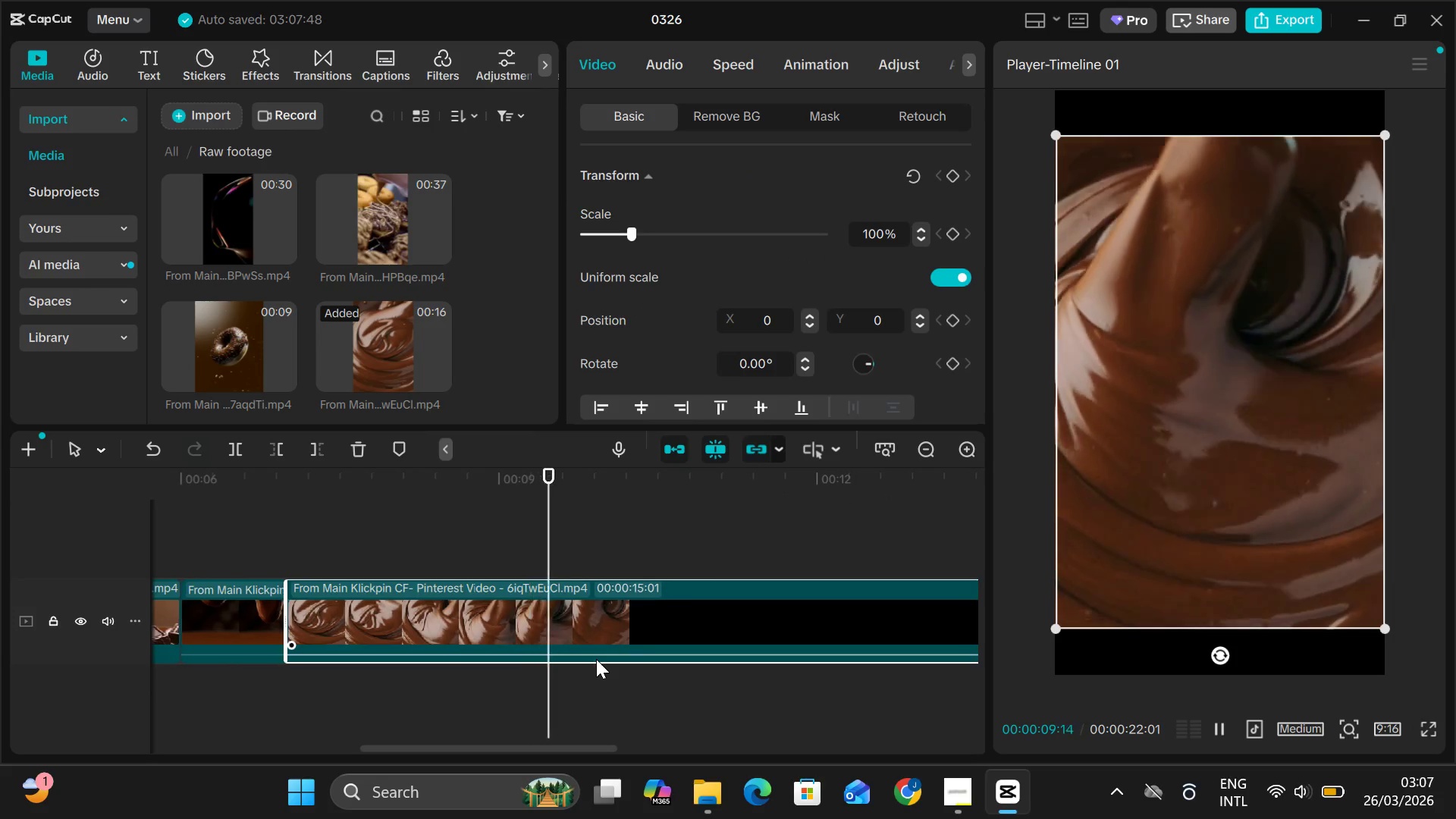 
wait(6.0)
 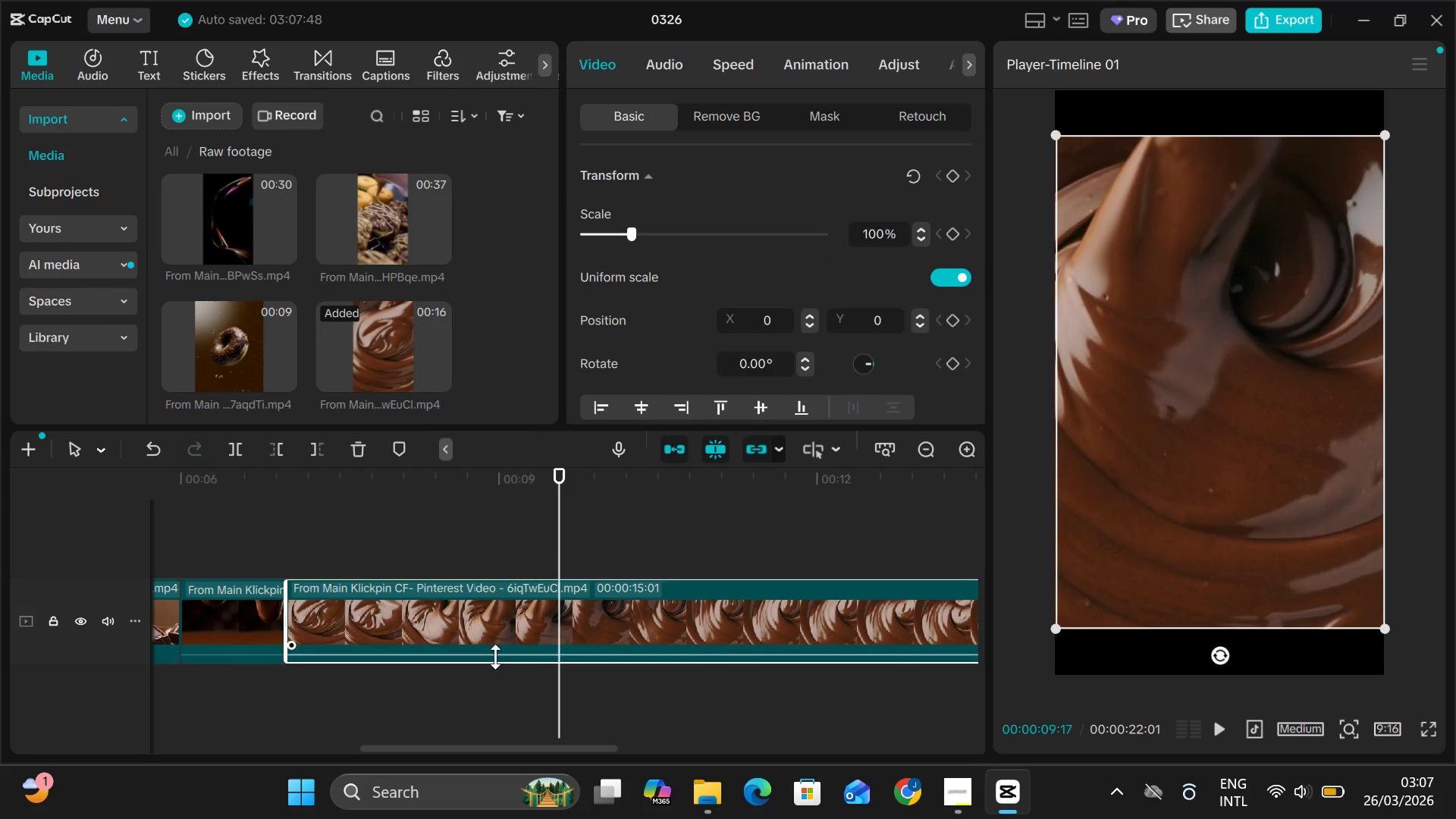 
key(Control+S)
 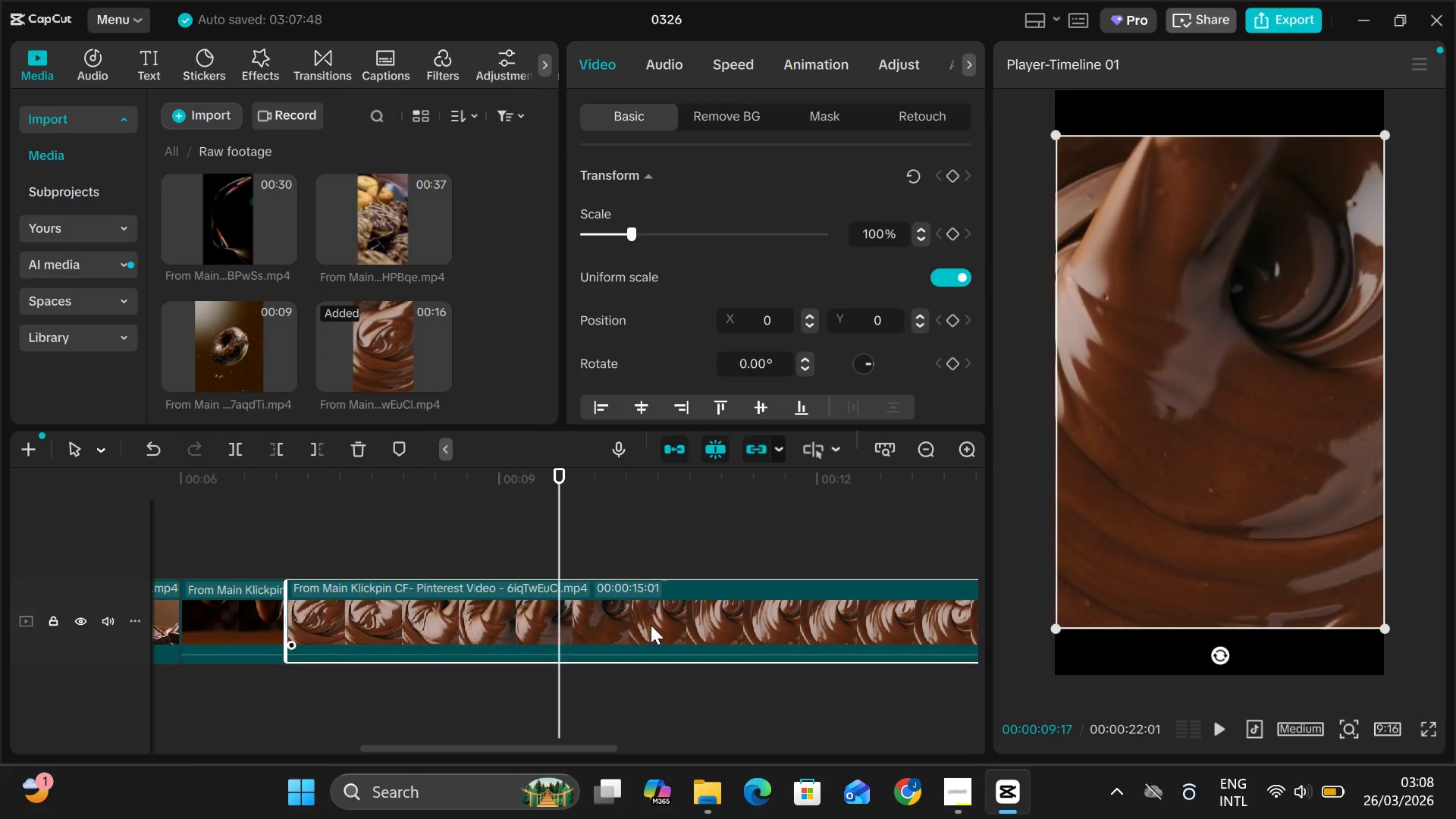 
key(Control+B)
 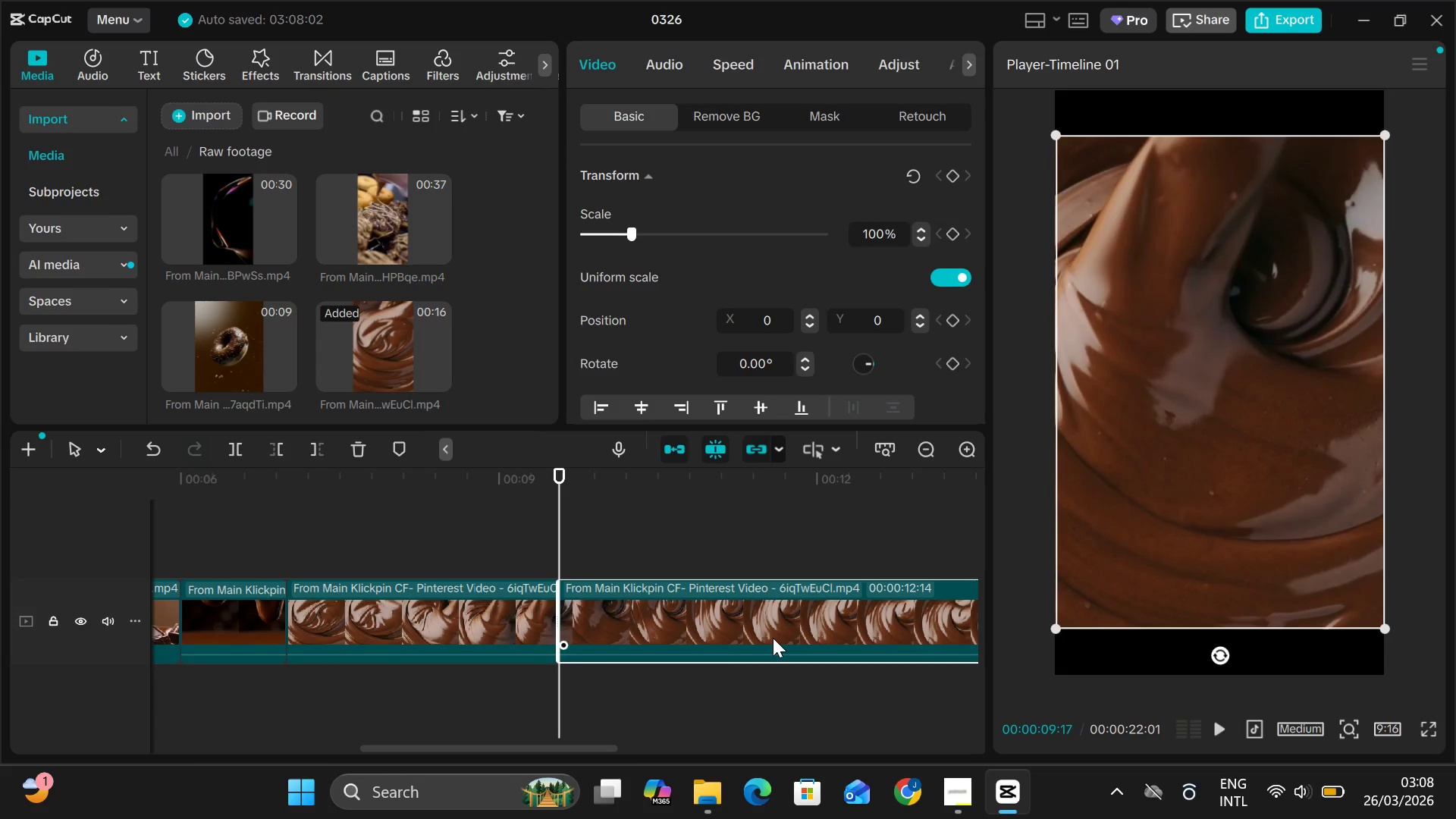 
key(Backspace)
 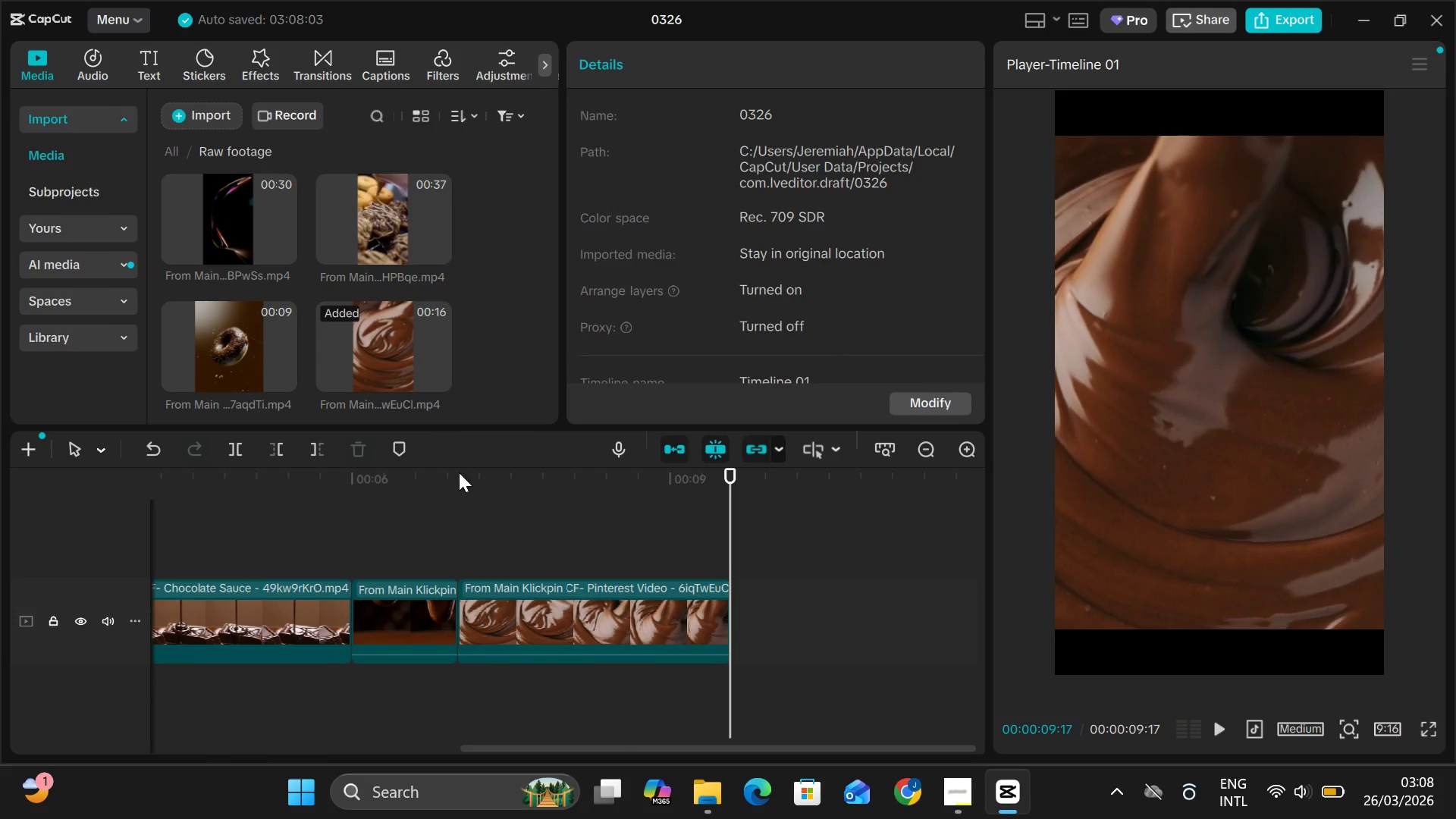 
left_click([415, 472])
 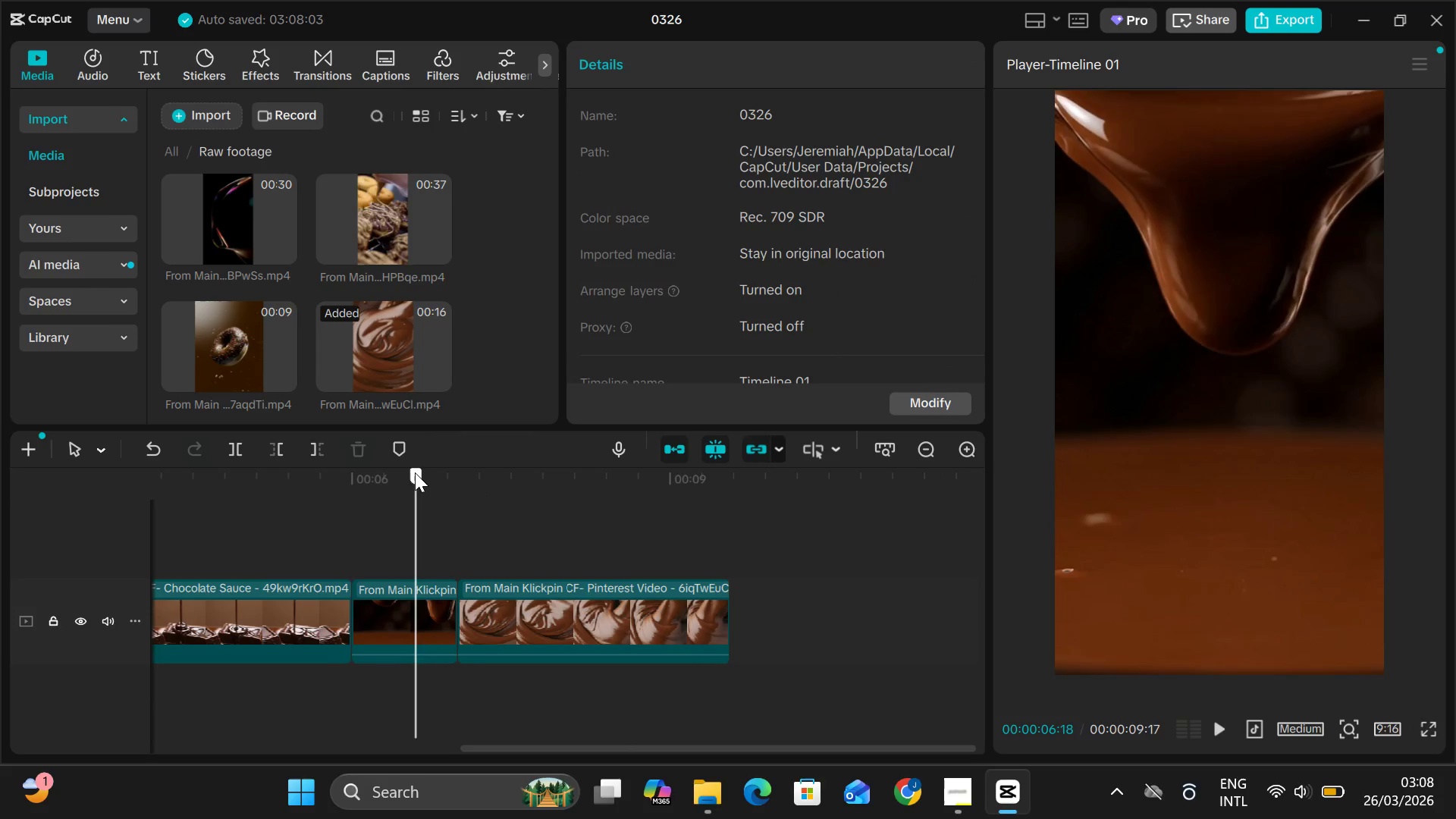 
key(Space)
 